 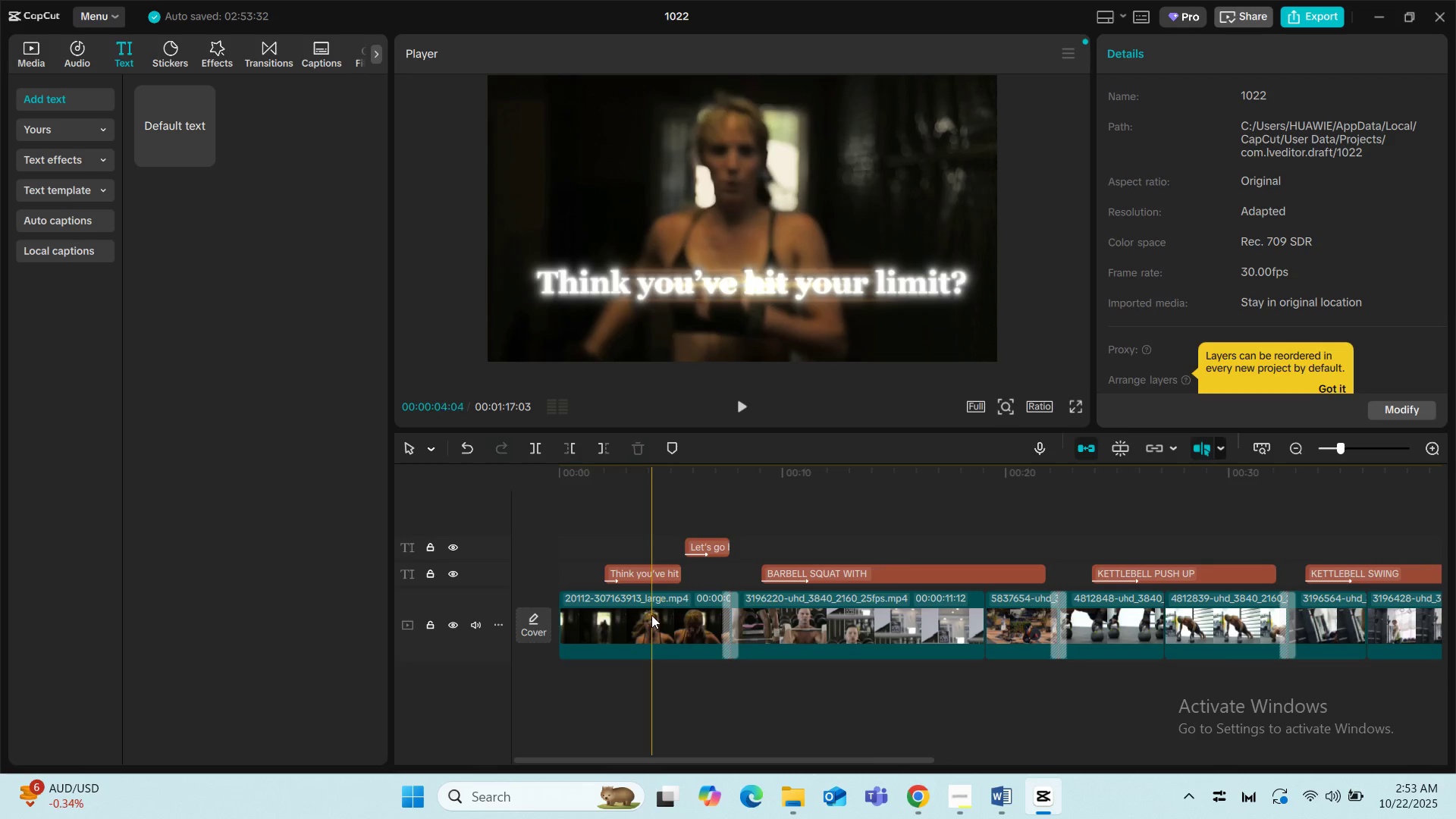 
left_click([76, 43])
 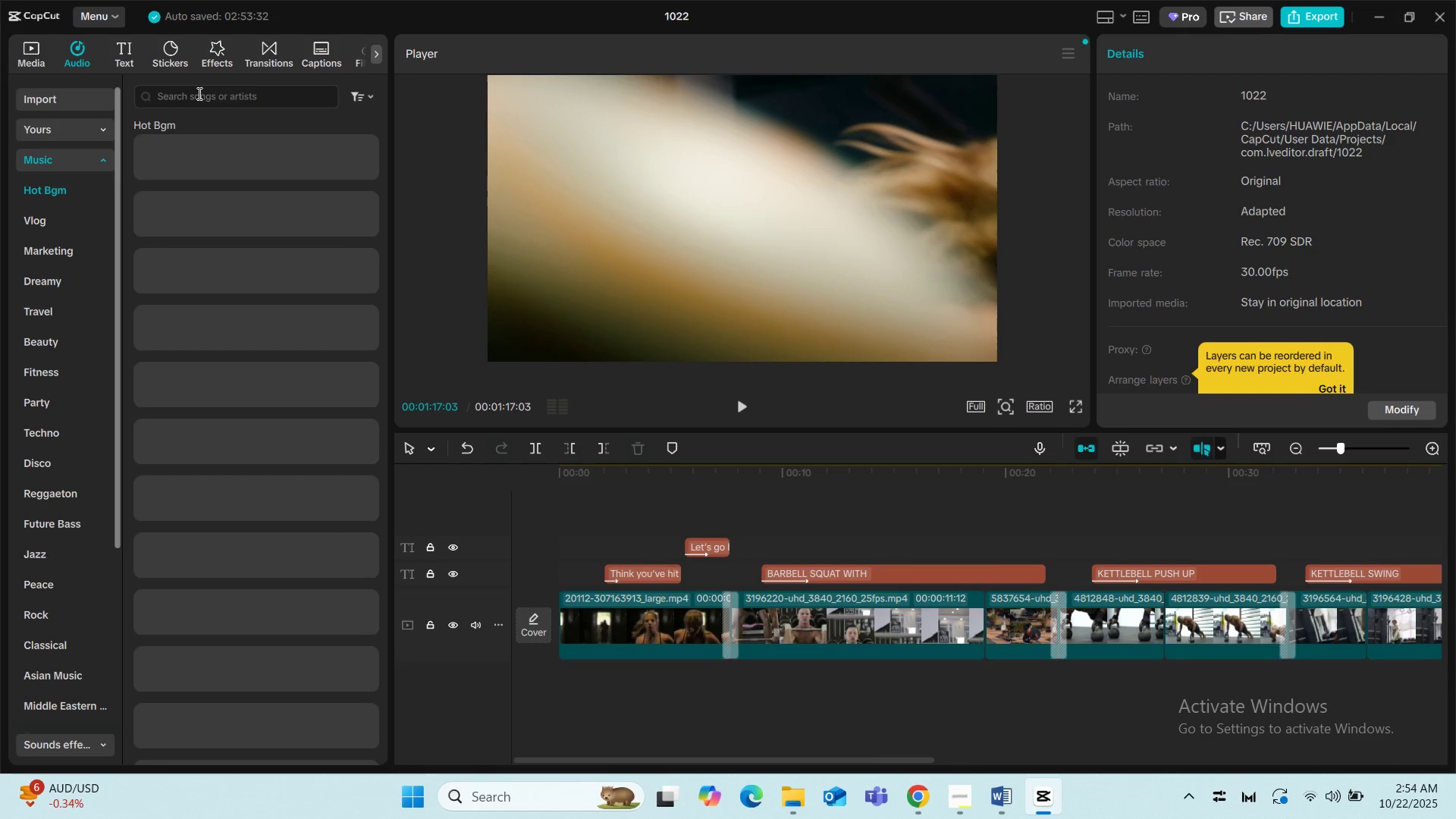 
left_click([212, 99])
 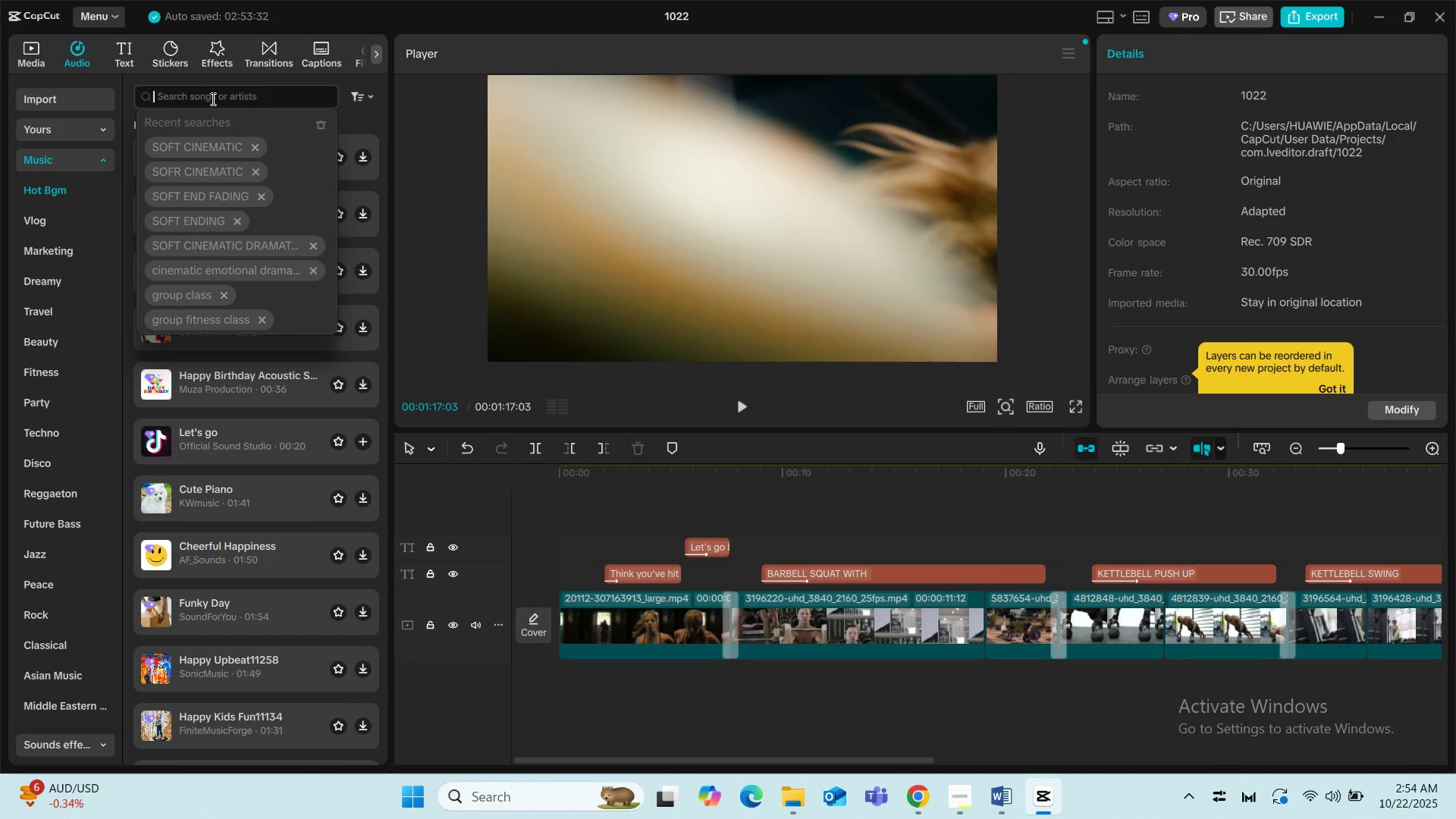 
type(WORKOUT)
 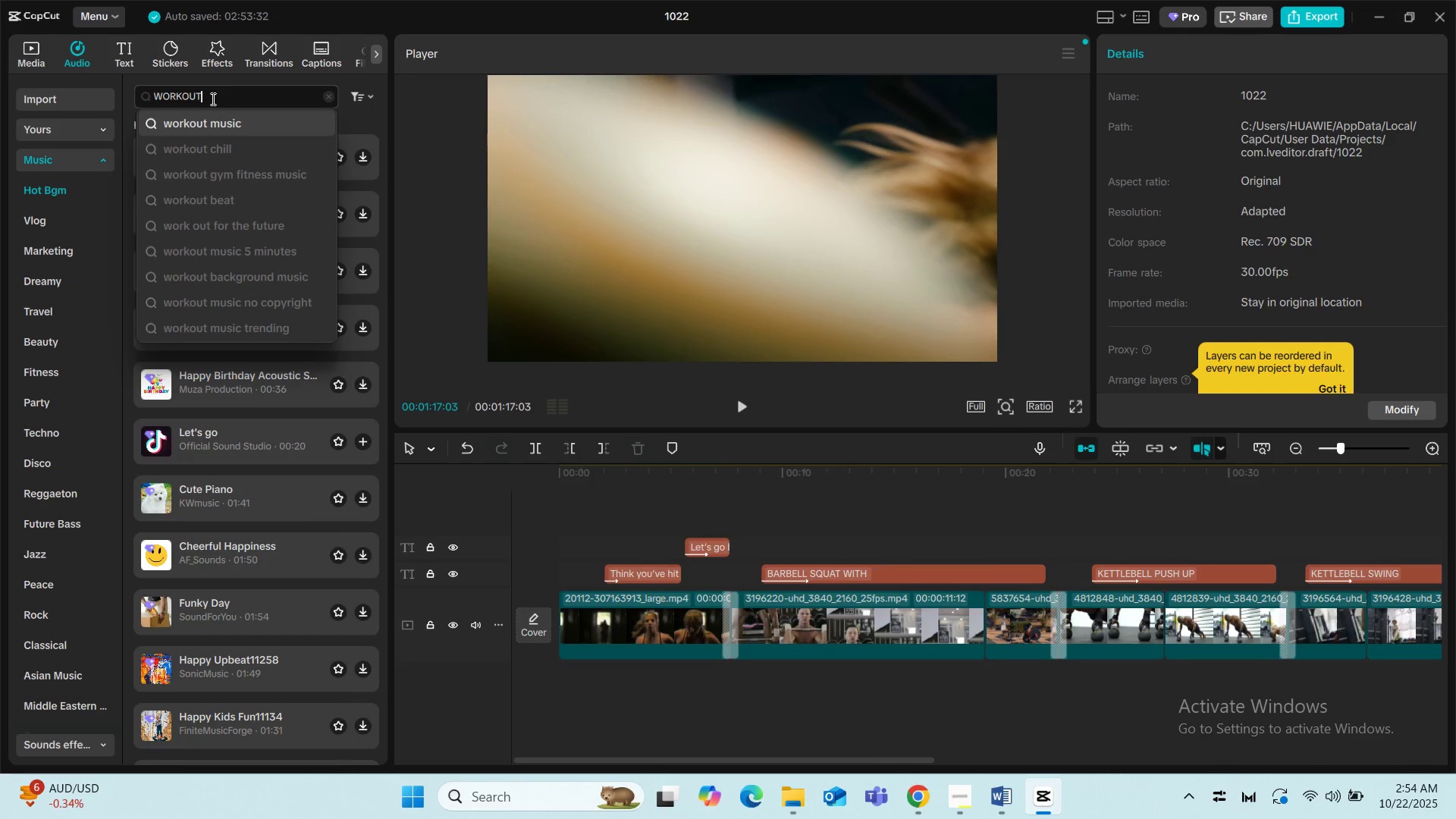 
key(Enter)
 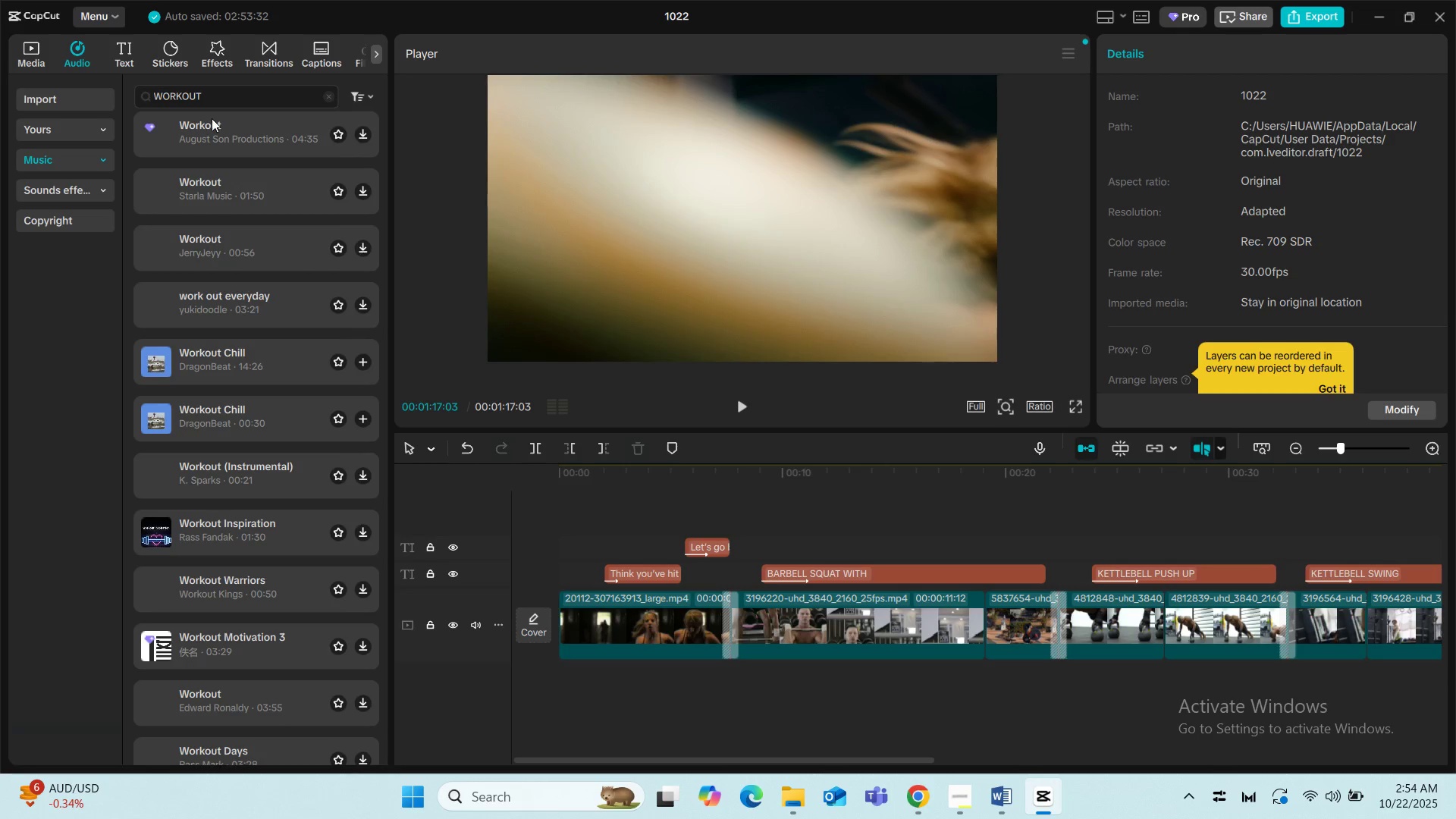 
left_click([212, 123])
 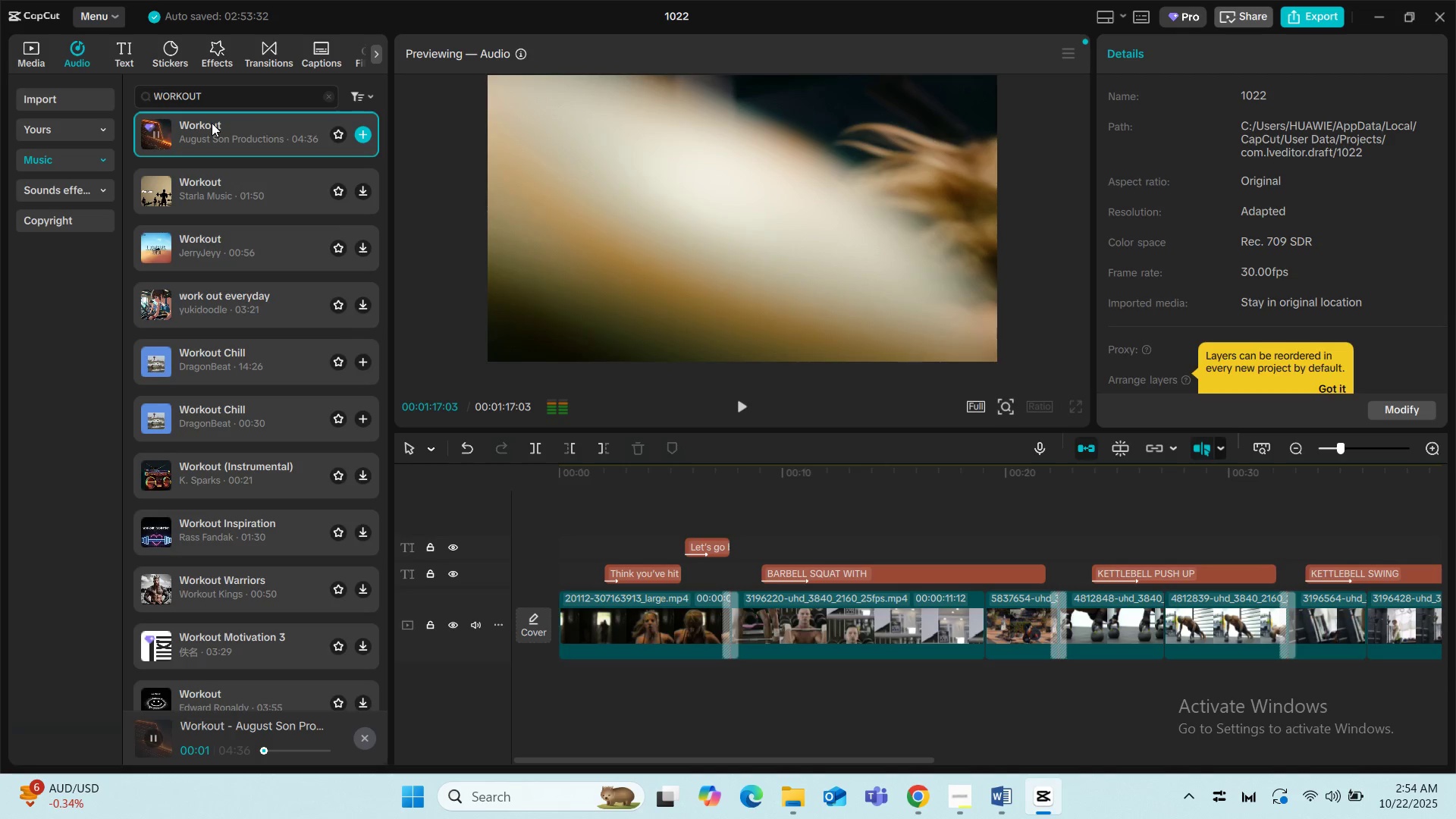 
wait(5.33)
 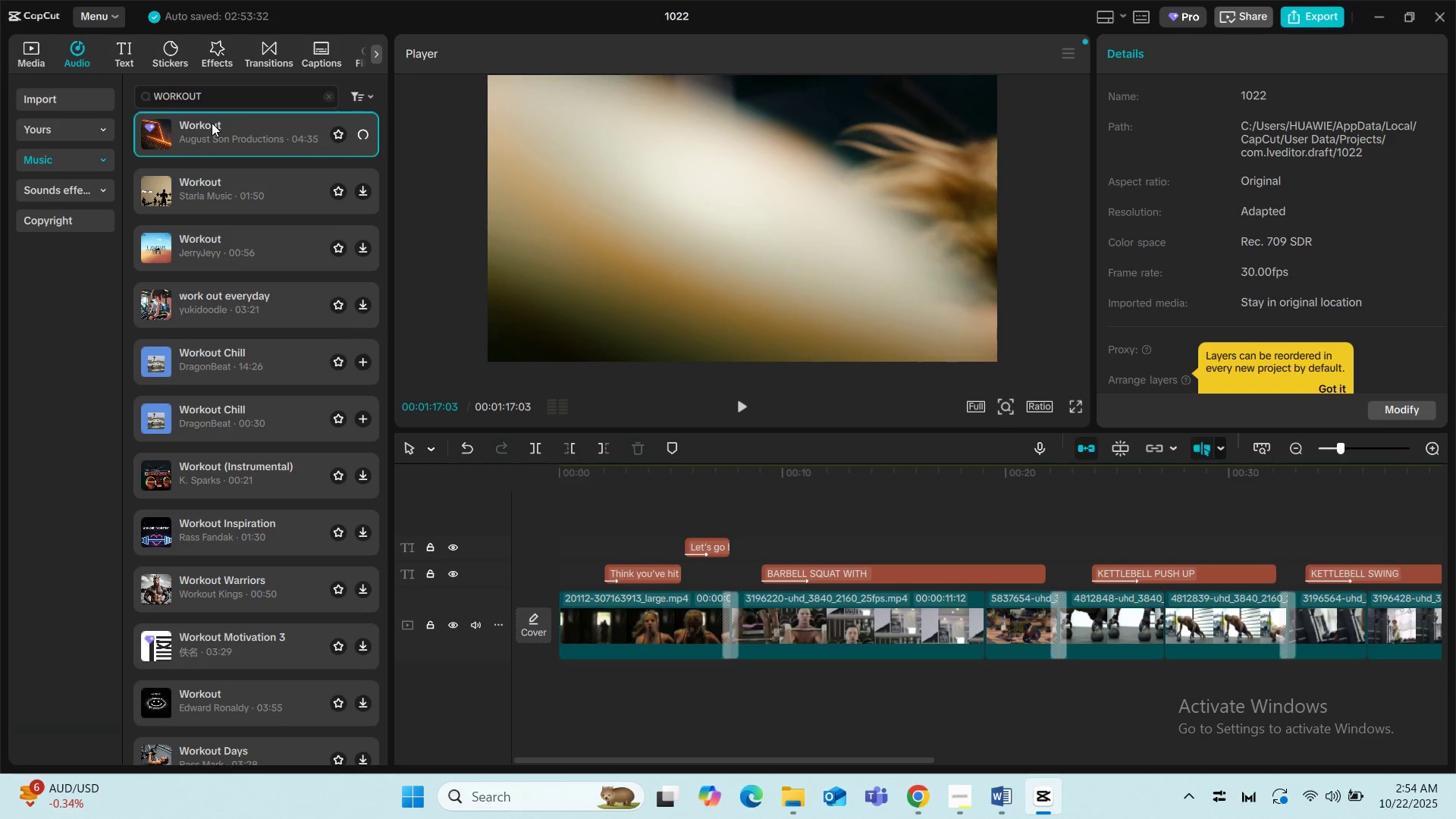 
left_click([194, 199])
 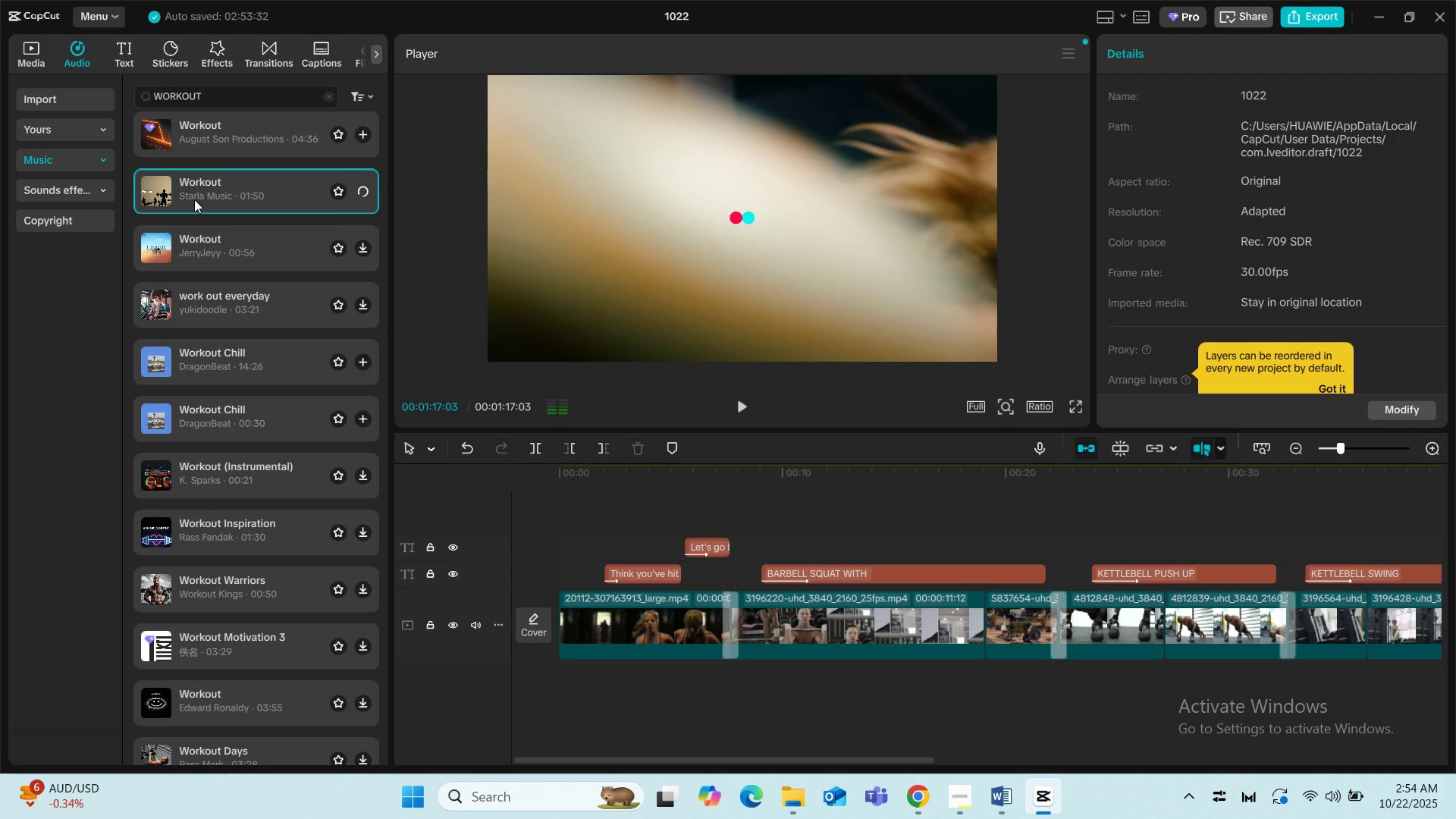 
mouse_move([228, 195])
 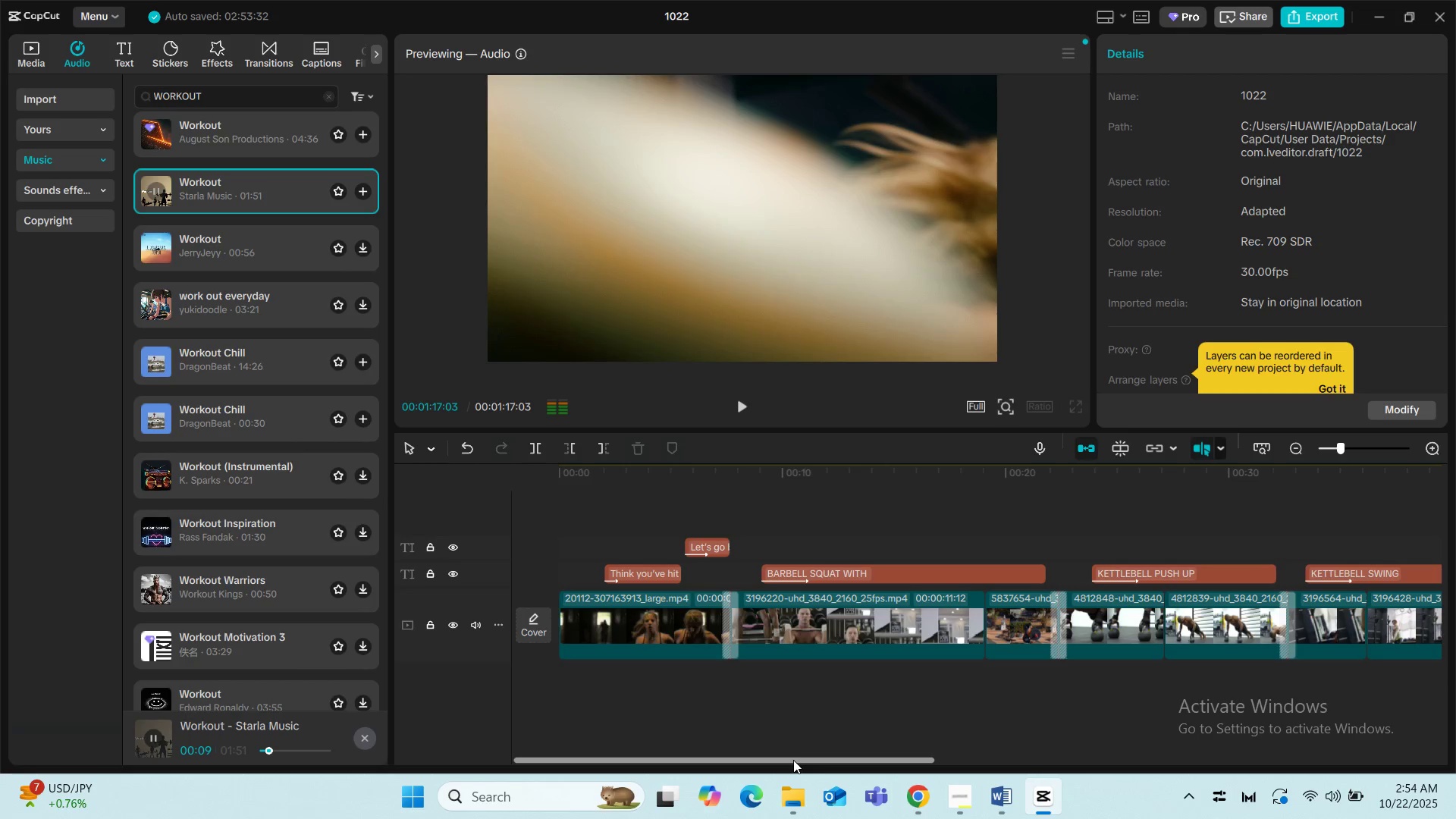 
wait(13.92)
 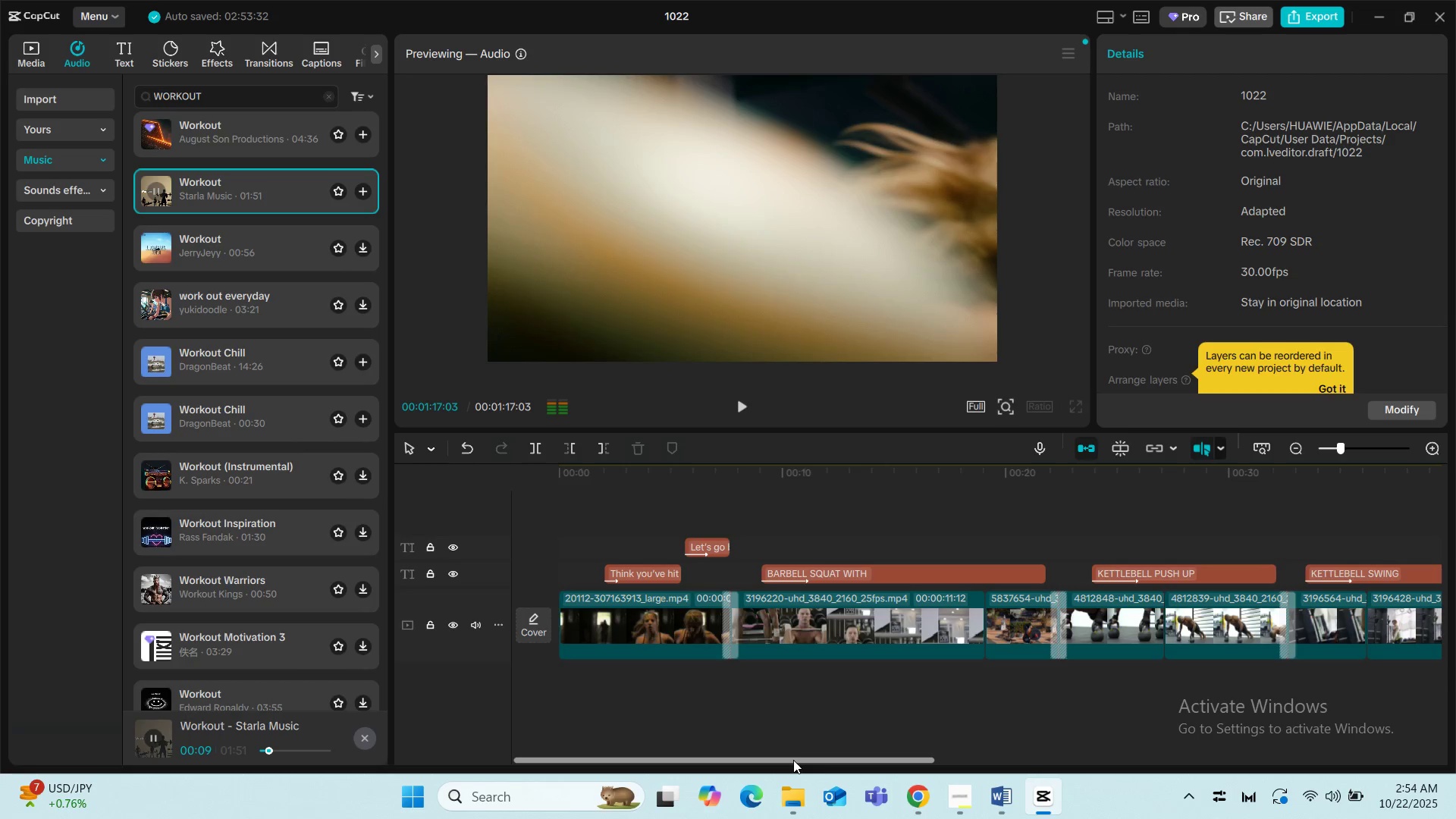 
left_click_drag(start_coordinate=[246, 194], to_coordinate=[559, 678])
 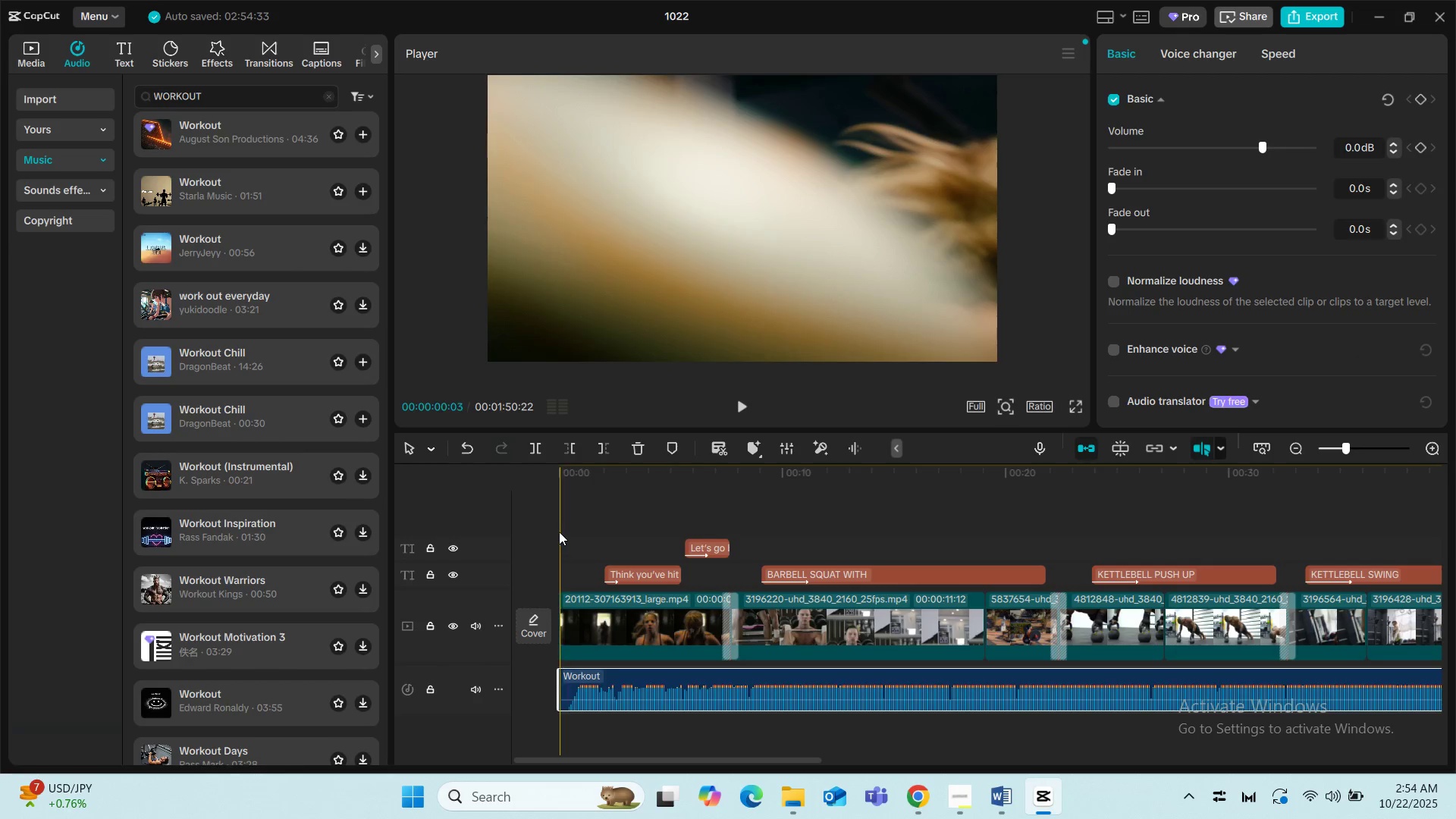 
left_click([555, 525])
 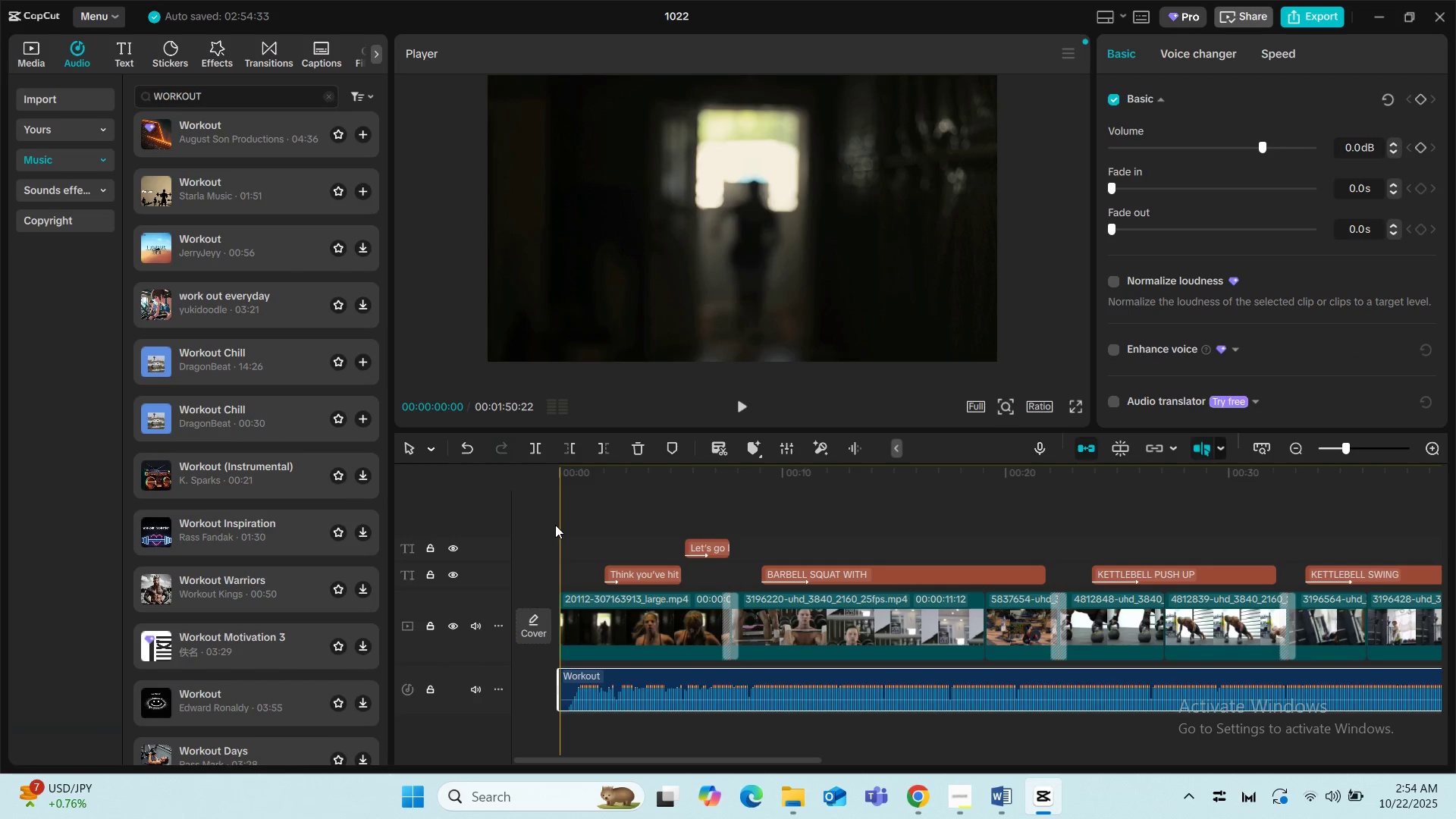 
left_click_drag(start_coordinate=[555, 525], to_coordinate=[522, 525])
 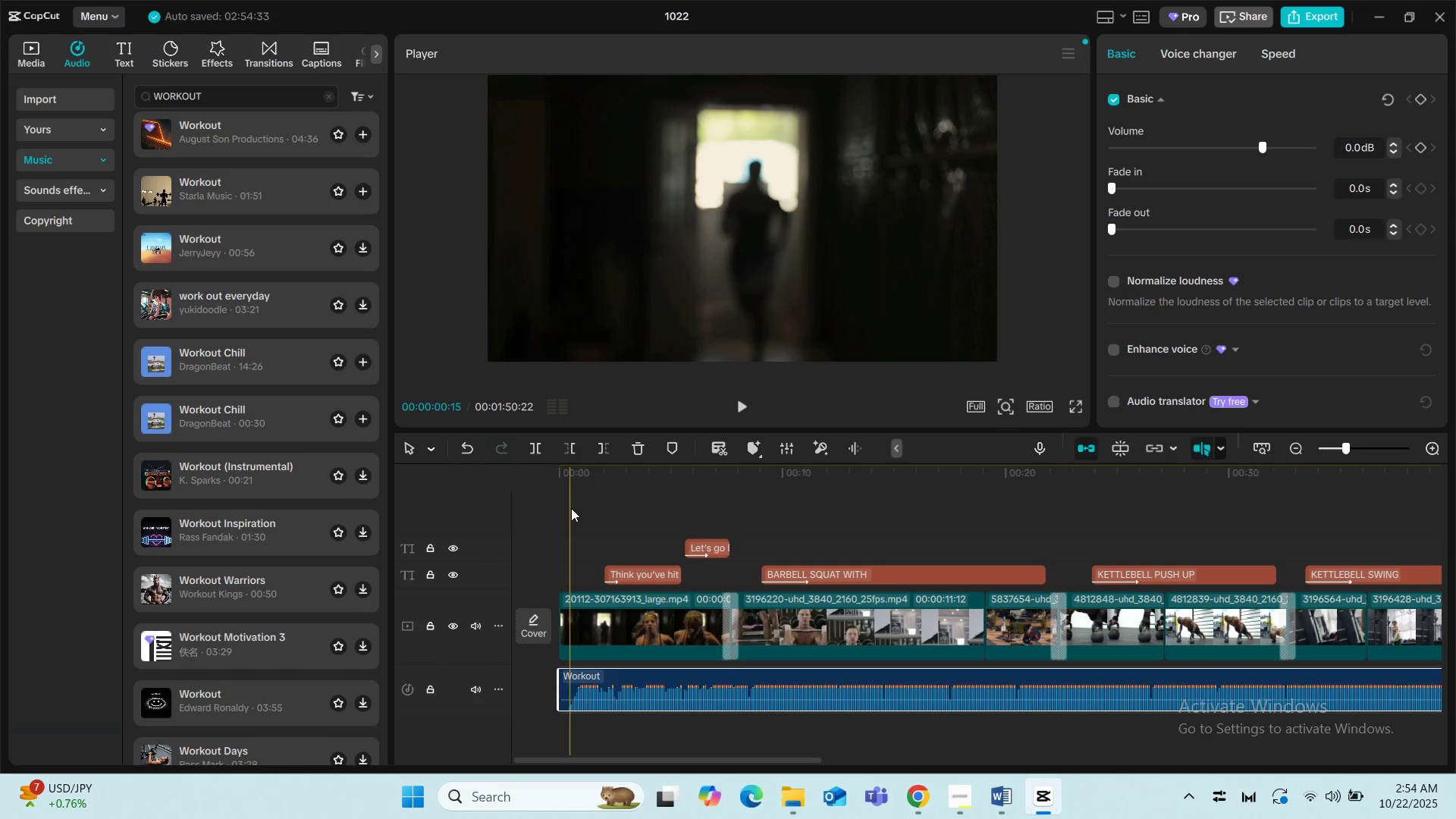 
left_click_drag(start_coordinate=[556, 506], to_coordinate=[513, 506])
 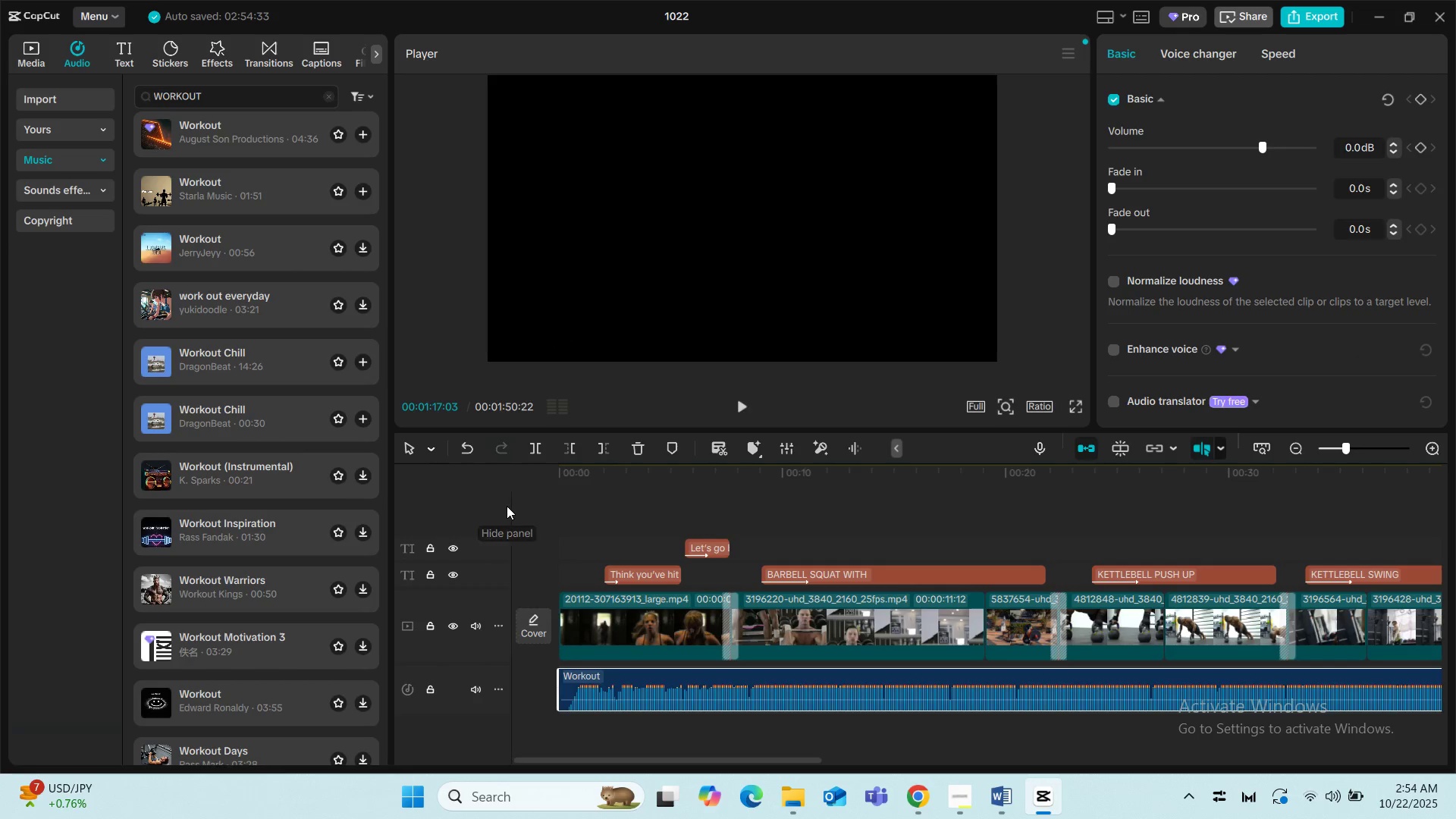 
key(Space)
 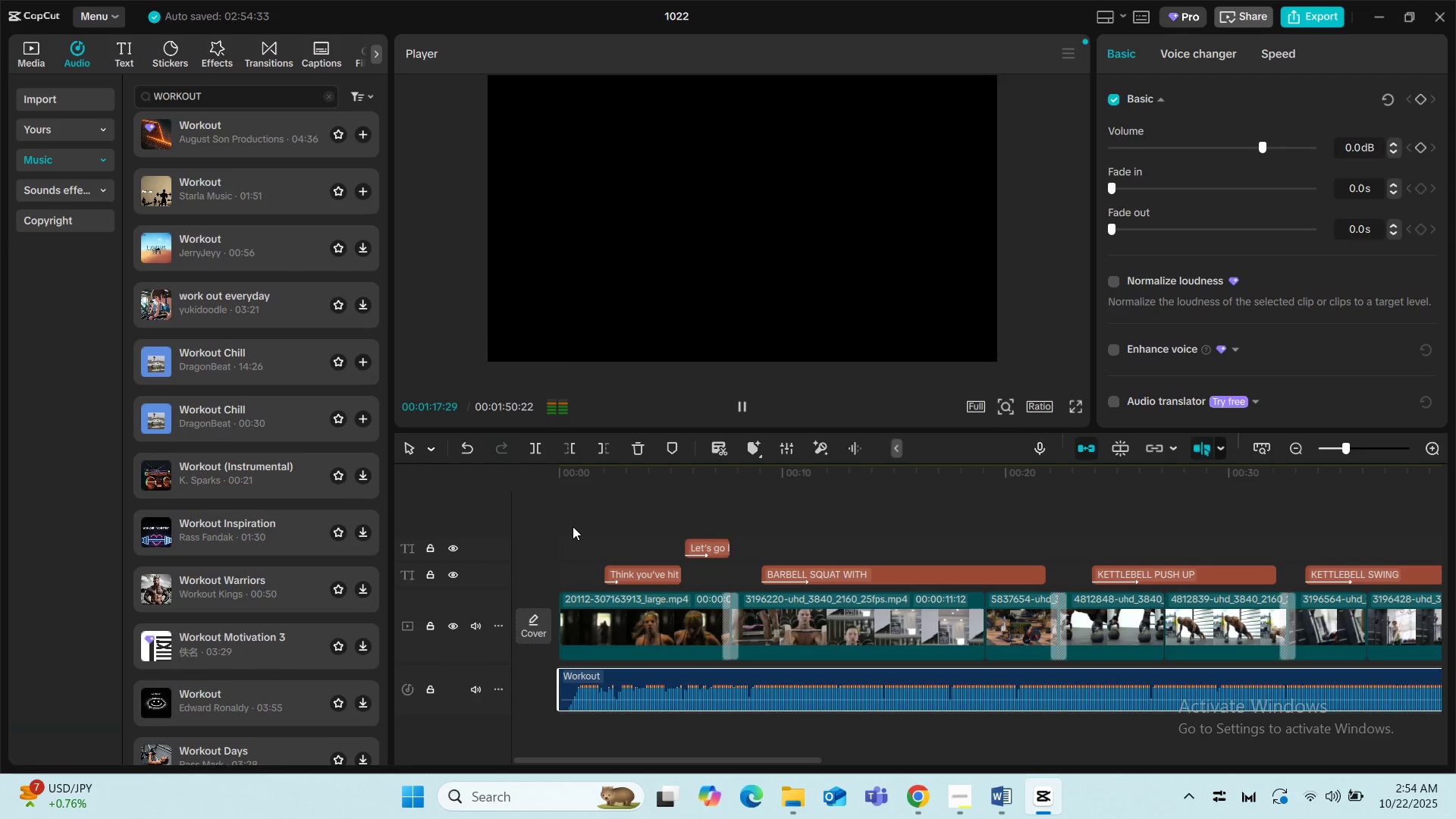 
left_click([583, 494])
 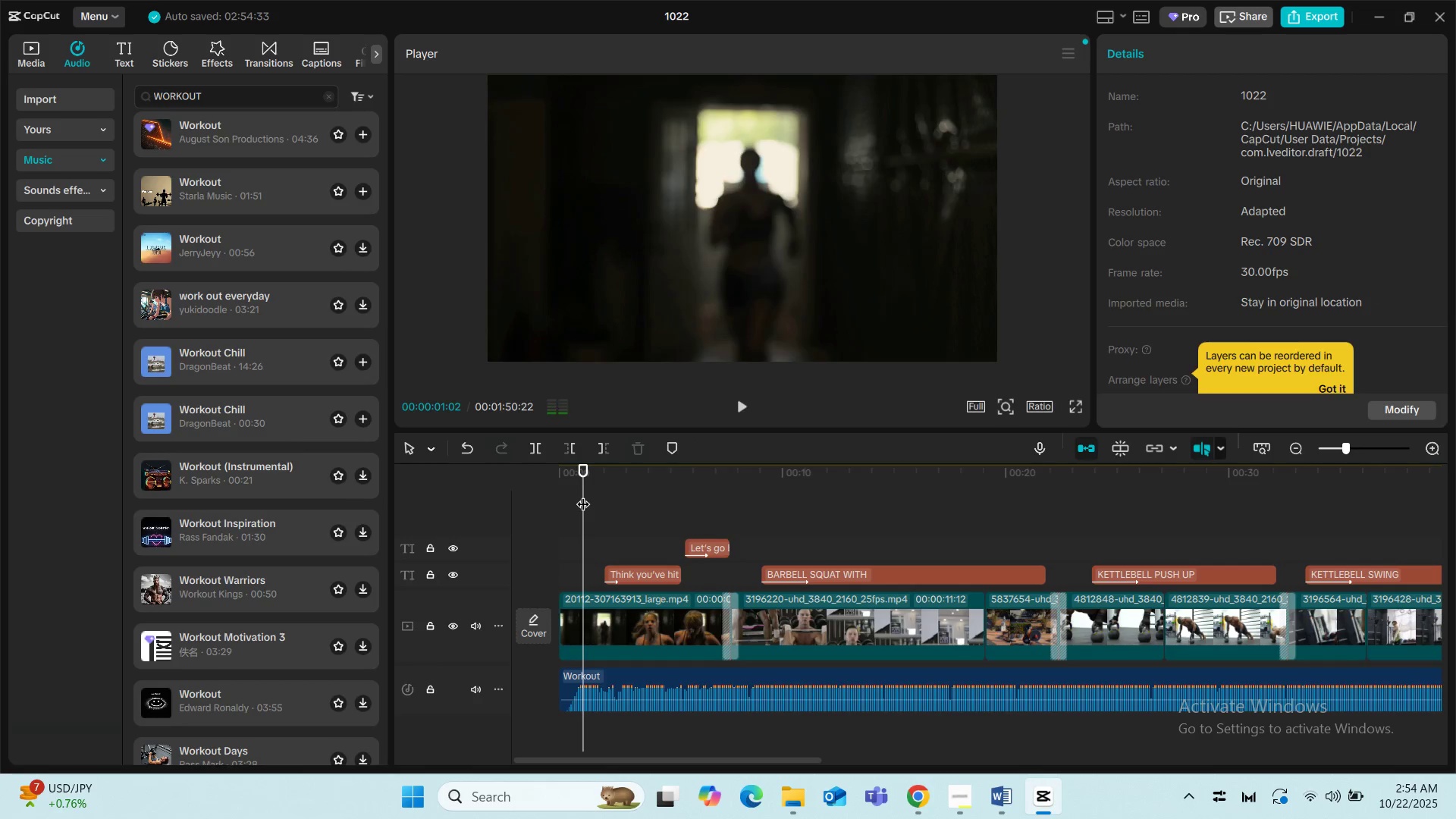 
left_click_drag(start_coordinate=[583, 494], to_coordinate=[524, 495])
 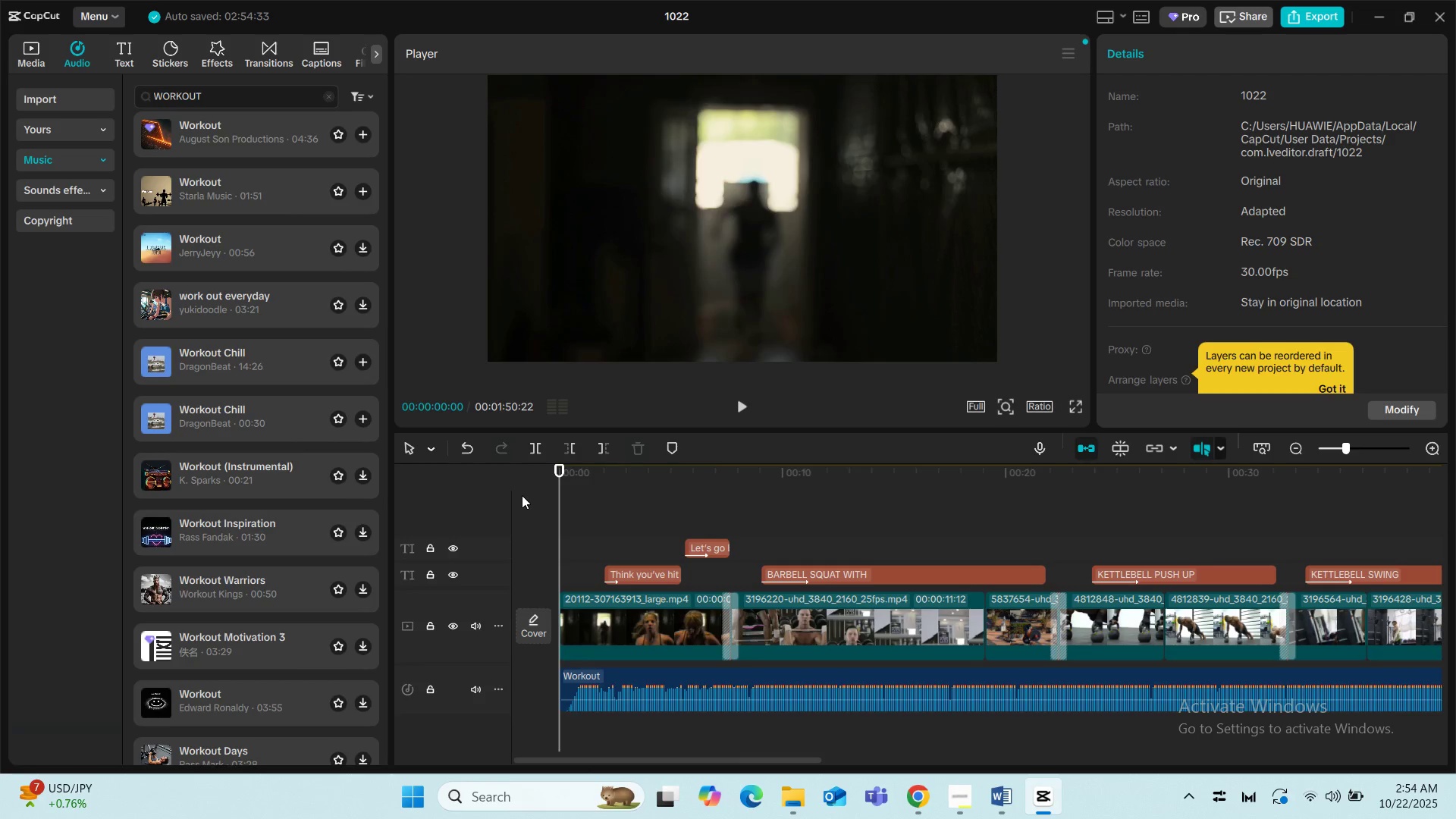 
key(Space)
 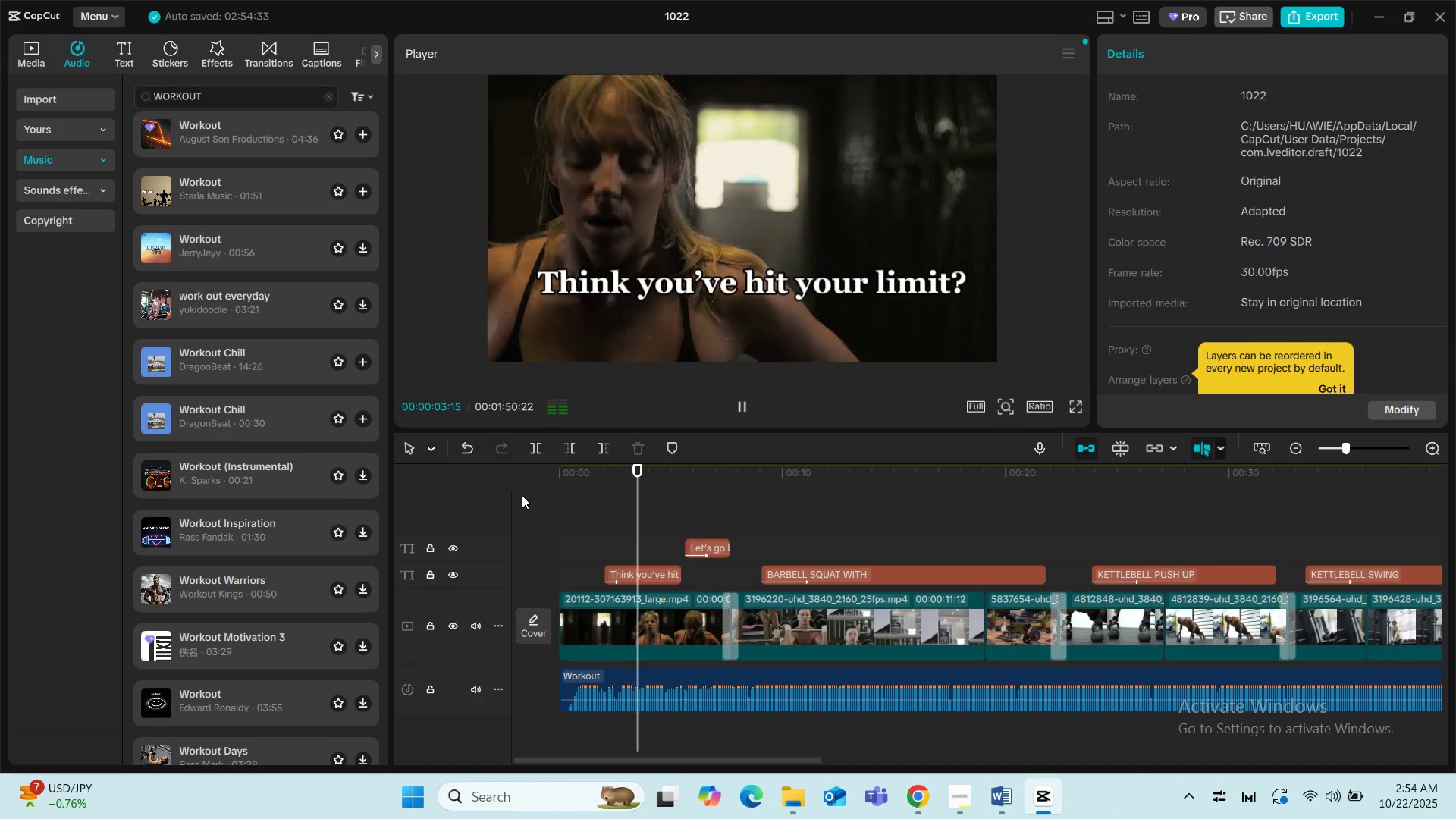 
key(Space)
 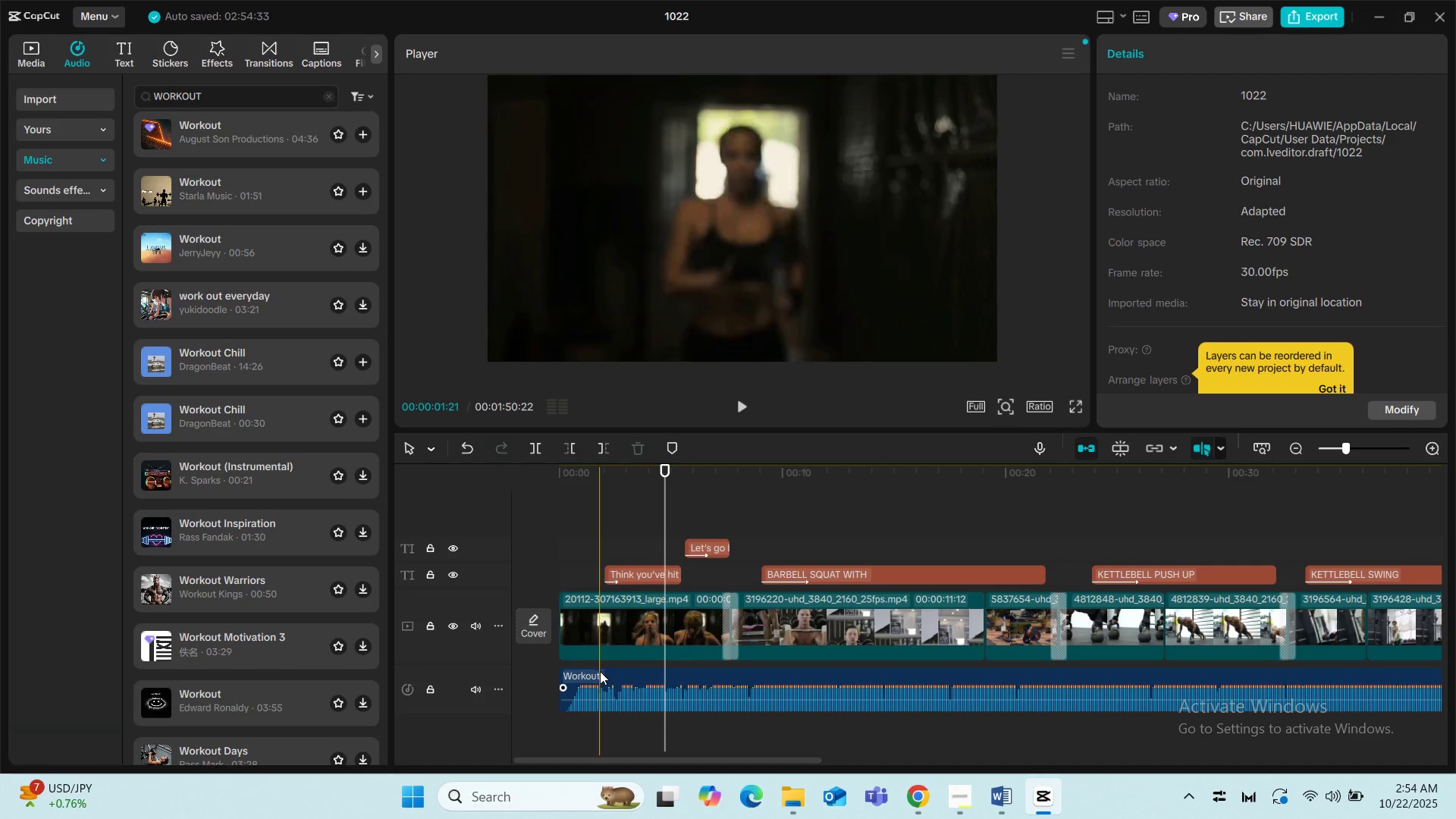 
left_click([604, 674])
 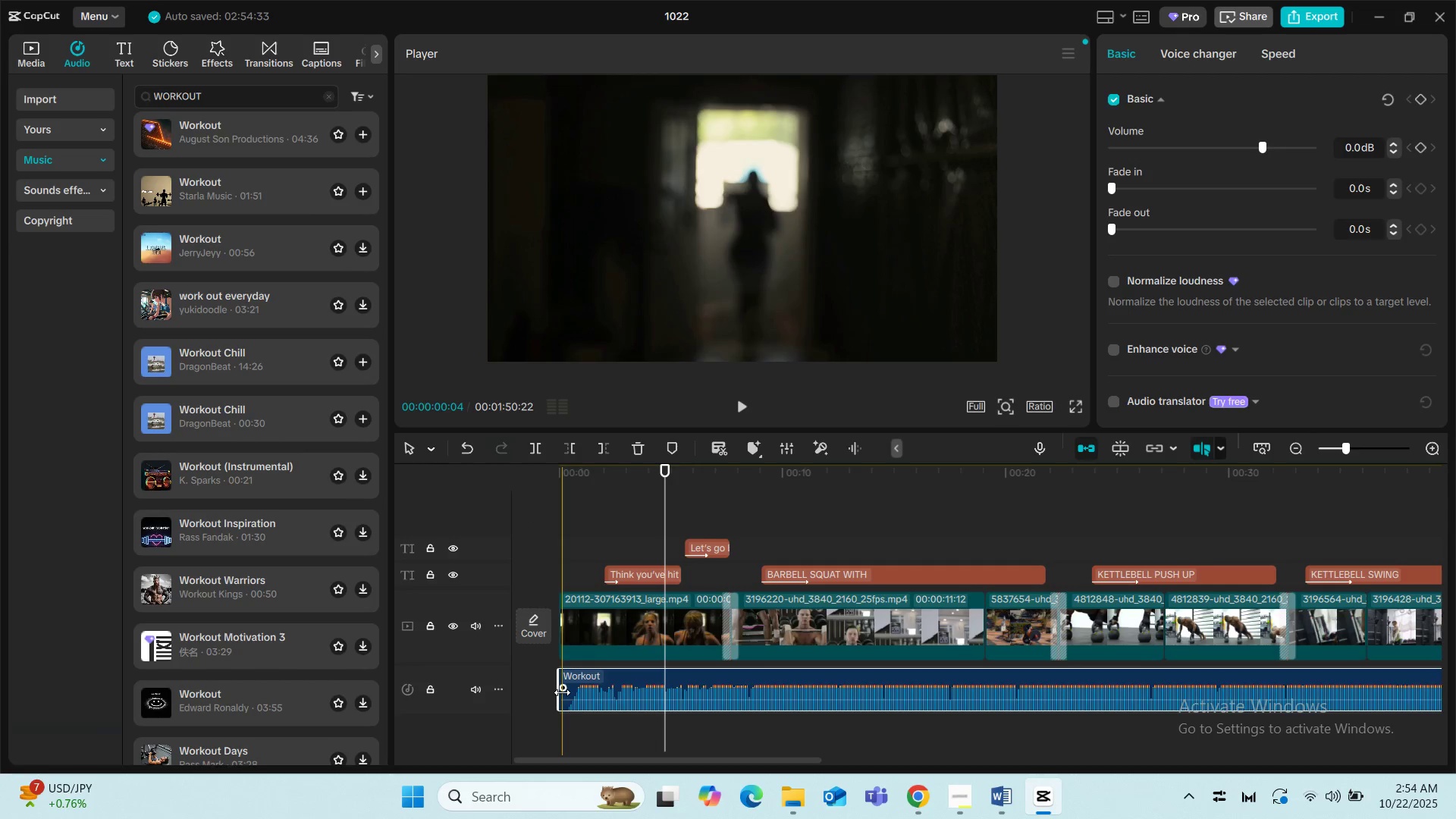 
left_click_drag(start_coordinate=[560, 692], to_coordinate=[600, 691])
 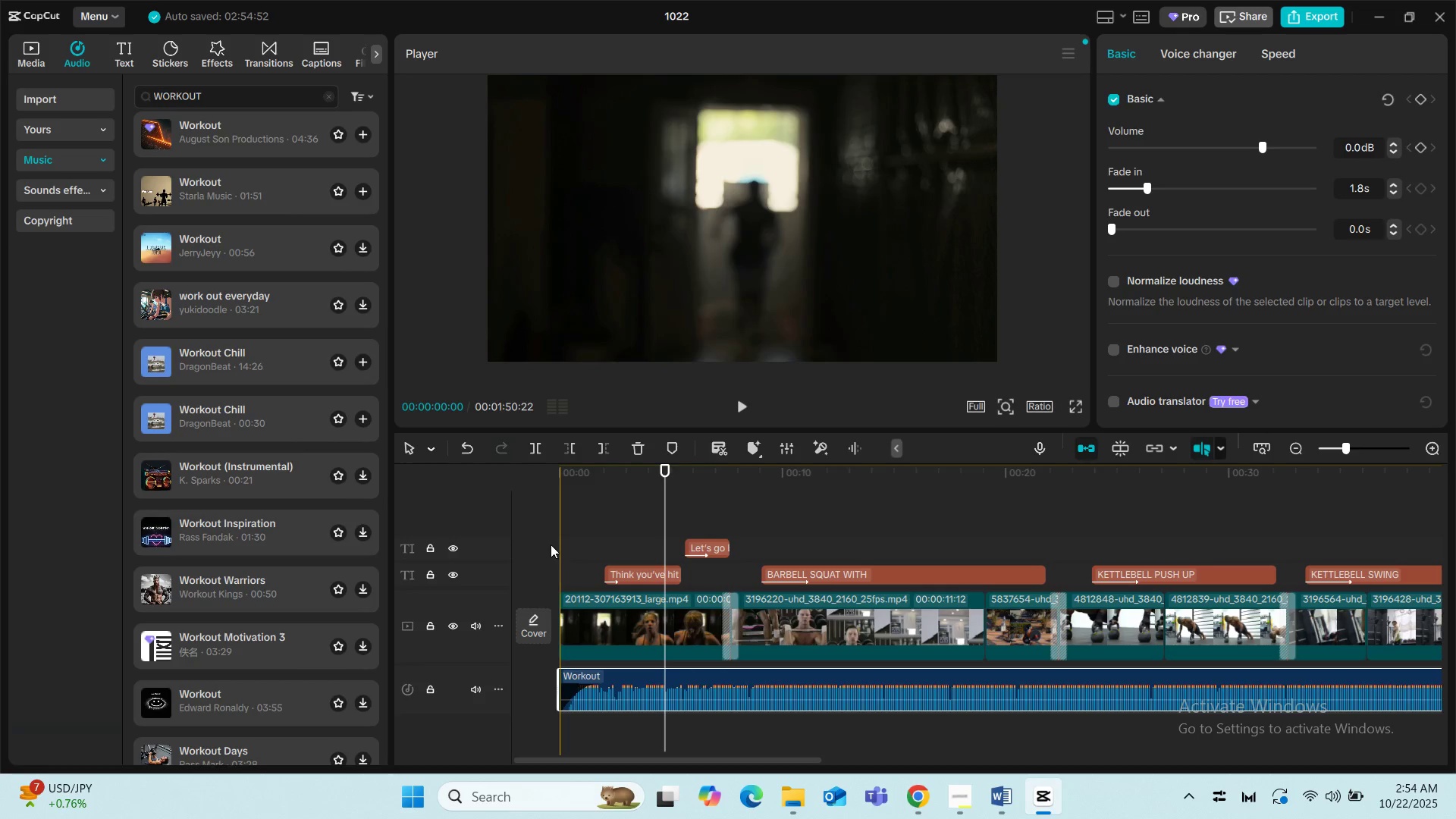 
left_click([551, 544])
 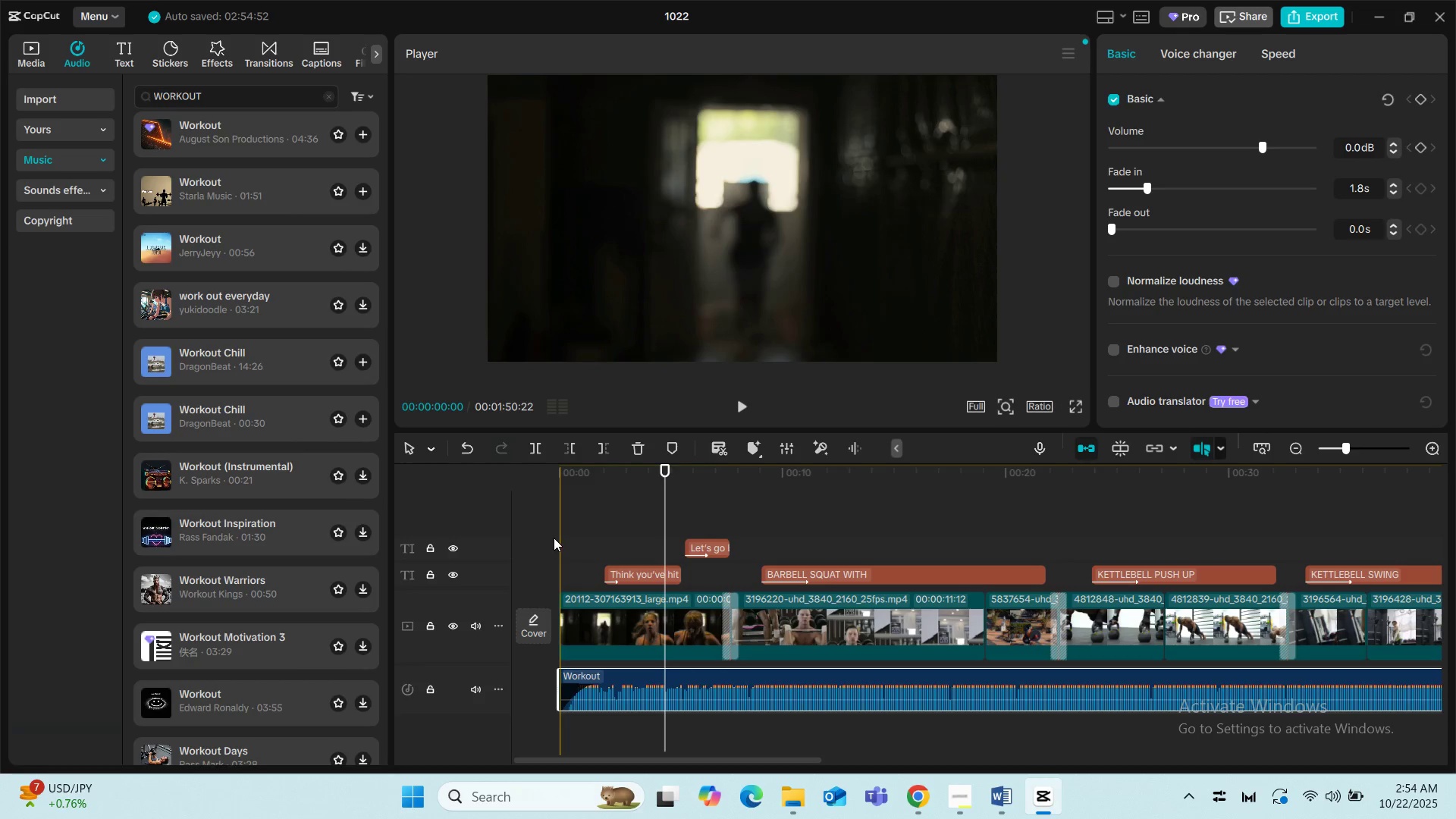 
left_click([555, 537])
 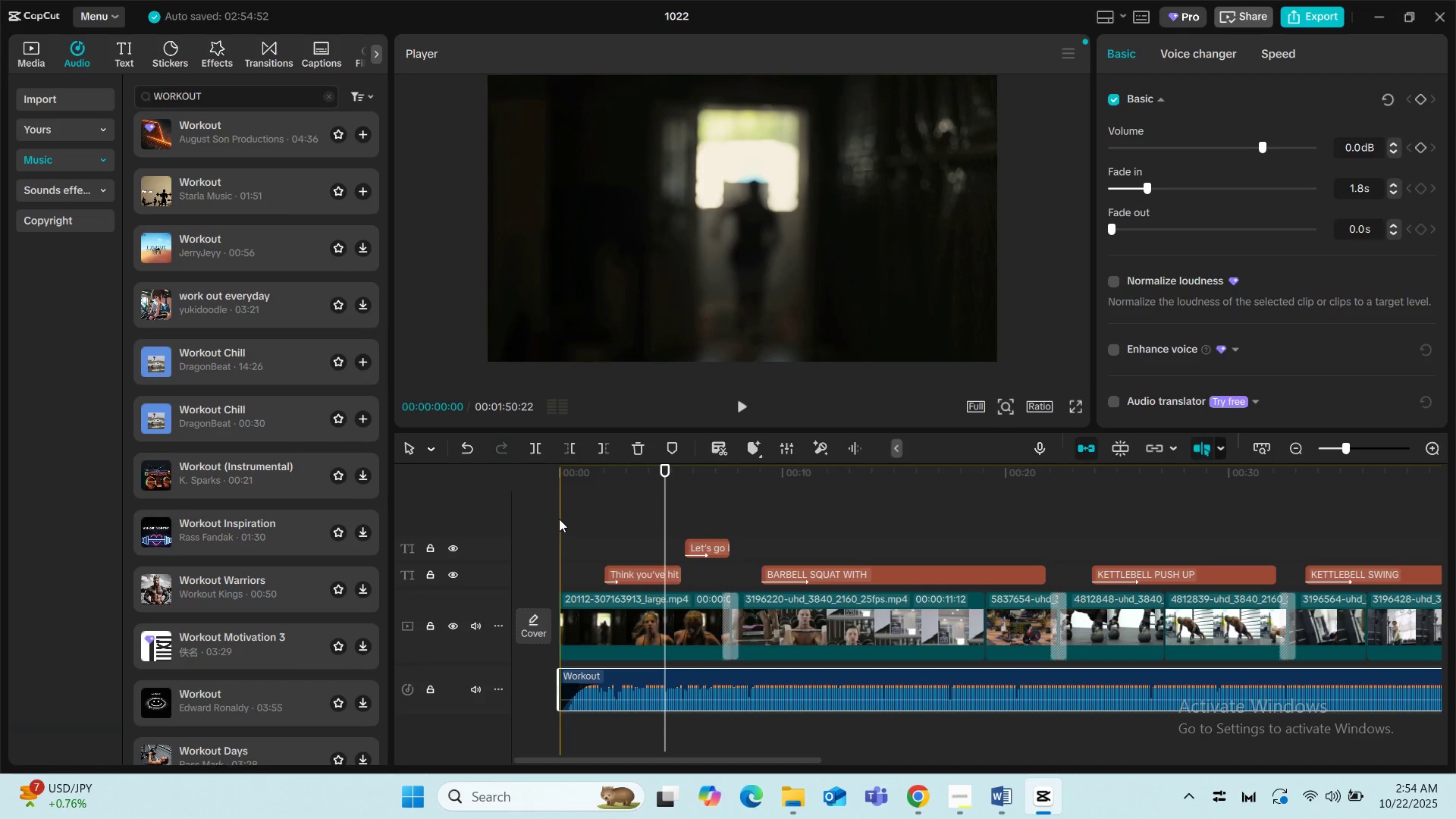 
left_click([559, 519])
 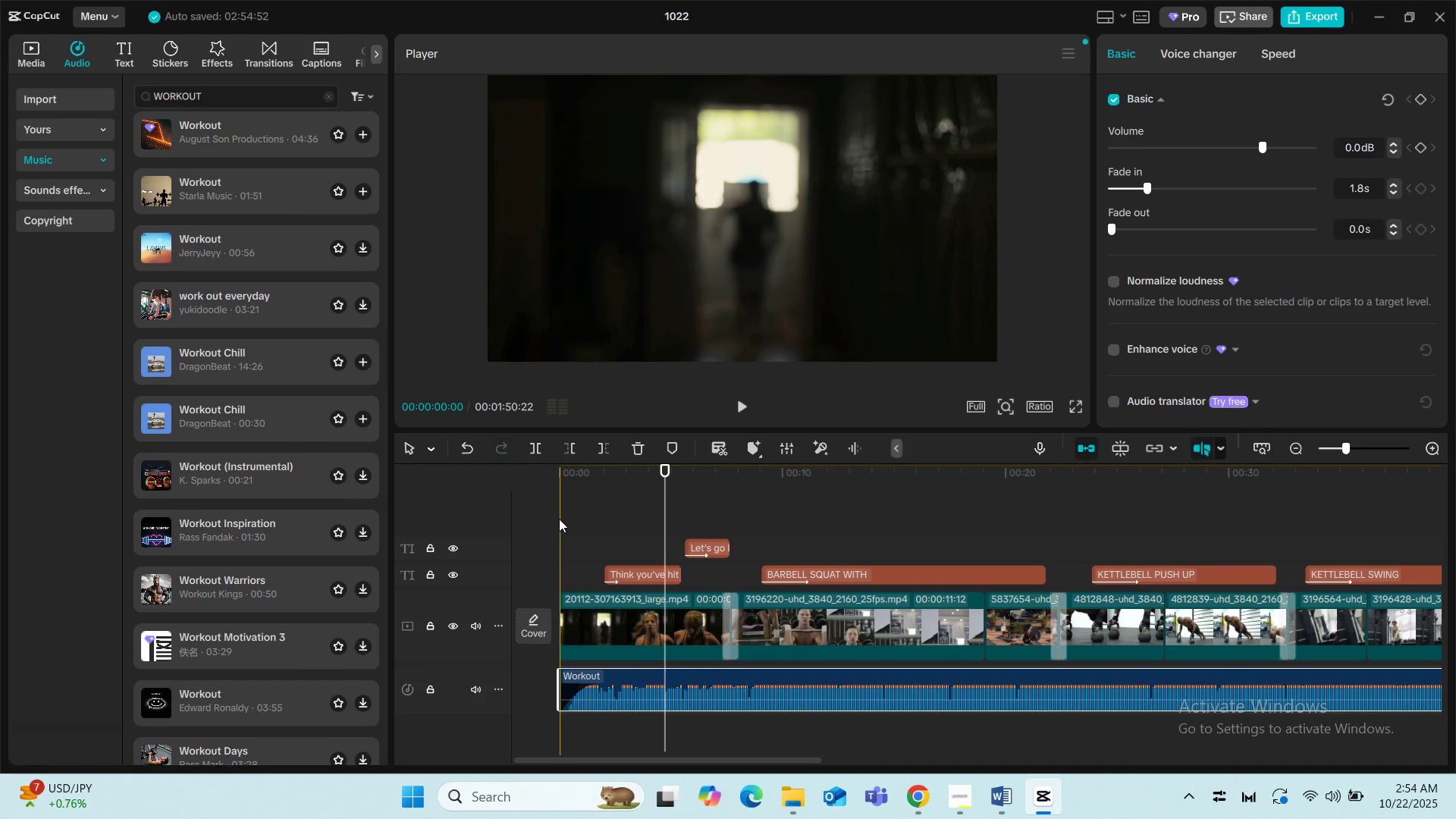 
left_click([559, 519])
 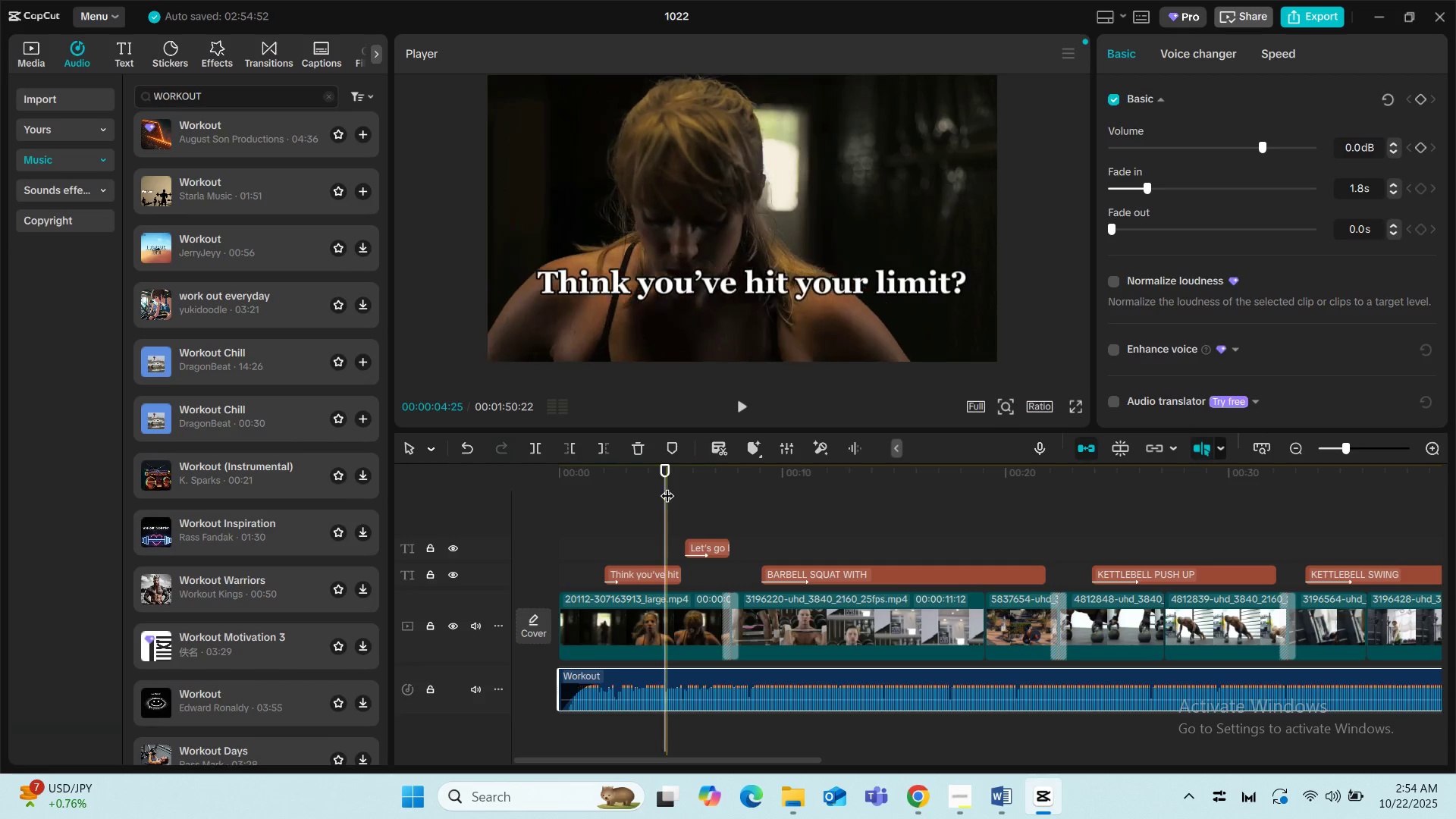 
left_click_drag(start_coordinate=[667, 486], to_coordinate=[502, 485])
 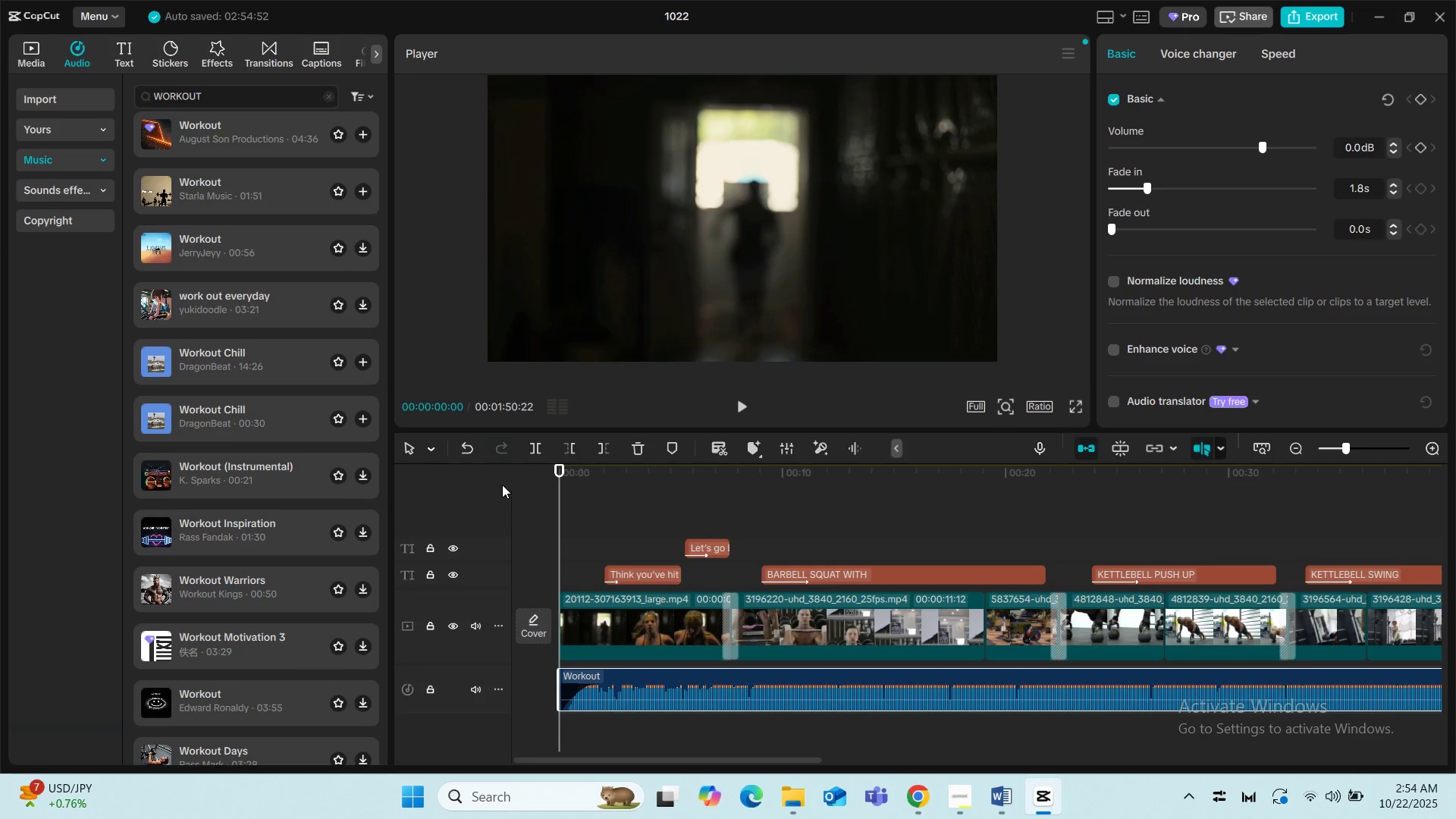 
key(Space)
 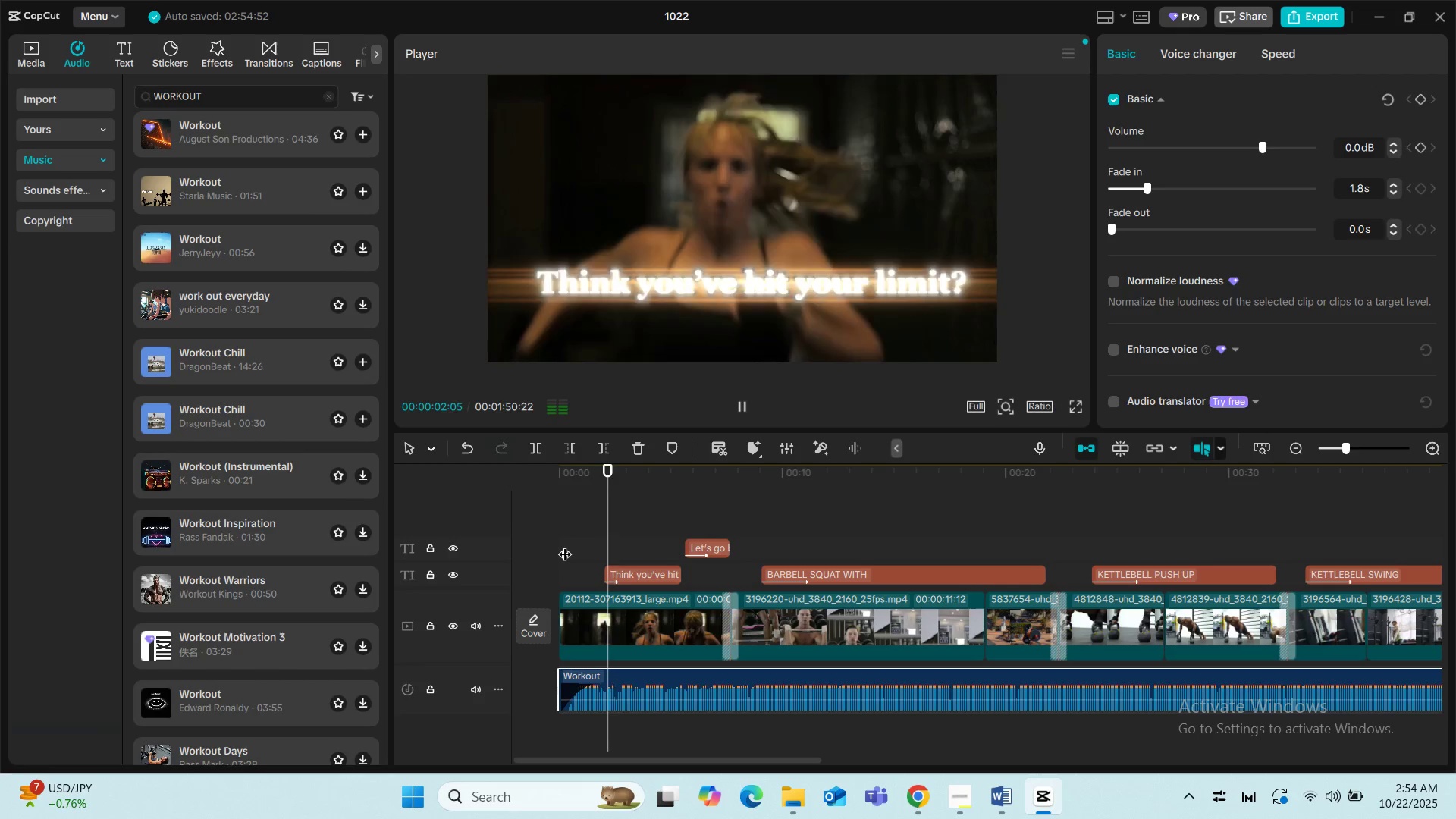 
key(Space)
 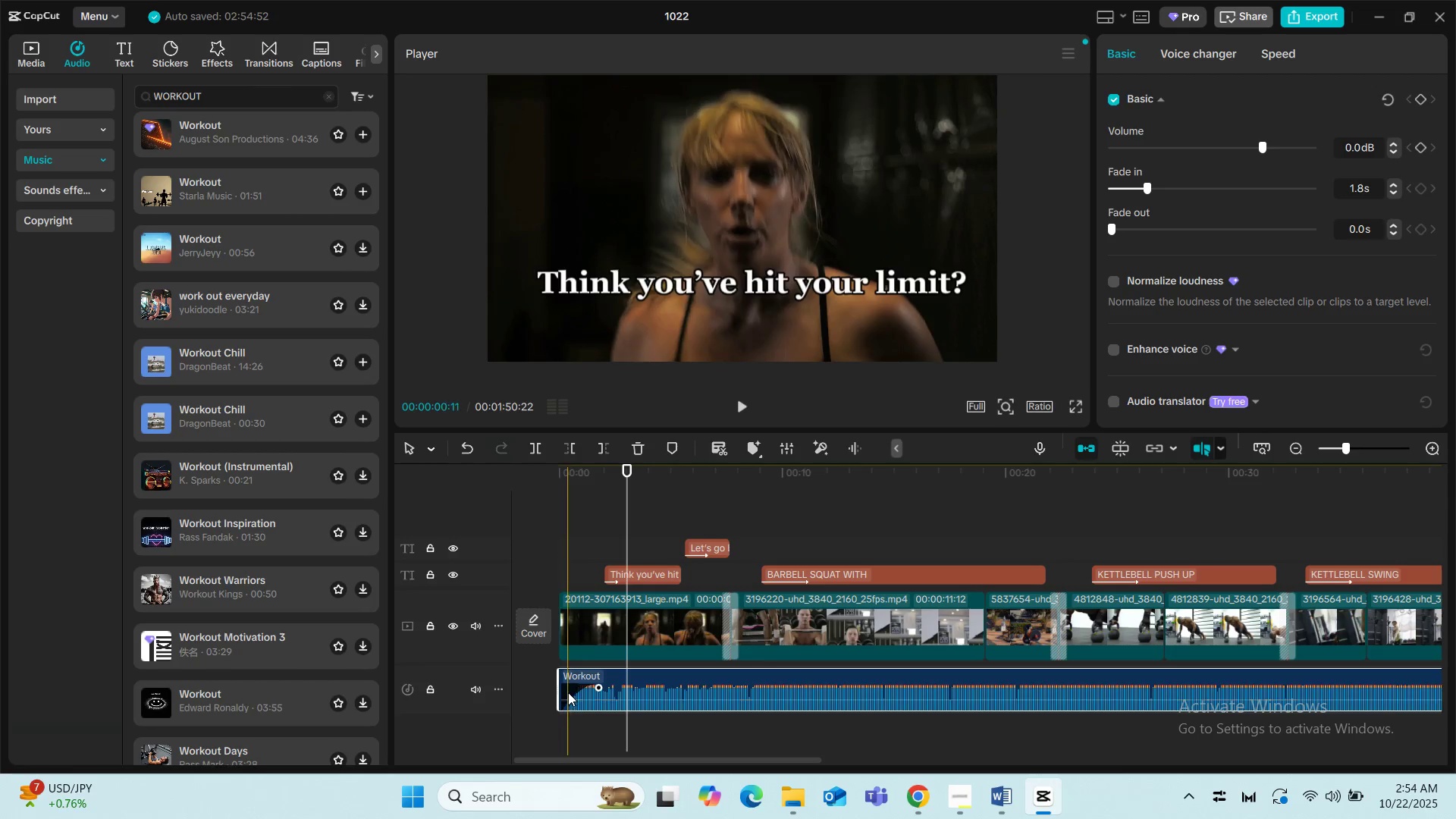 
left_click([568, 692])
 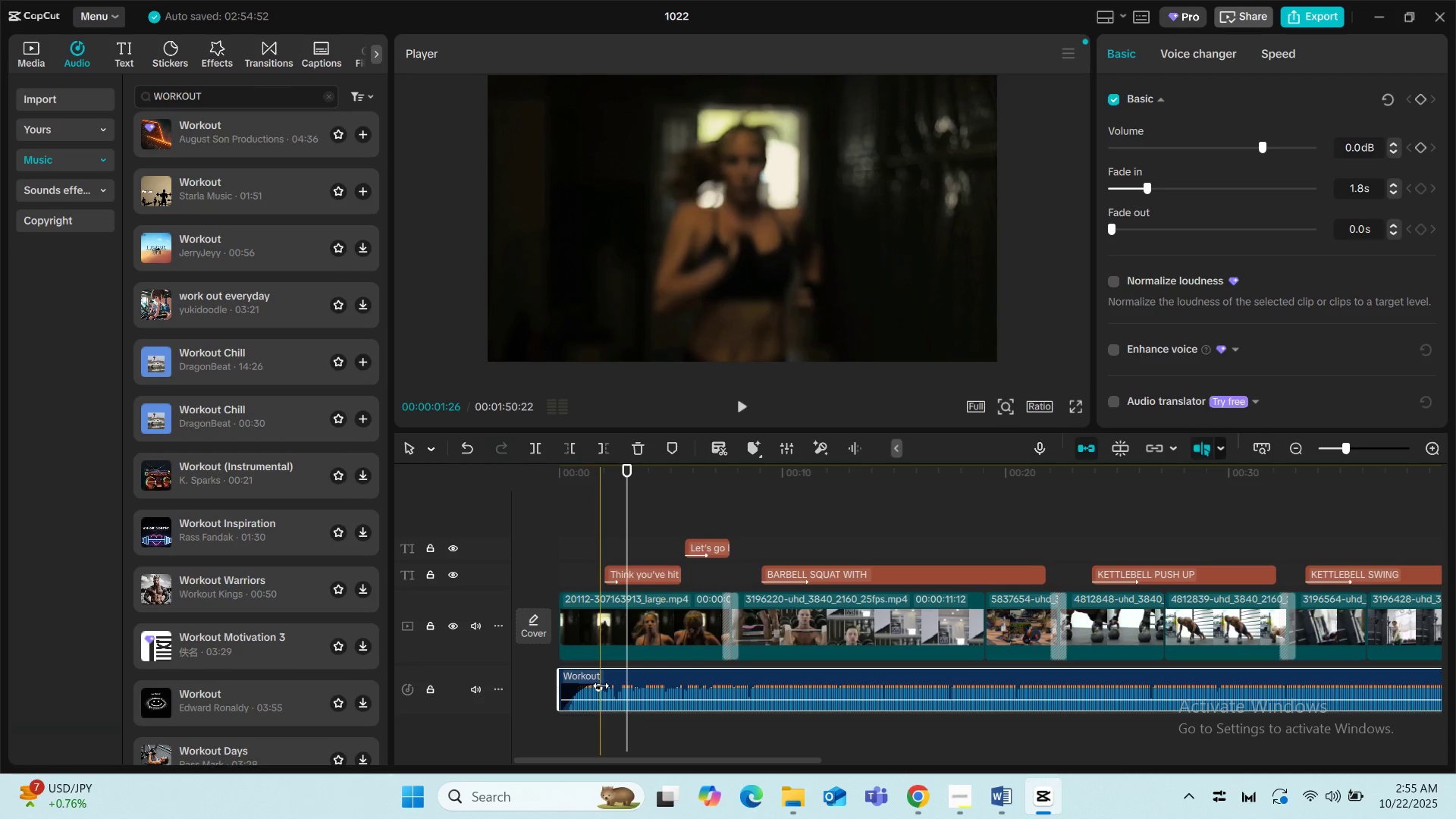 
left_click_drag(start_coordinate=[601, 686], to_coordinate=[640, 691])
 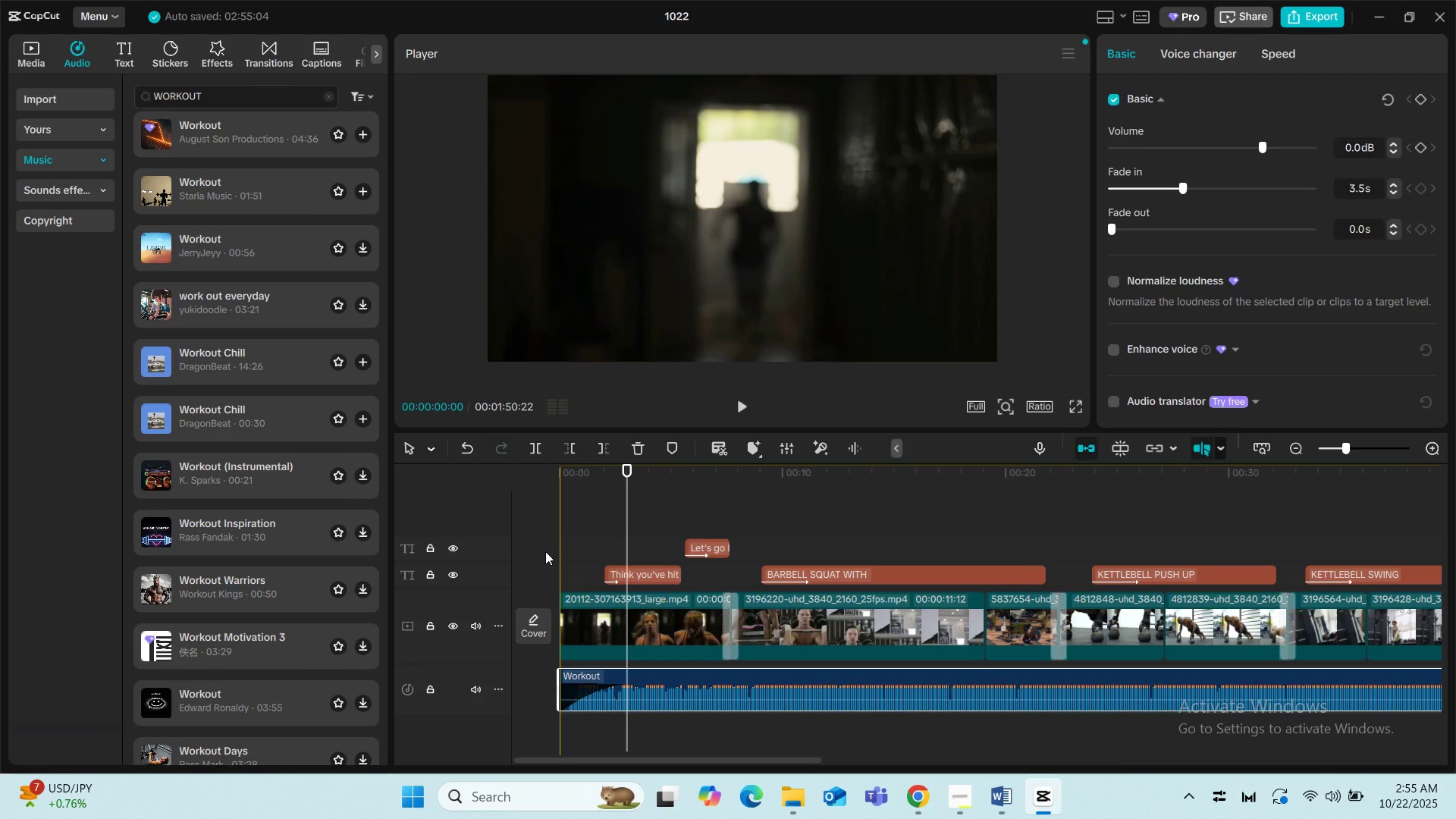 
left_click([544, 547])
 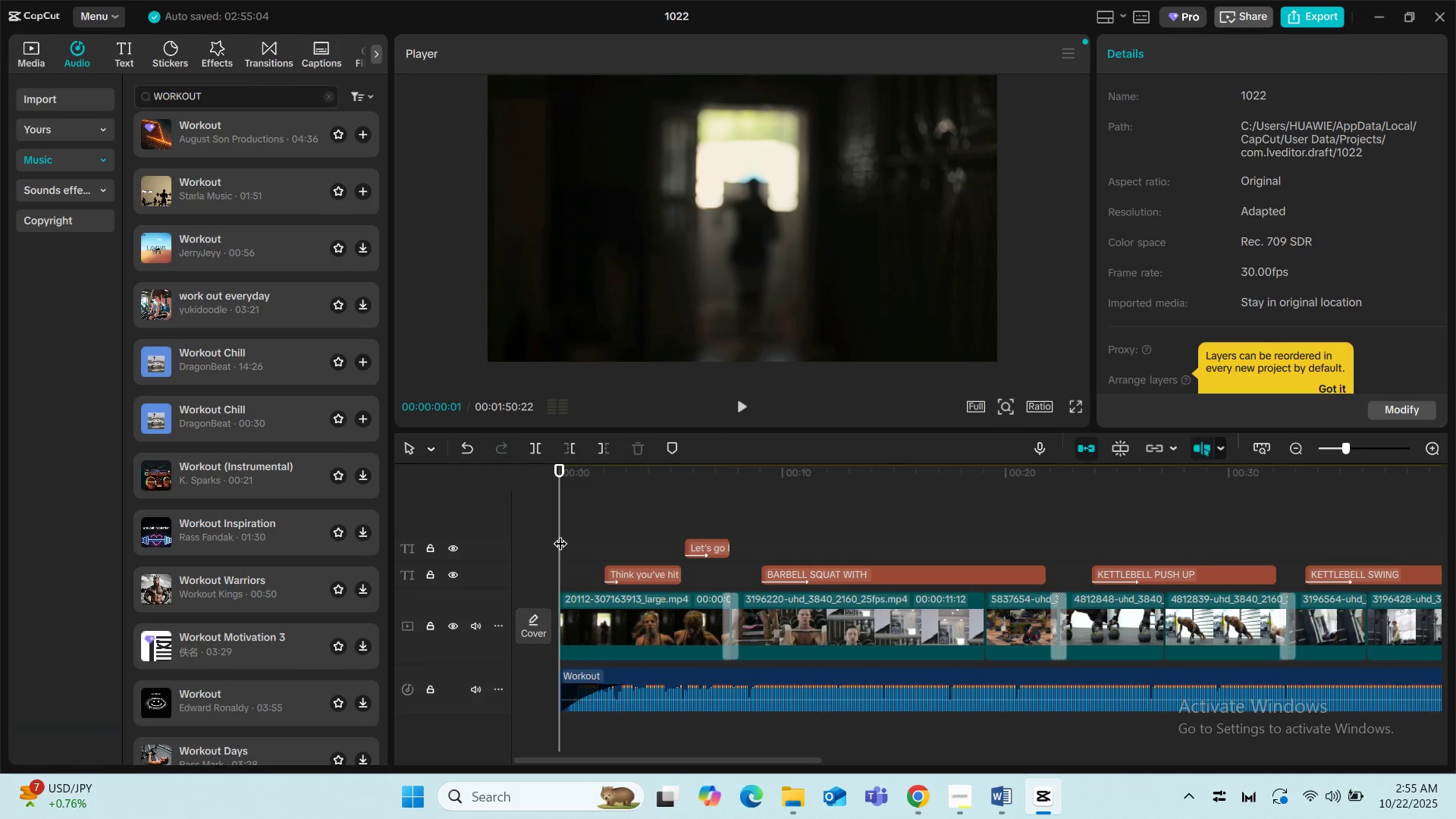 
key(Space)
 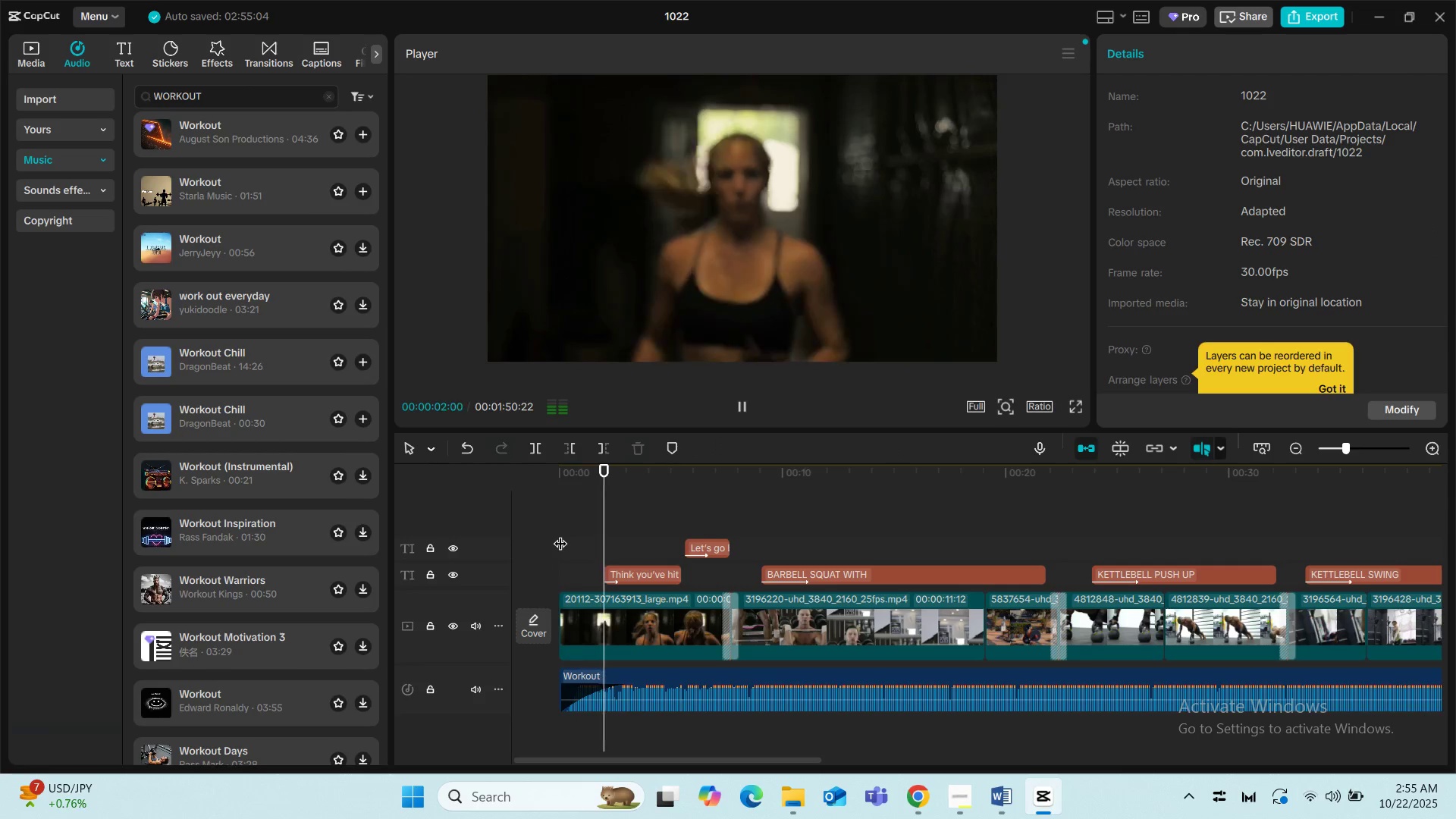 
key(Space)
 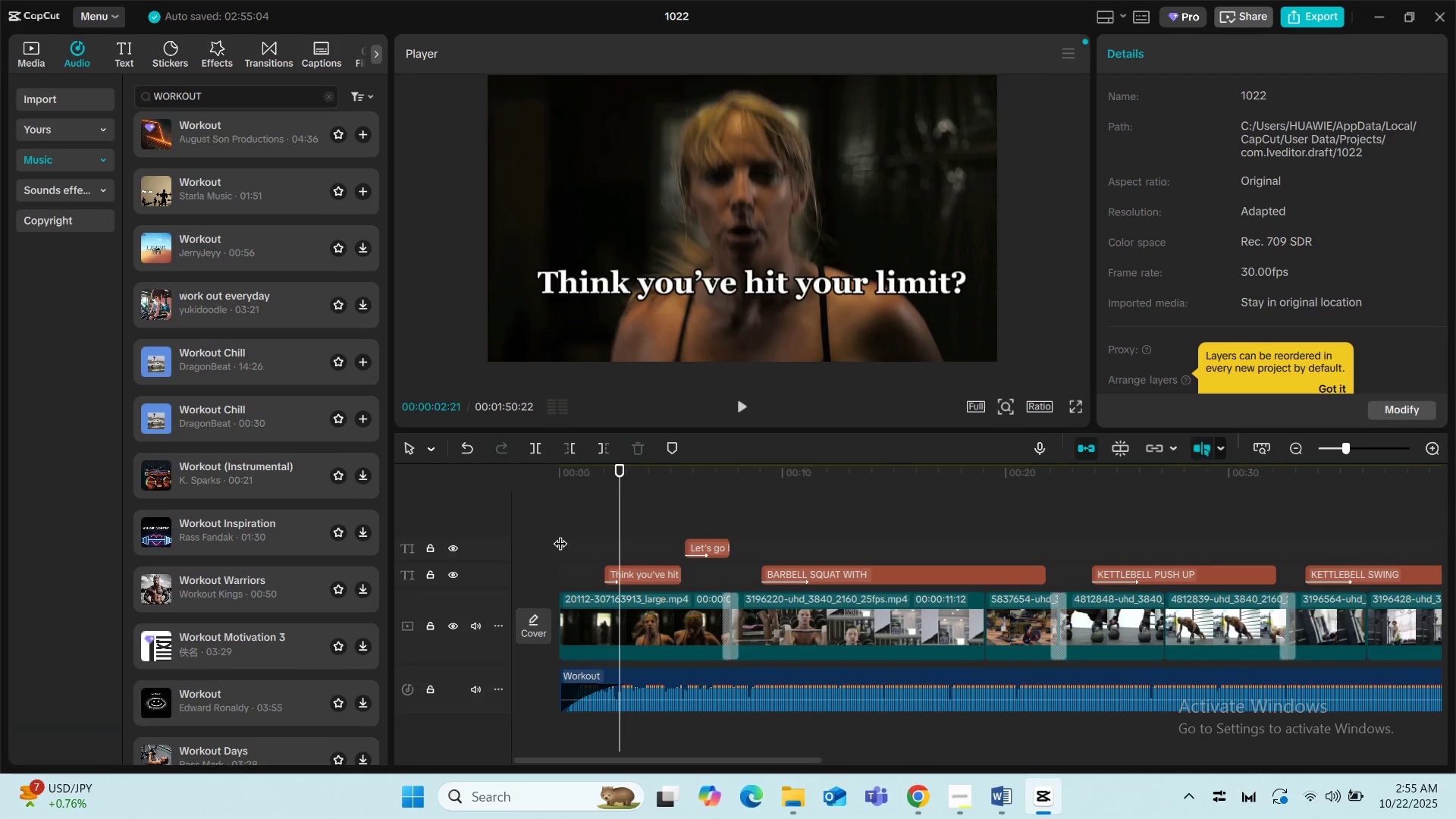 
left_click([560, 534])
 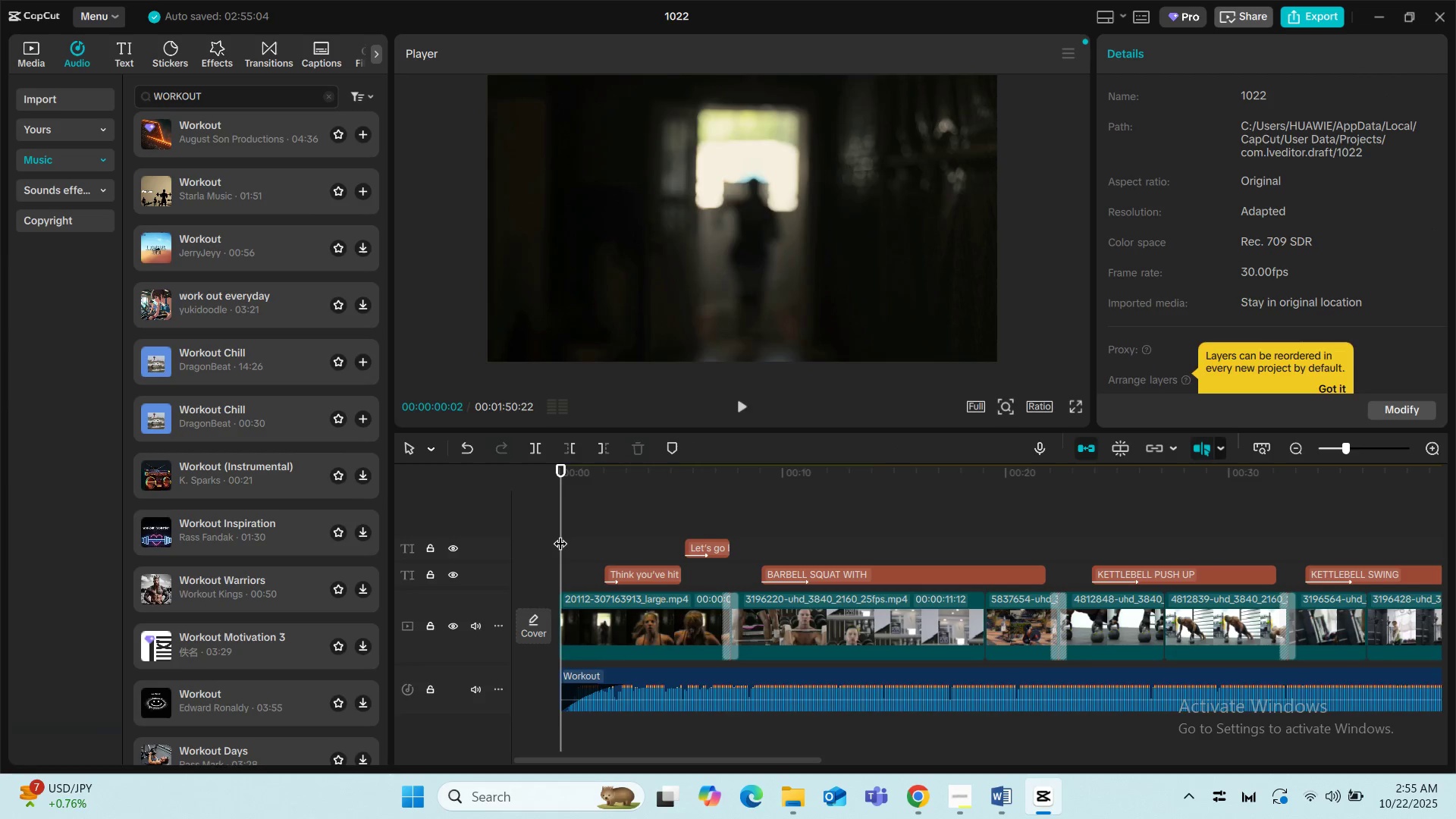 
key(Space)
 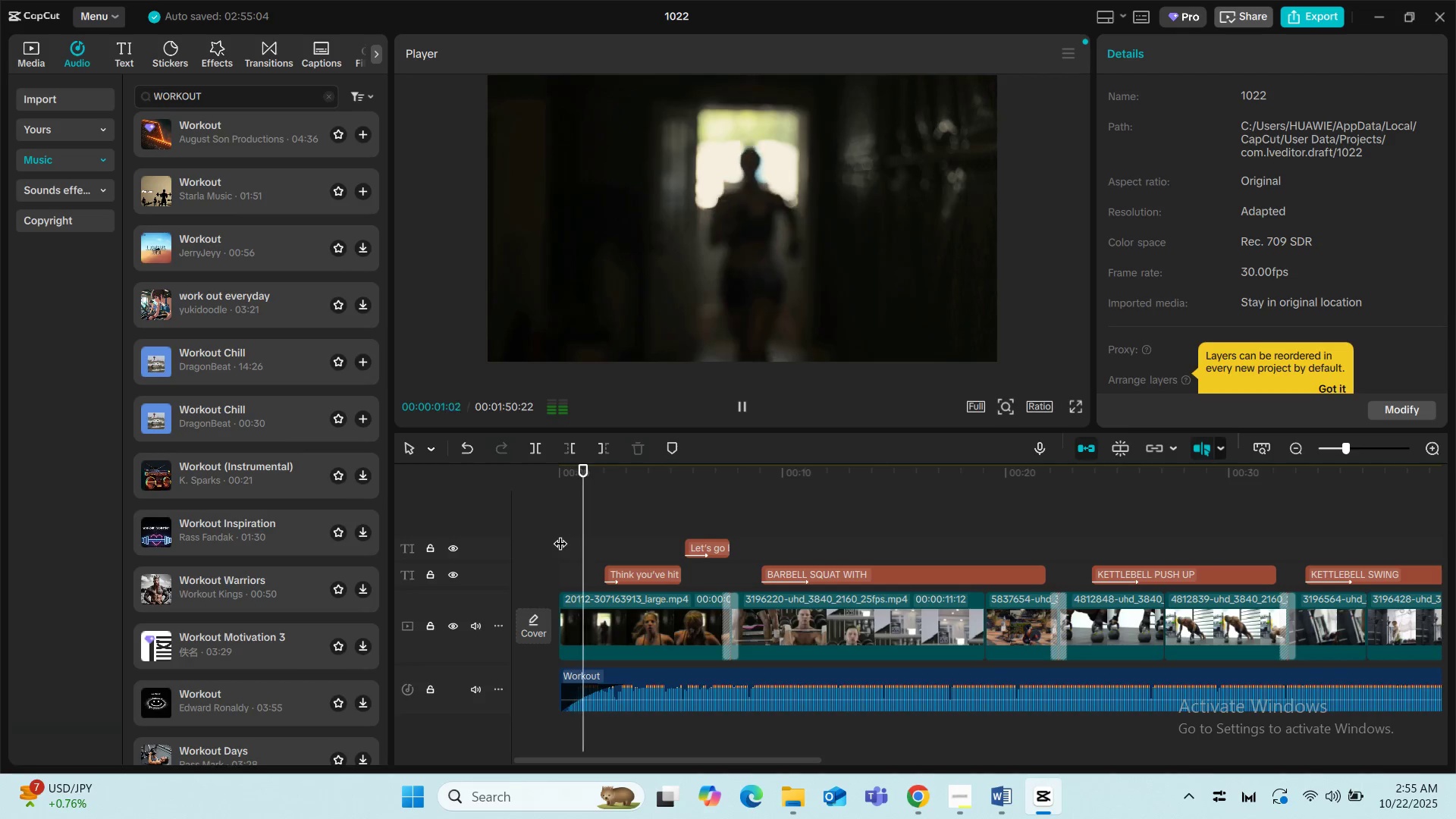 
key(Space)
 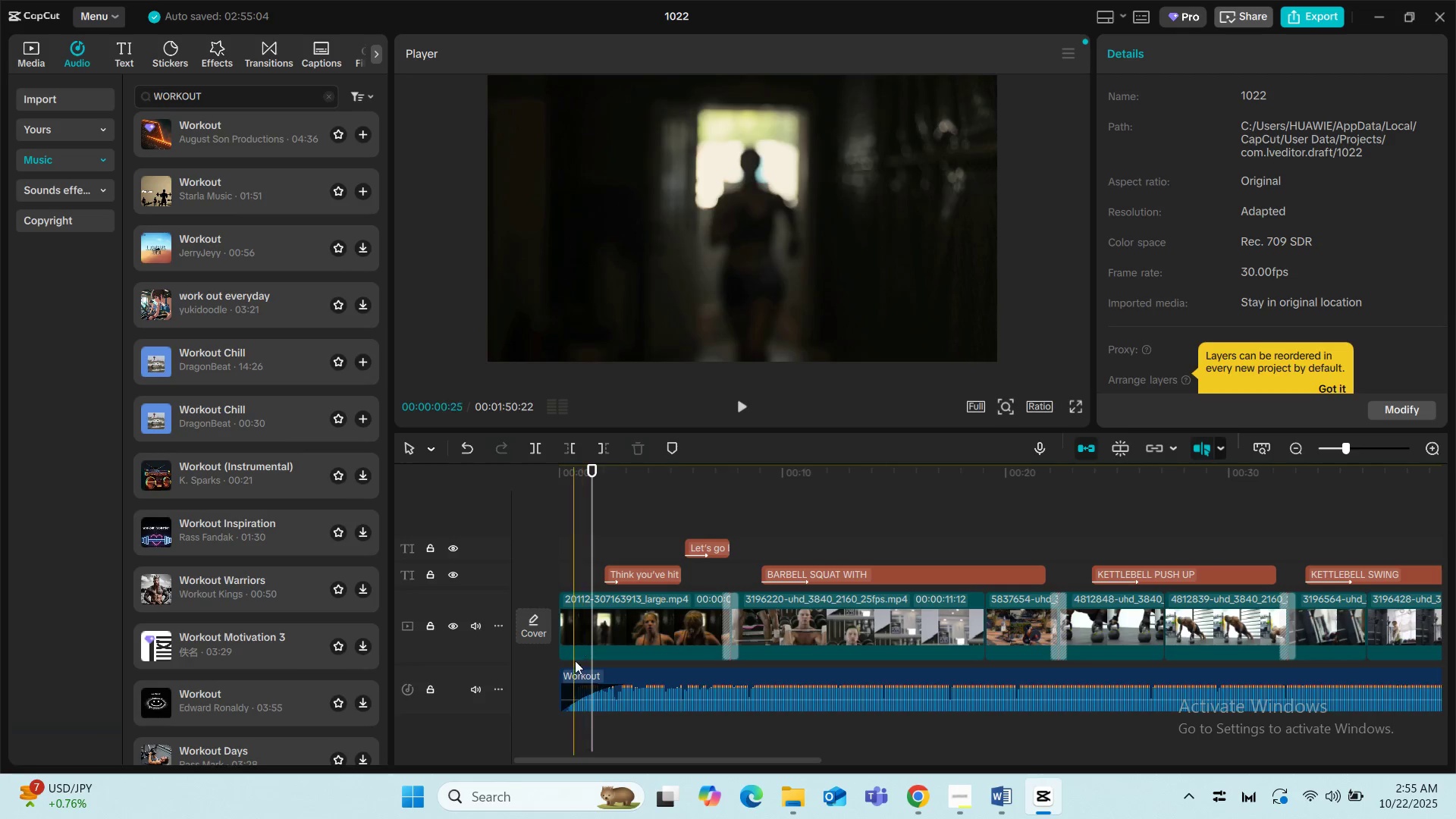 
left_click([572, 700])
 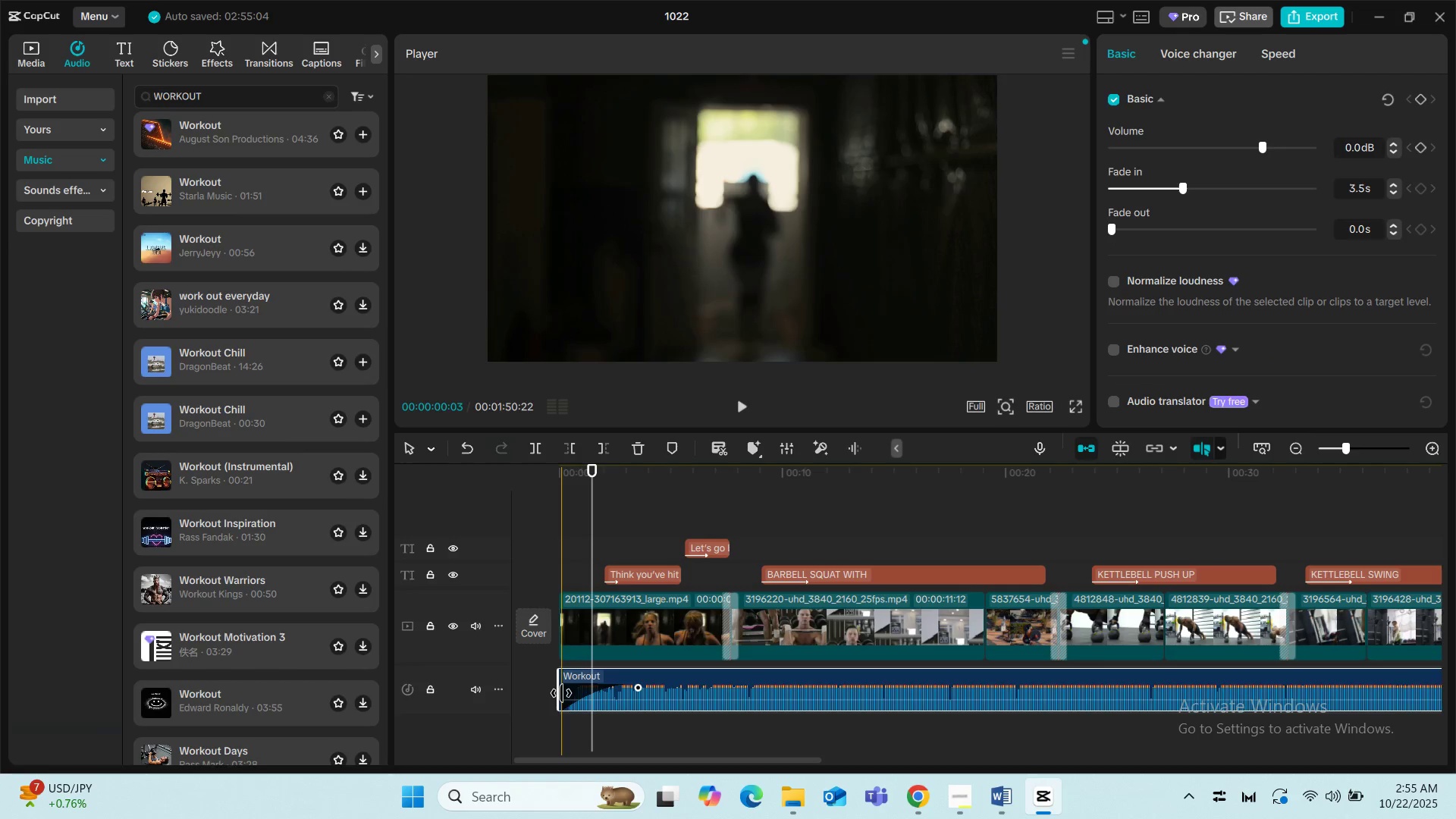 
left_click_drag(start_coordinate=[561, 693], to_coordinate=[594, 694])
 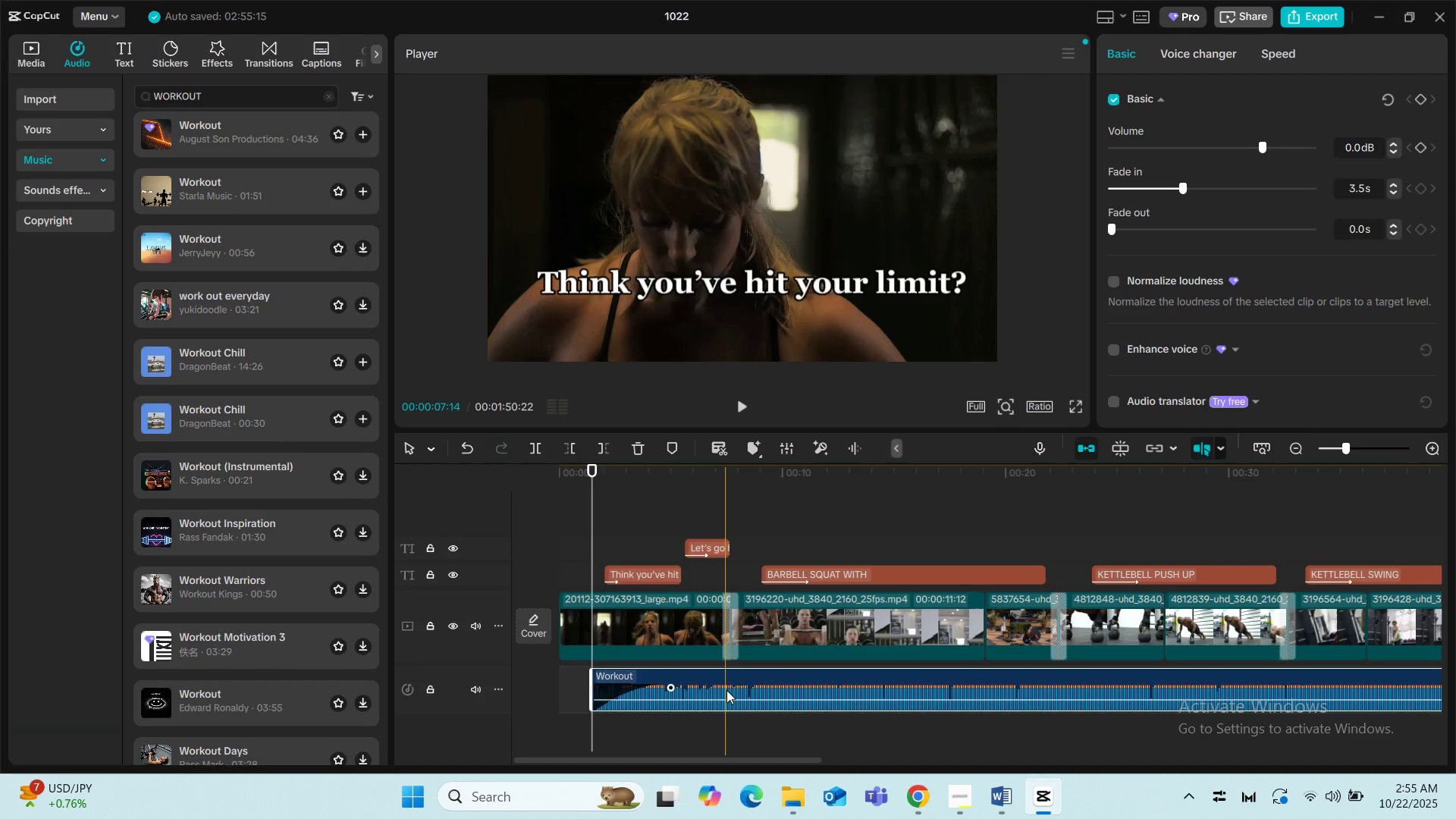 
left_click_drag(start_coordinate=[726, 689], to_coordinate=[695, 684])
 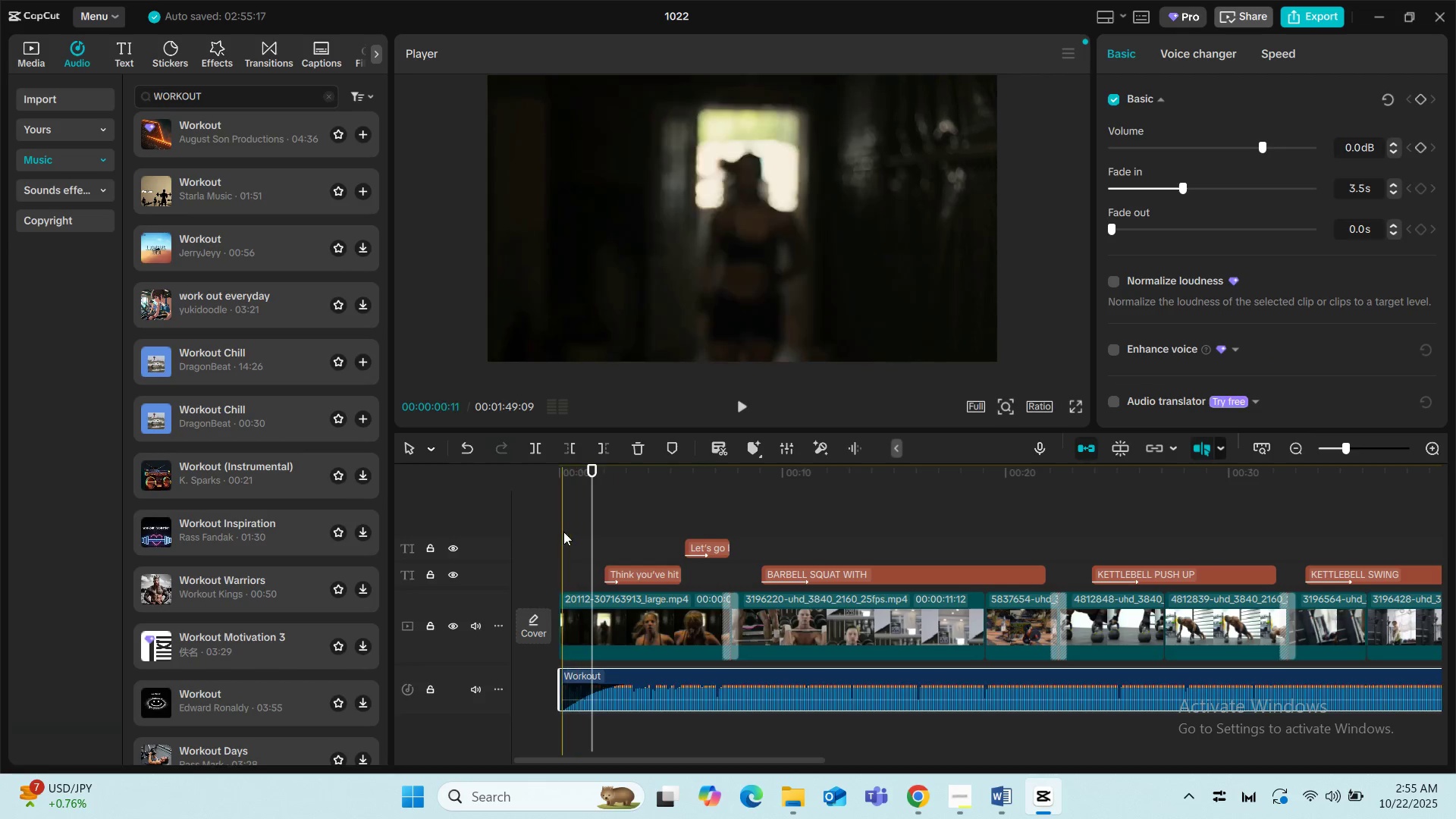 
left_click([563, 532])
 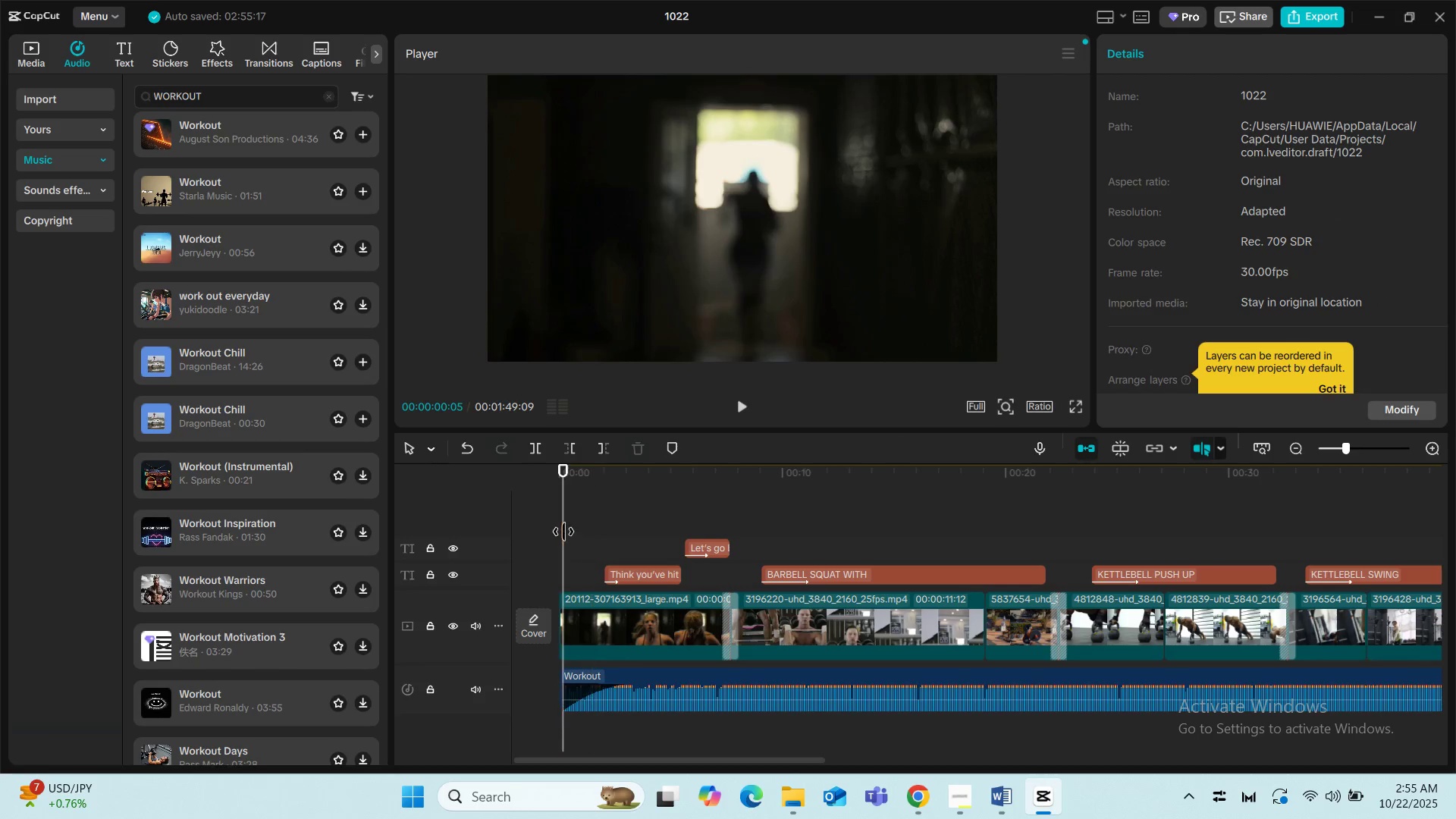 
key(Space)
 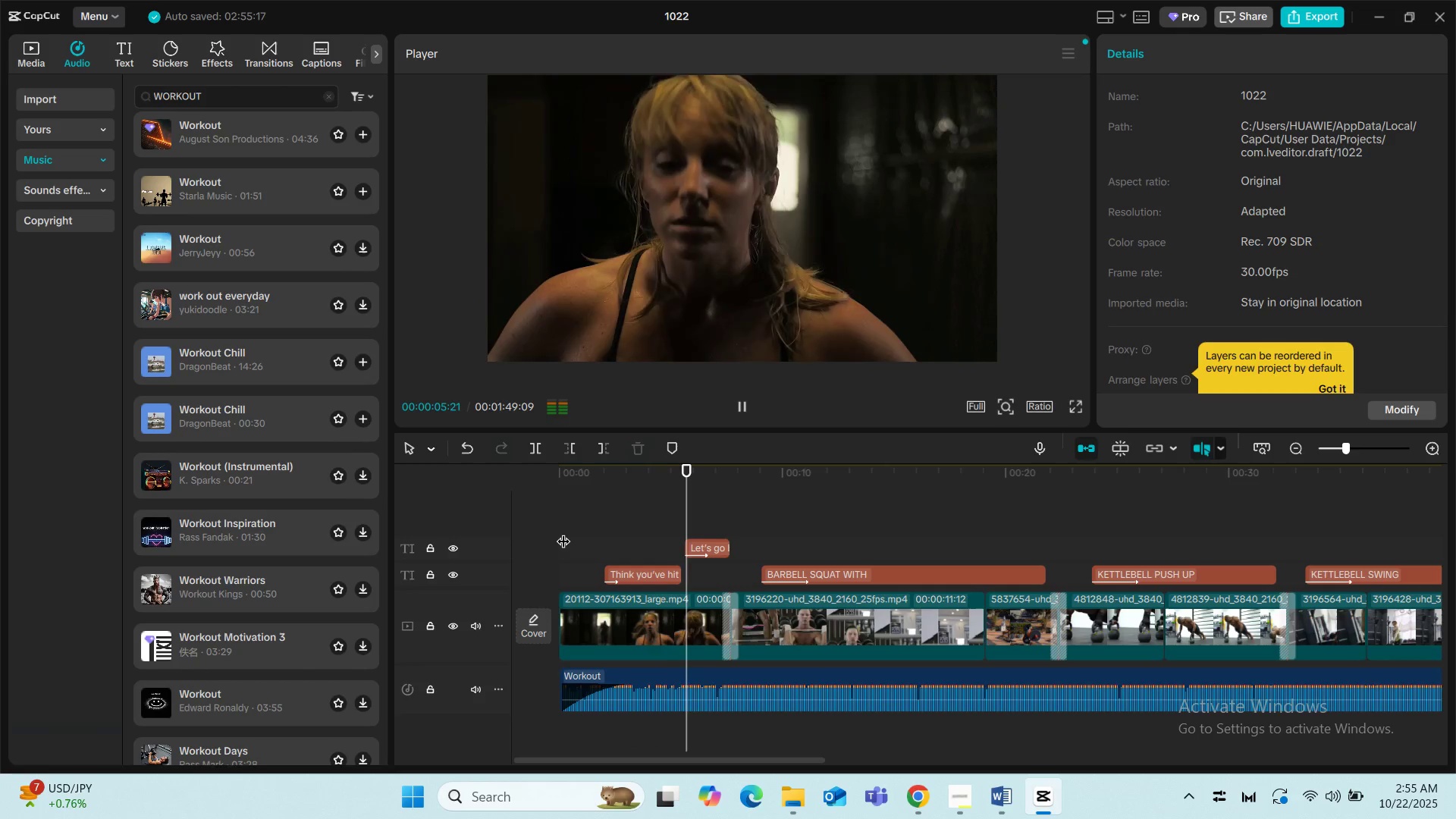 
wait(7.58)
 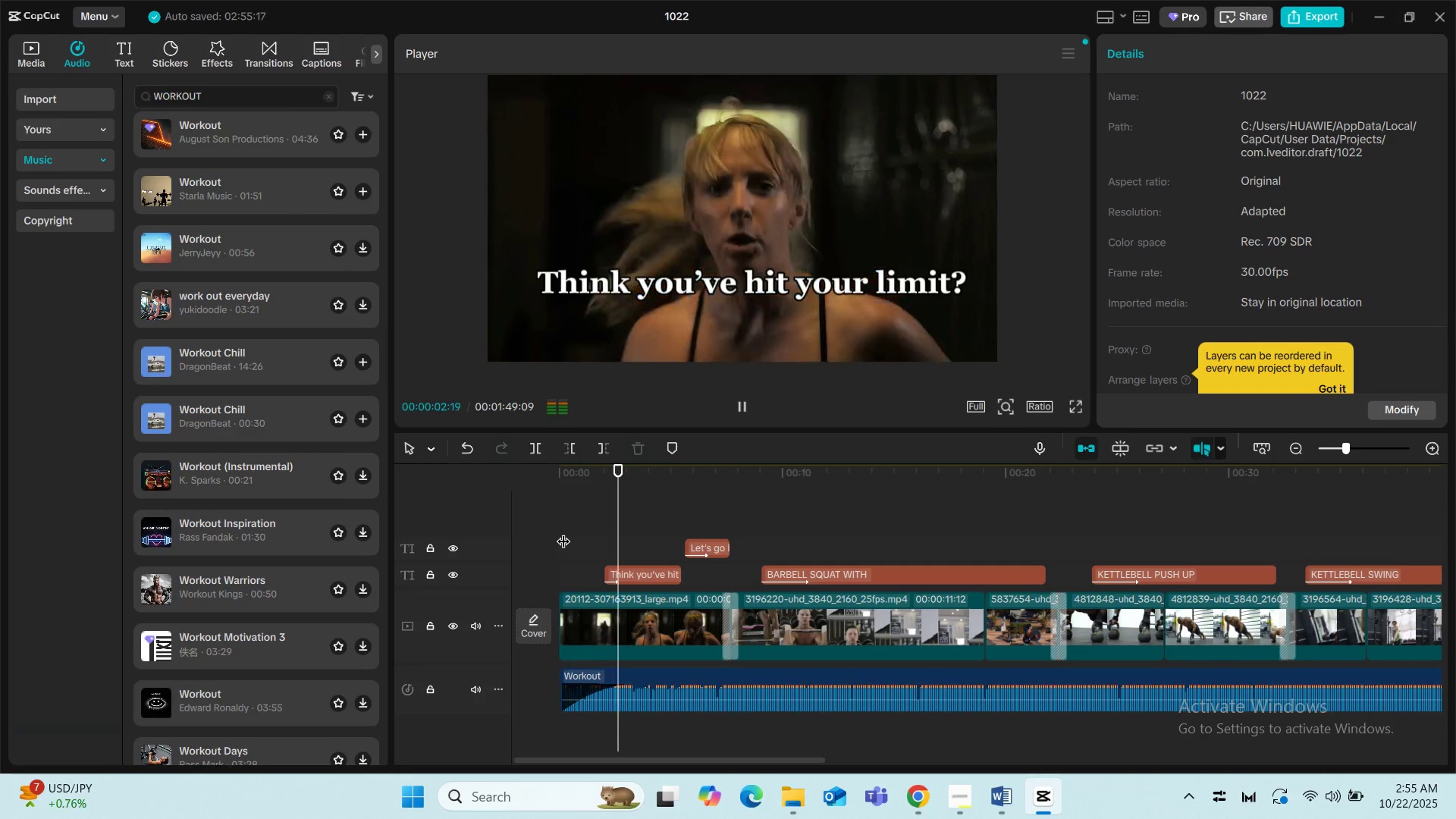 
key(Space)
 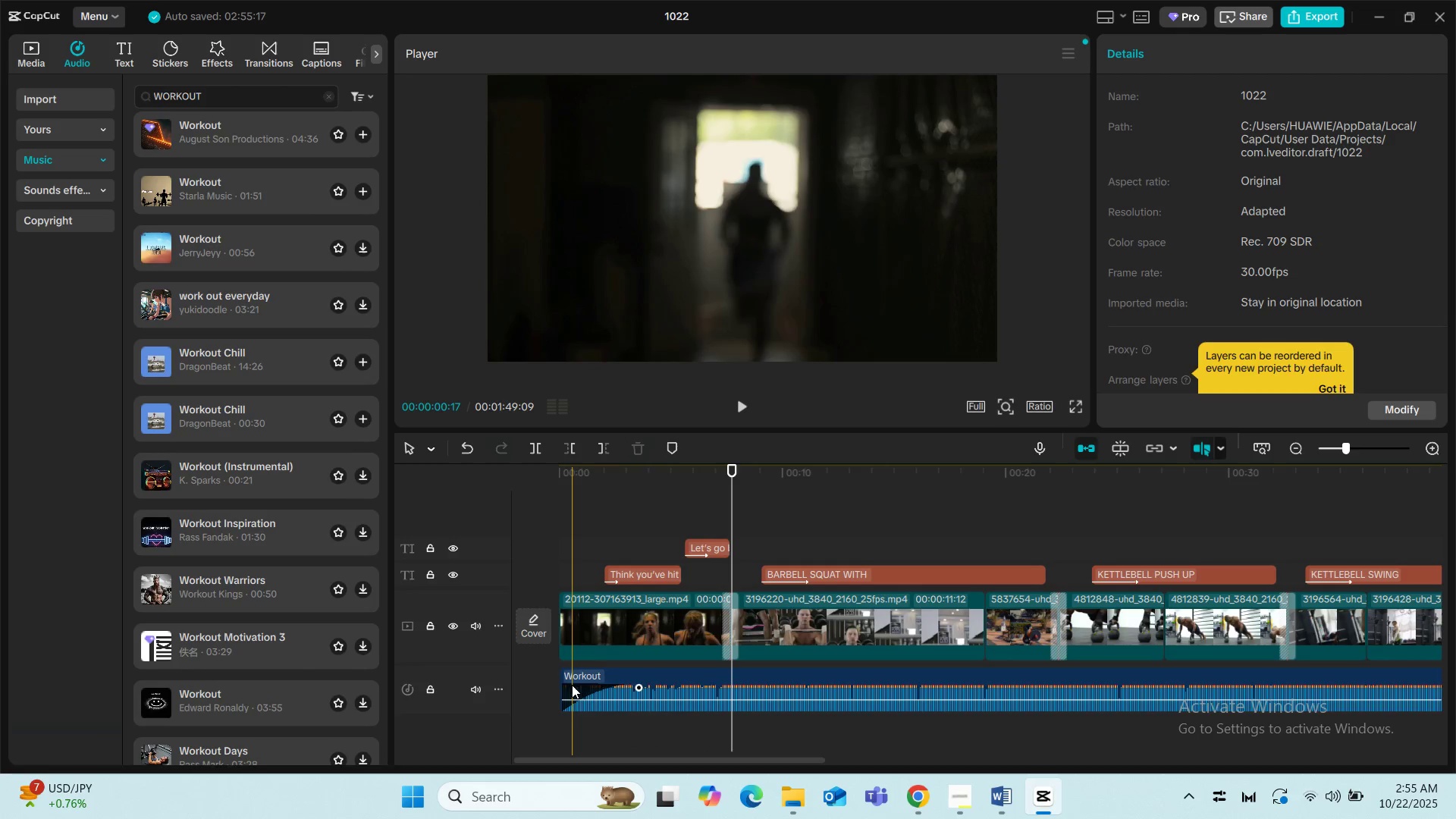 
left_click([572, 685])
 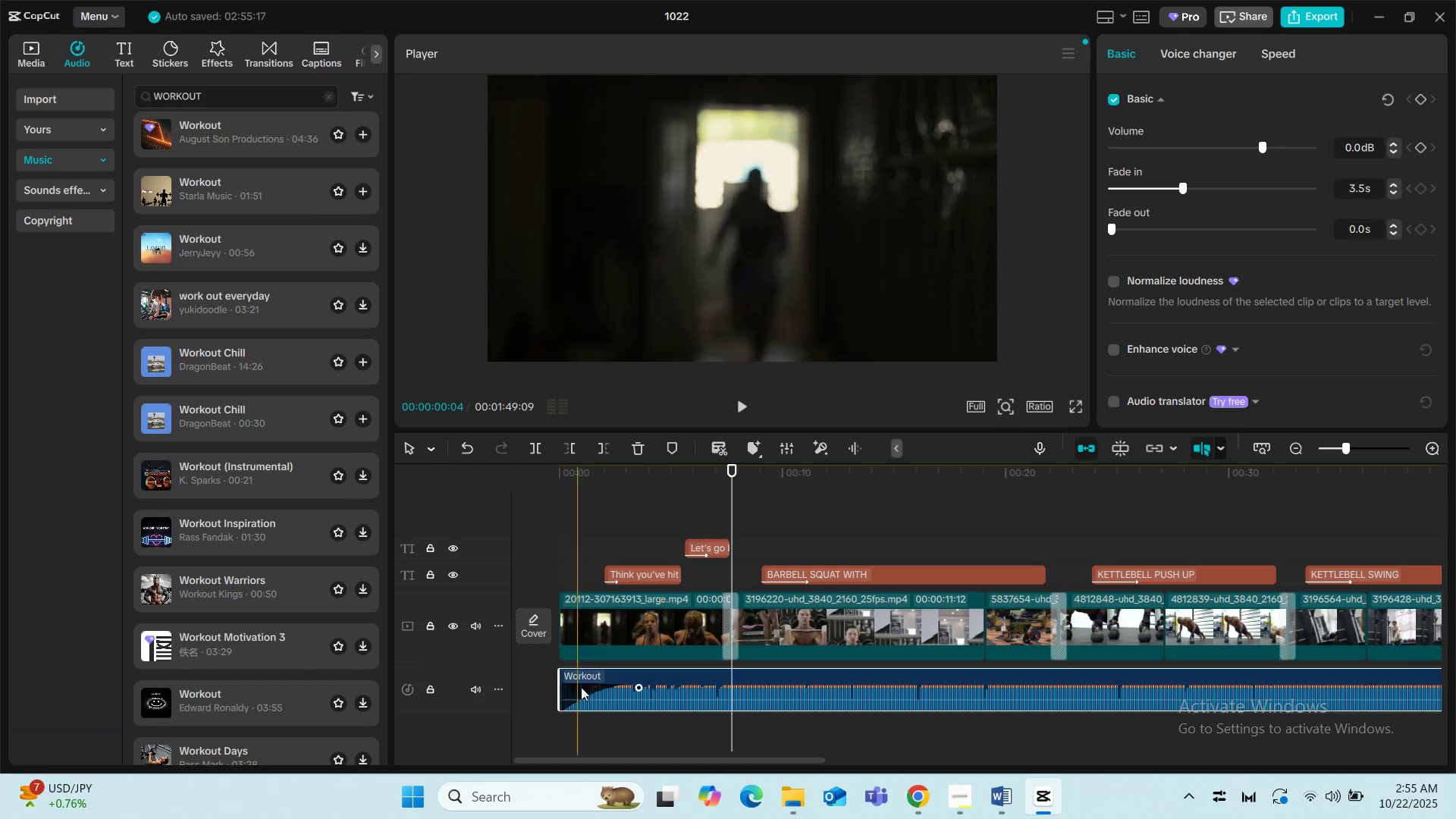 
left_click_drag(start_coordinate=[590, 687], to_coordinate=[664, 689])
 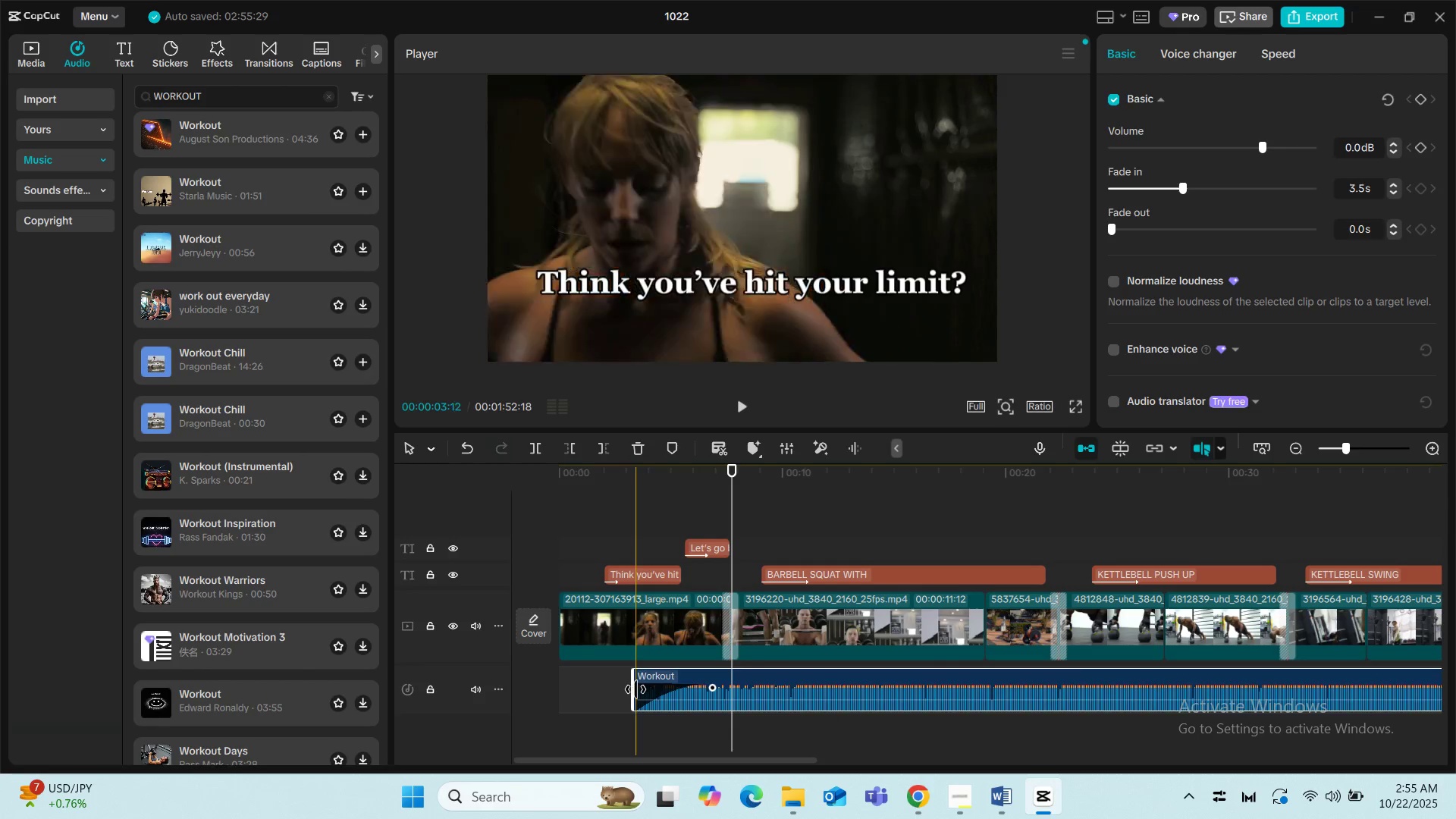 
left_click_drag(start_coordinate=[635, 689], to_coordinate=[556, 692])
 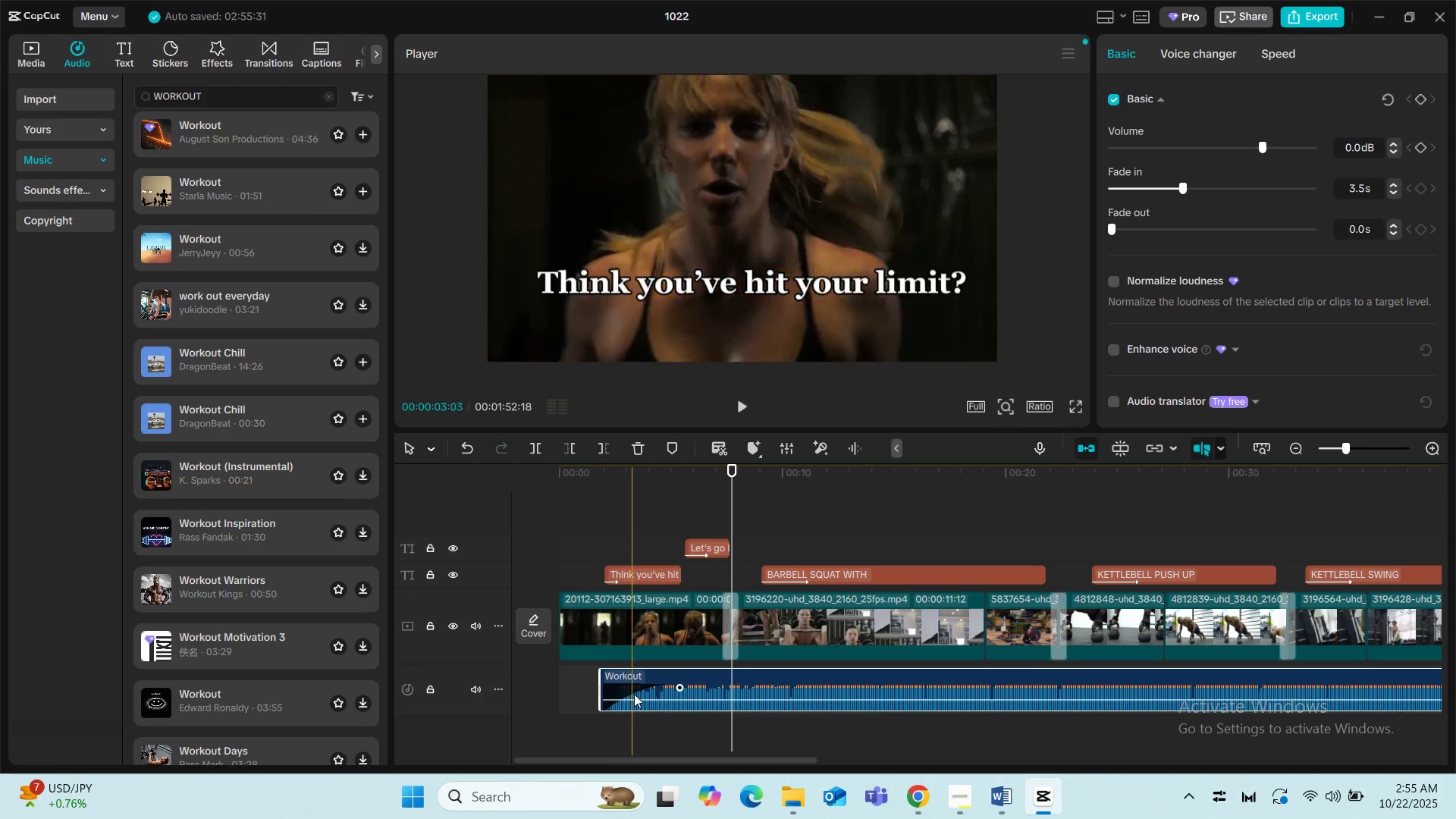 
left_click_drag(start_coordinate=[634, 694], to_coordinate=[579, 697])
 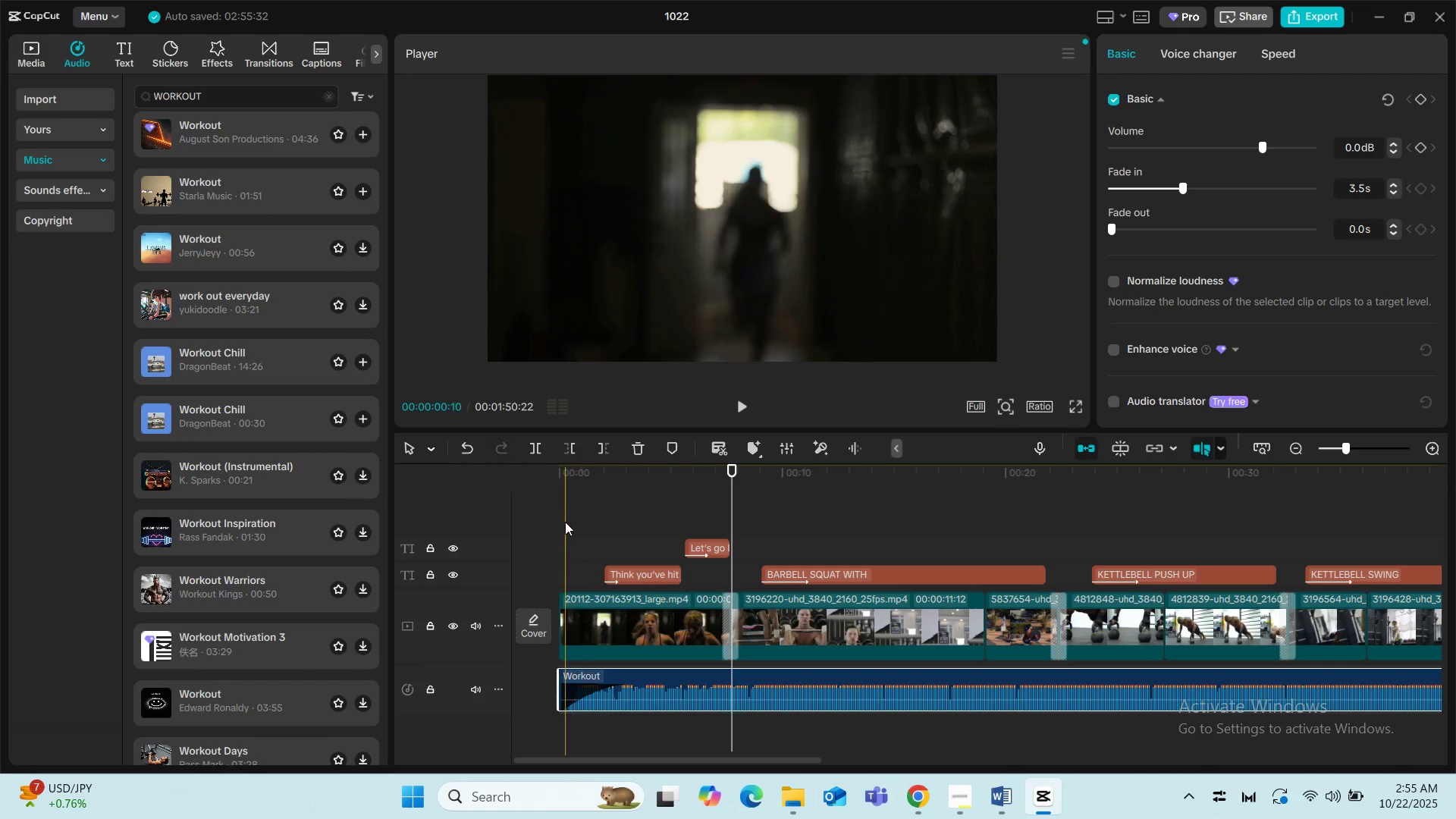 
left_click([565, 521])
 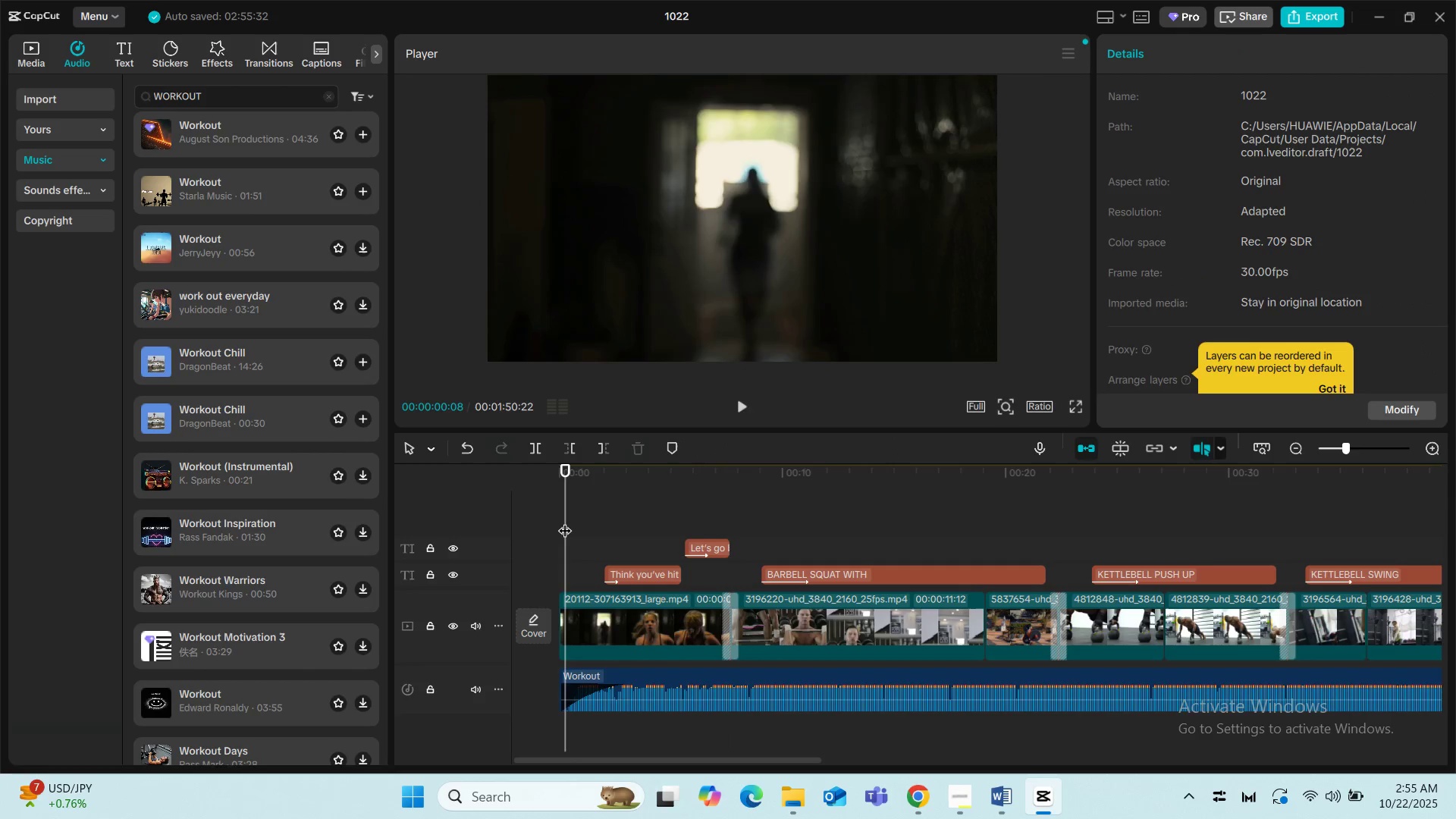 
key(Space)
 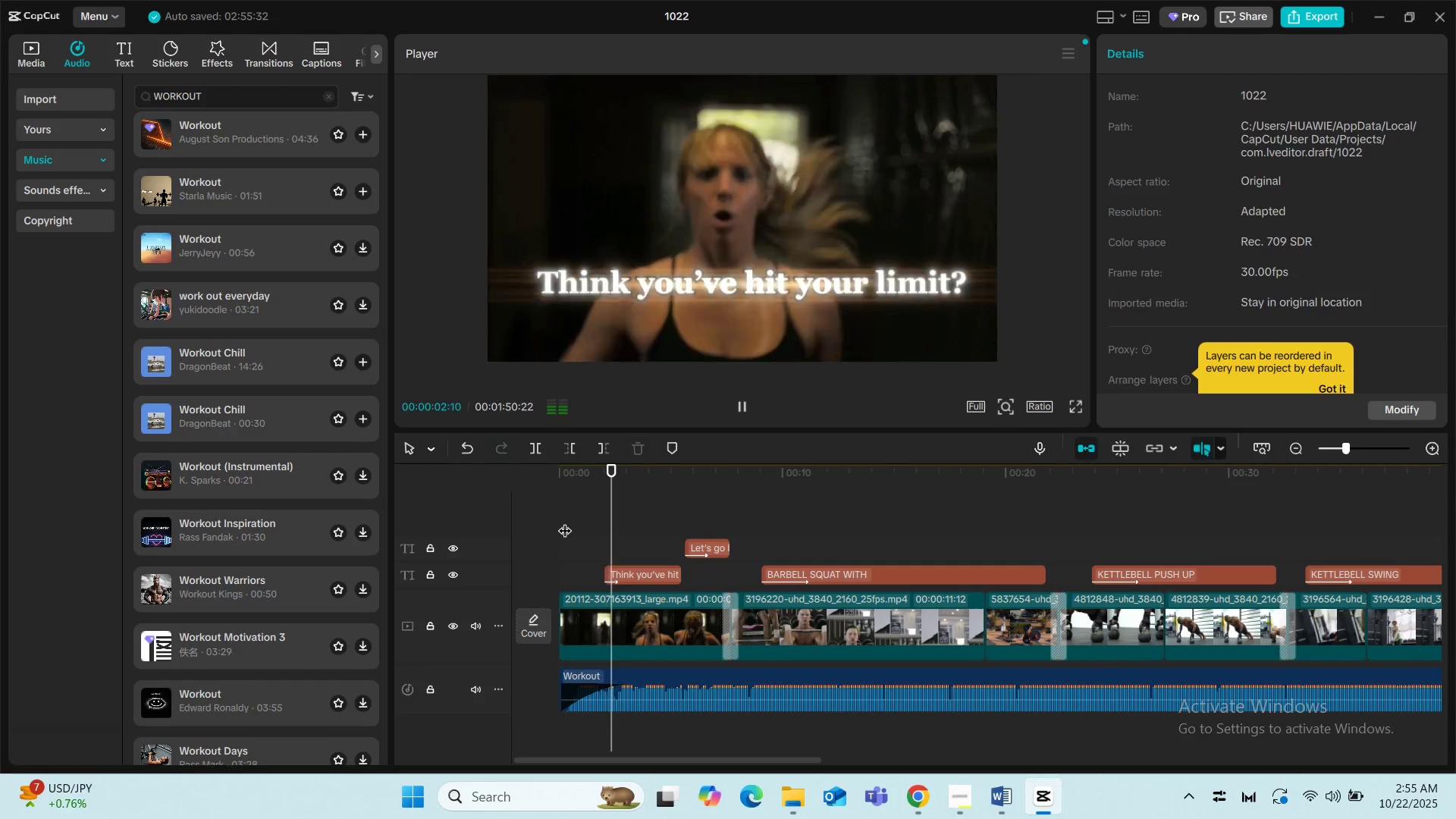 
key(Space)
 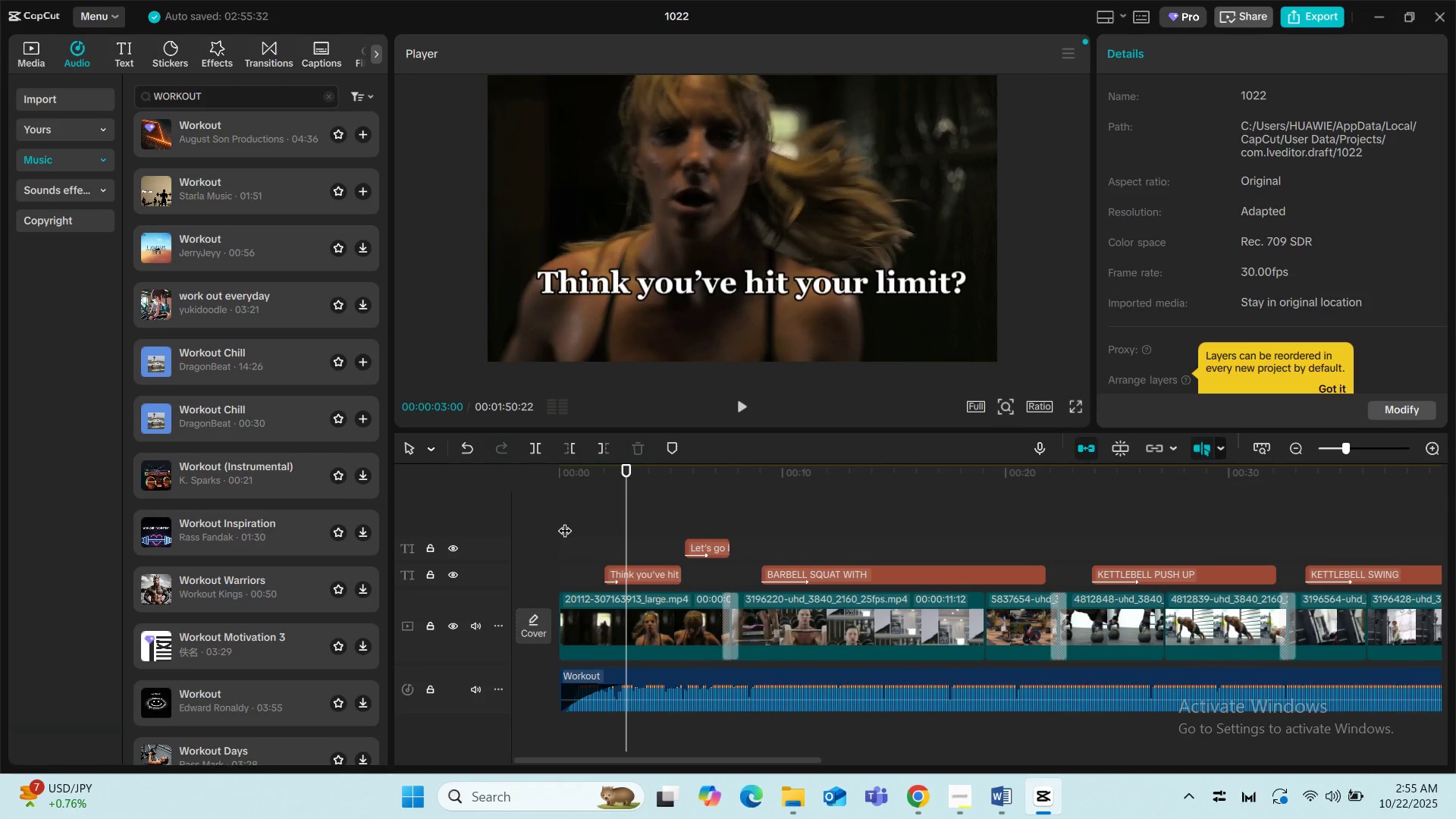 
wait(9.67)
 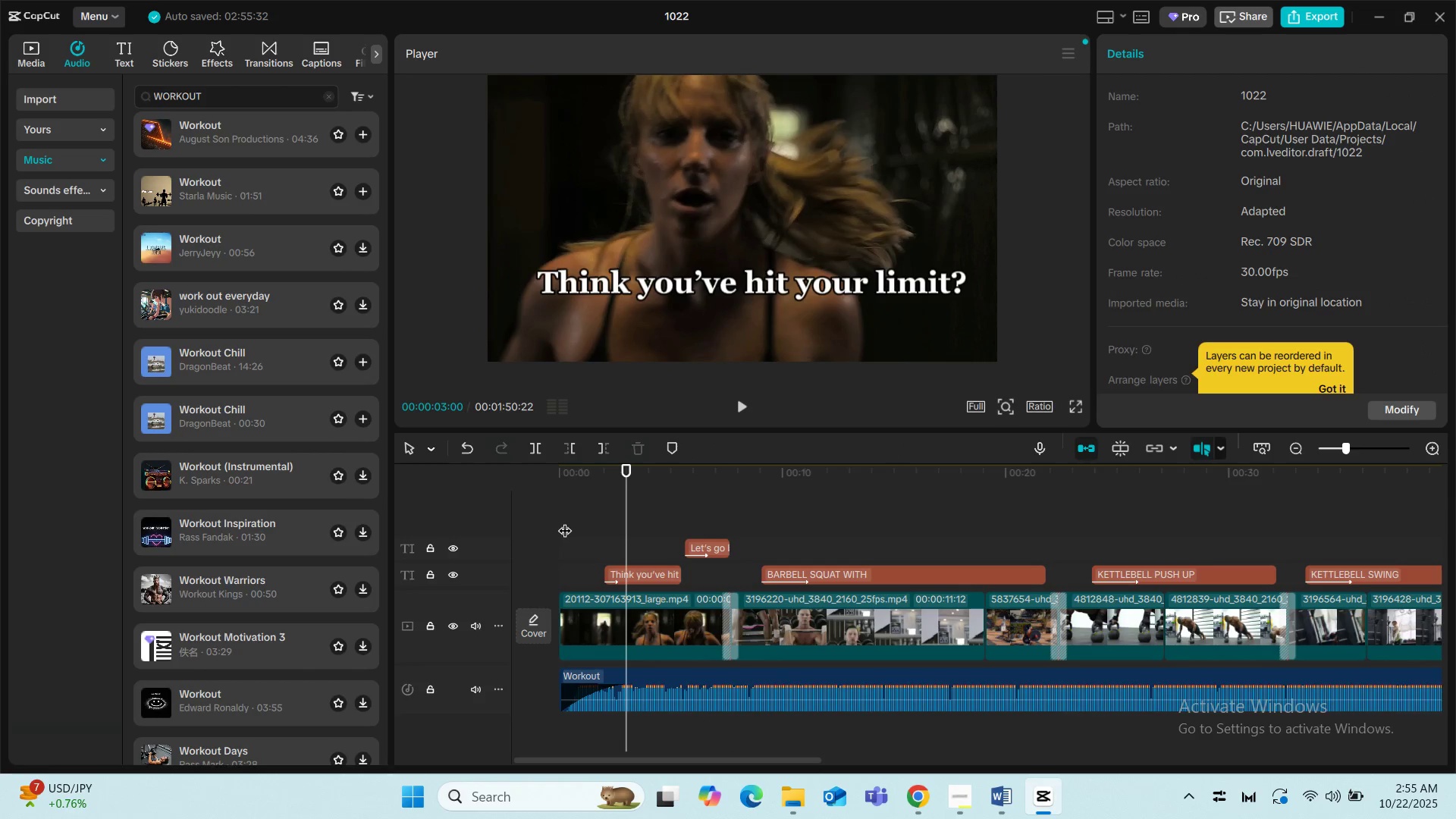 
left_click_drag(start_coordinate=[633, 688], to_coordinate=[623, 691])
 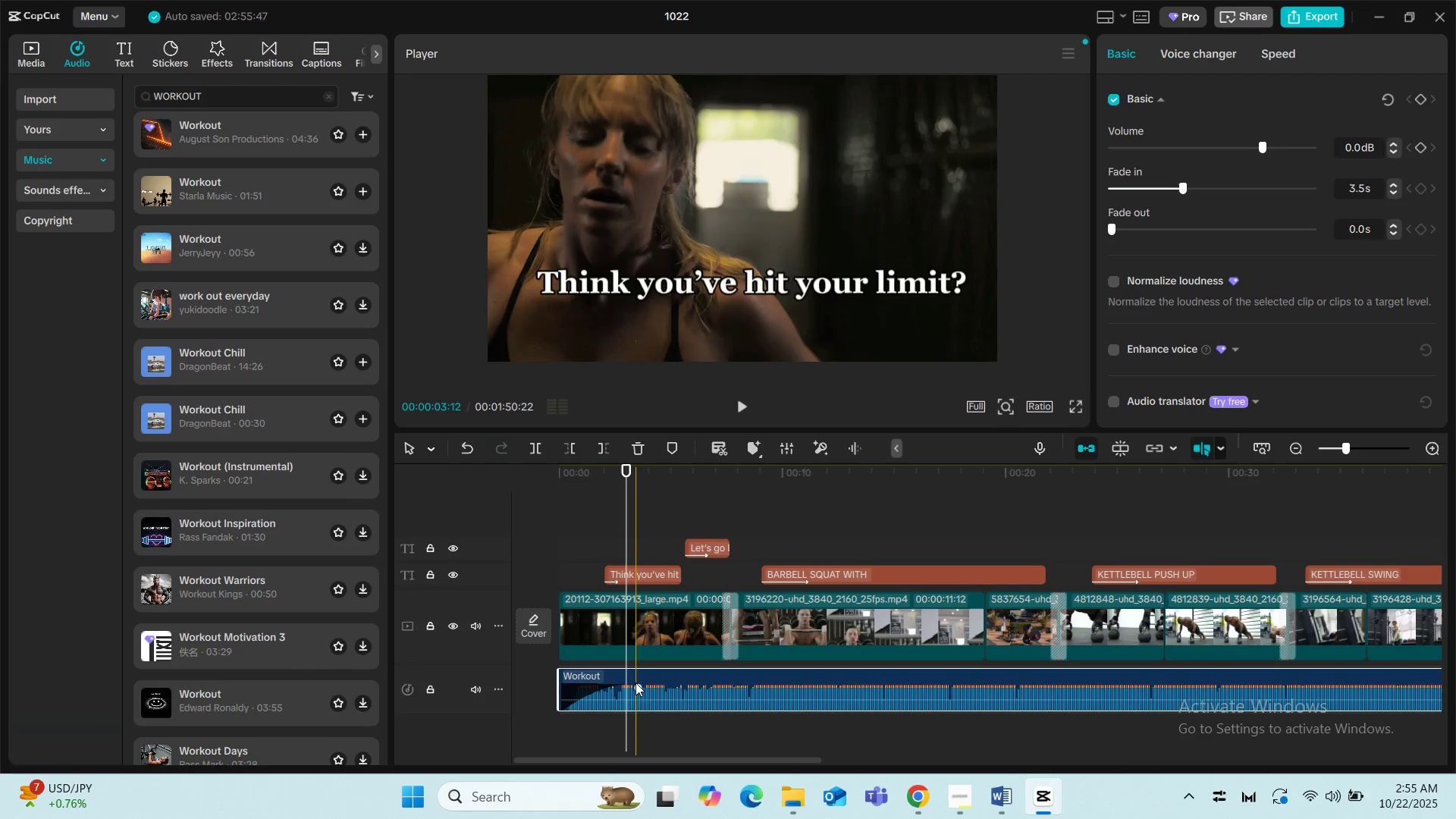 
left_click_drag(start_coordinate=[635, 682], to_coordinate=[621, 681])
 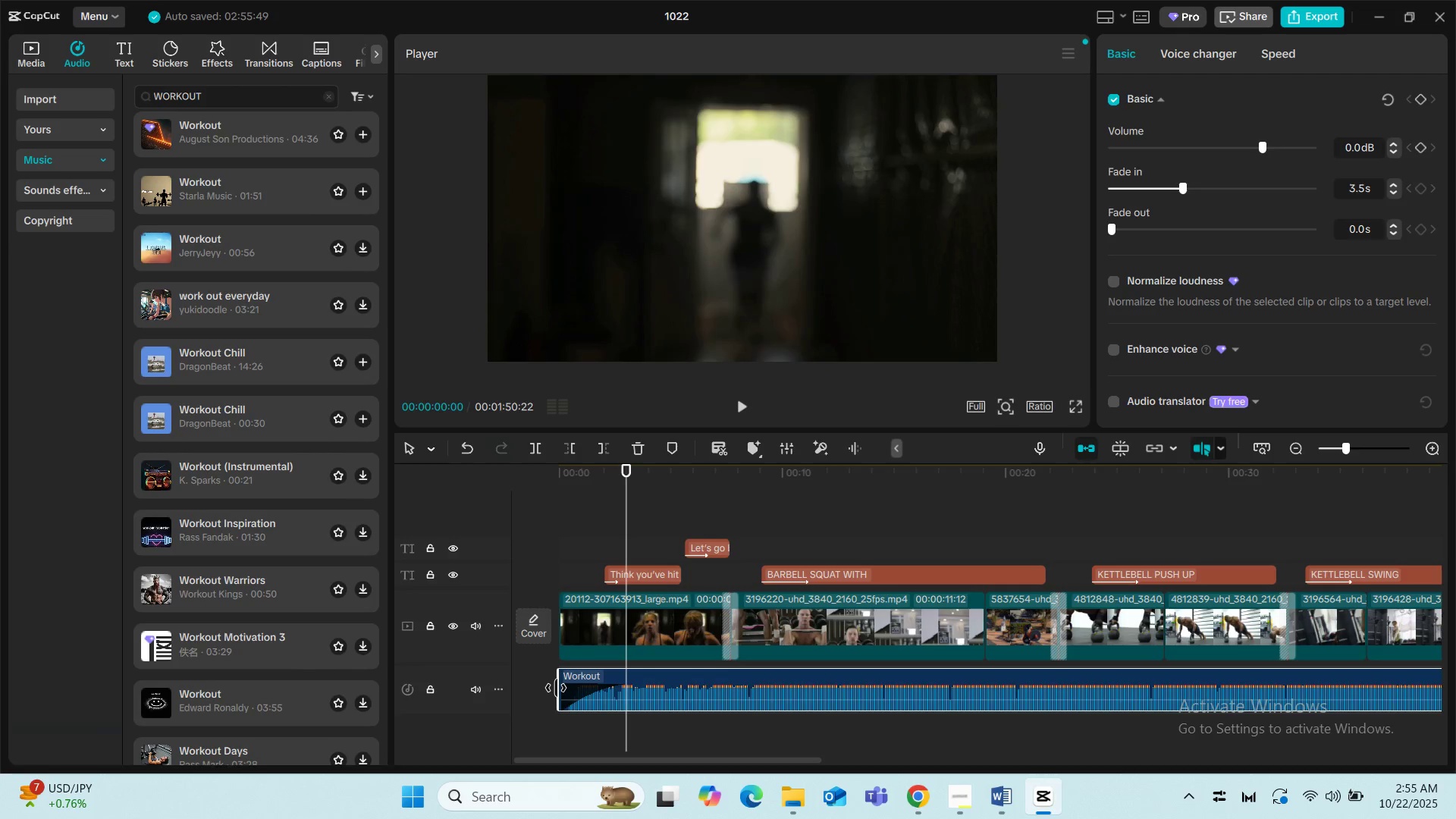 
left_click_drag(start_coordinate=[689, 685], to_coordinate=[708, 685])
 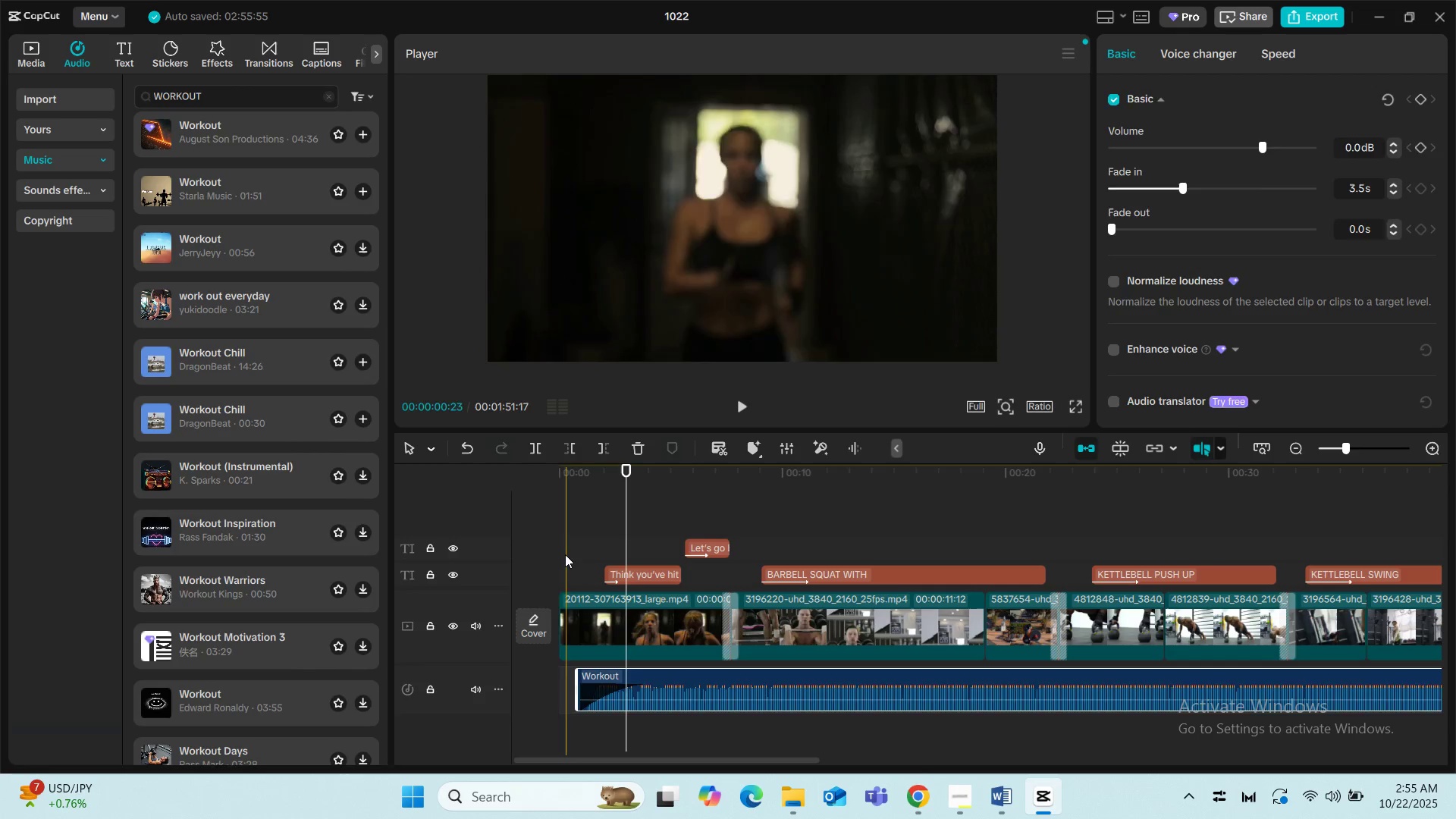 
left_click([562, 553])
 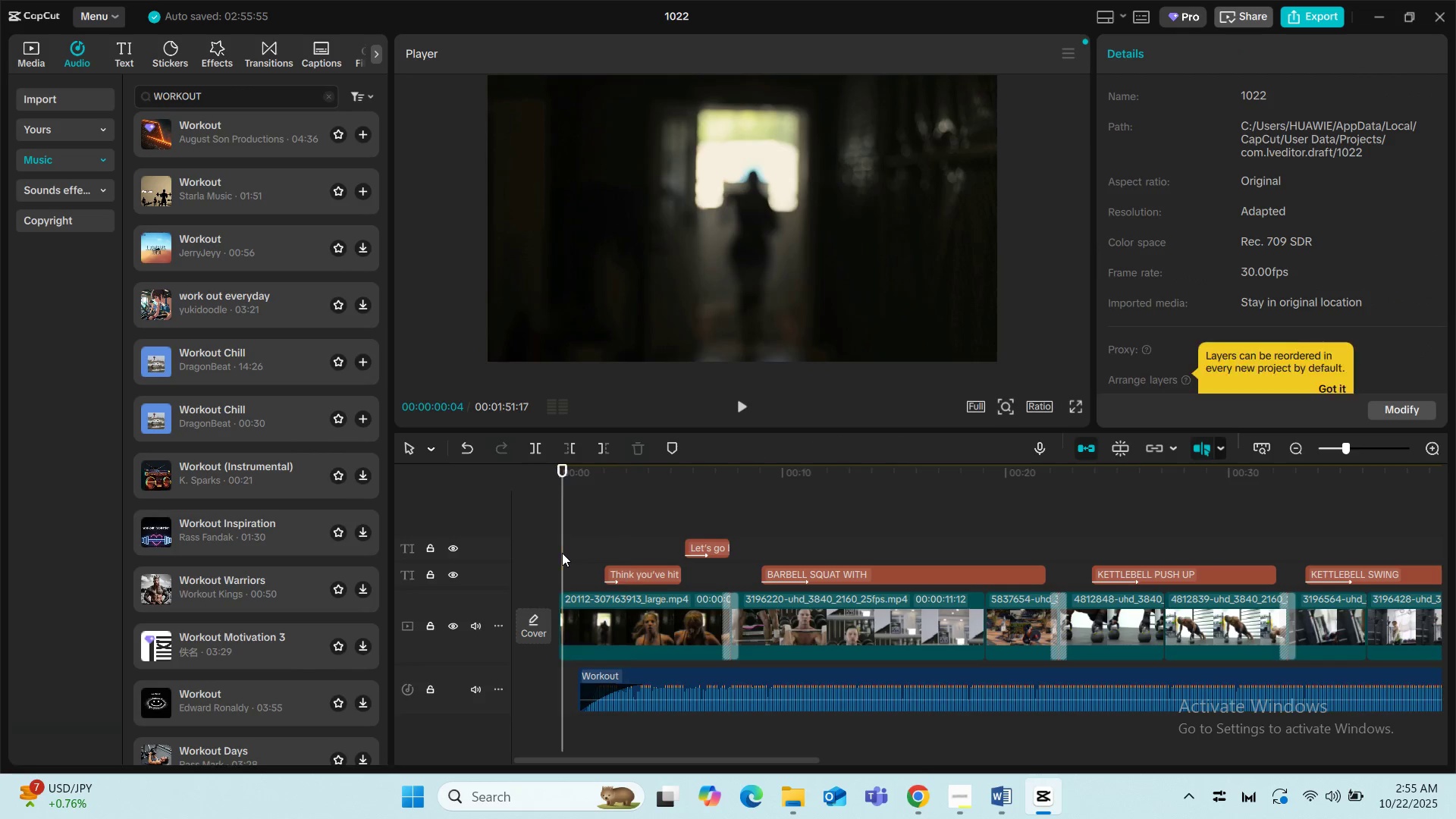 
key(Space)
 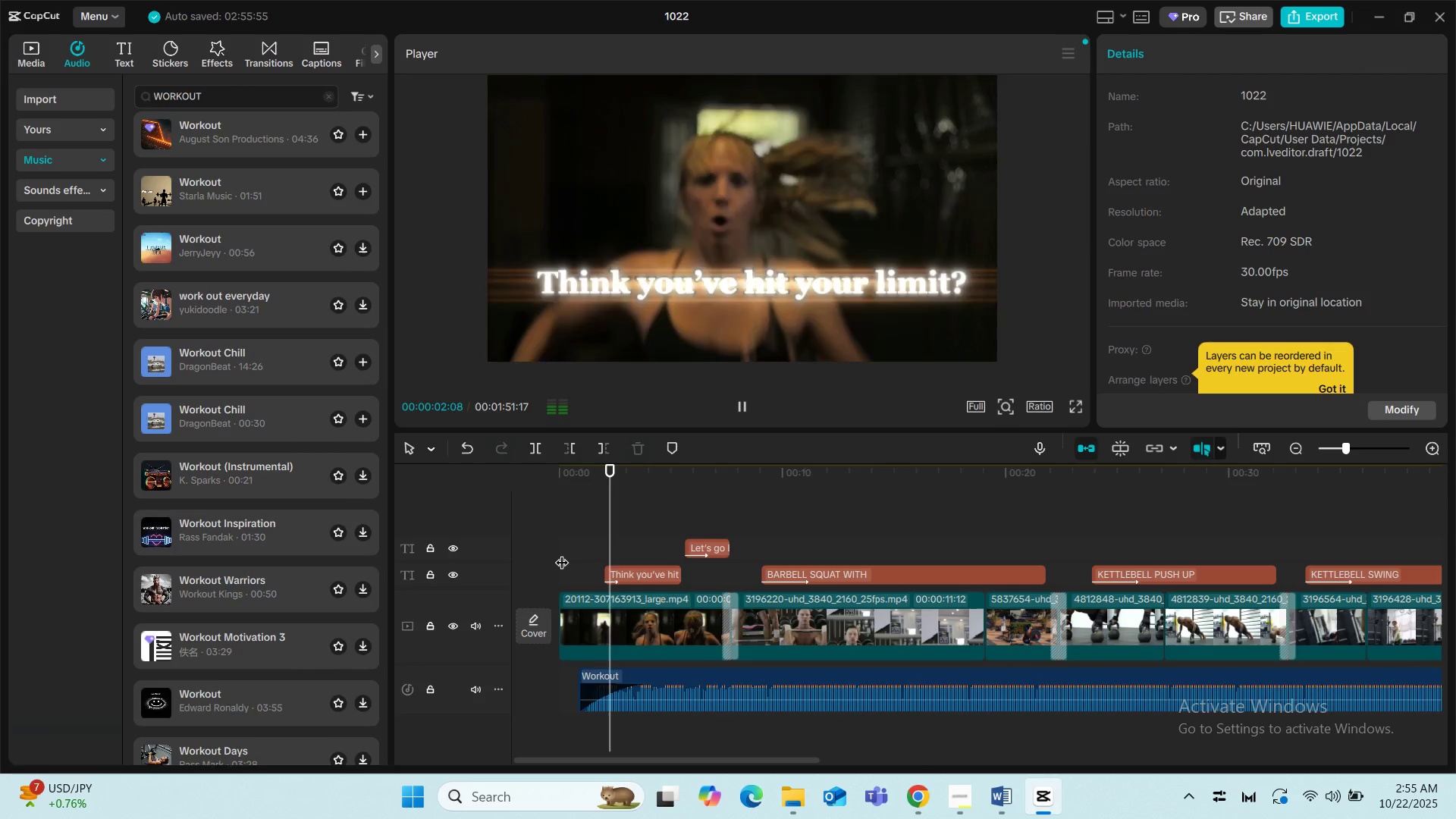 
key(Space)
 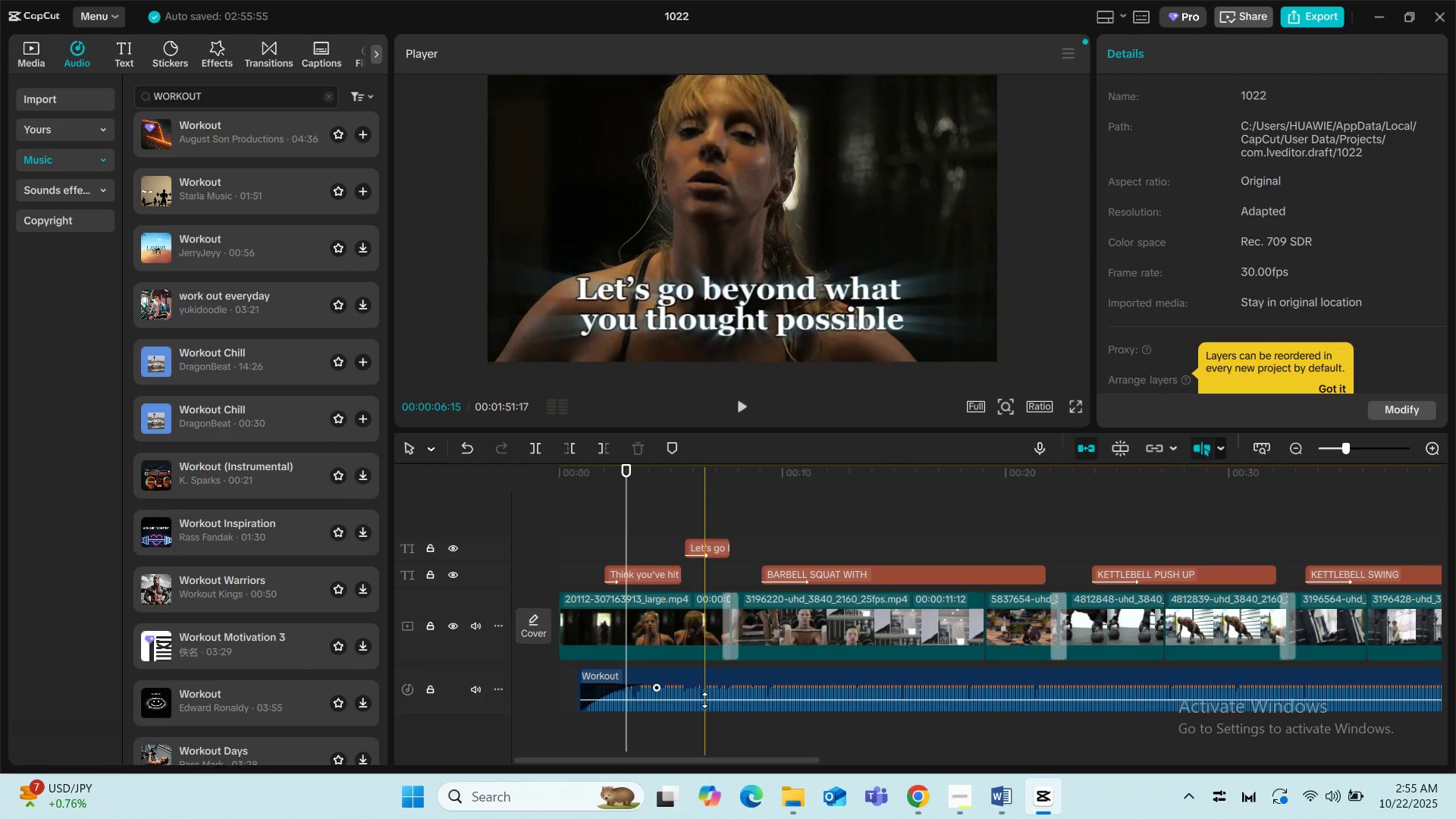 
left_click_drag(start_coordinate=[704, 700], to_coordinate=[714, 700])
 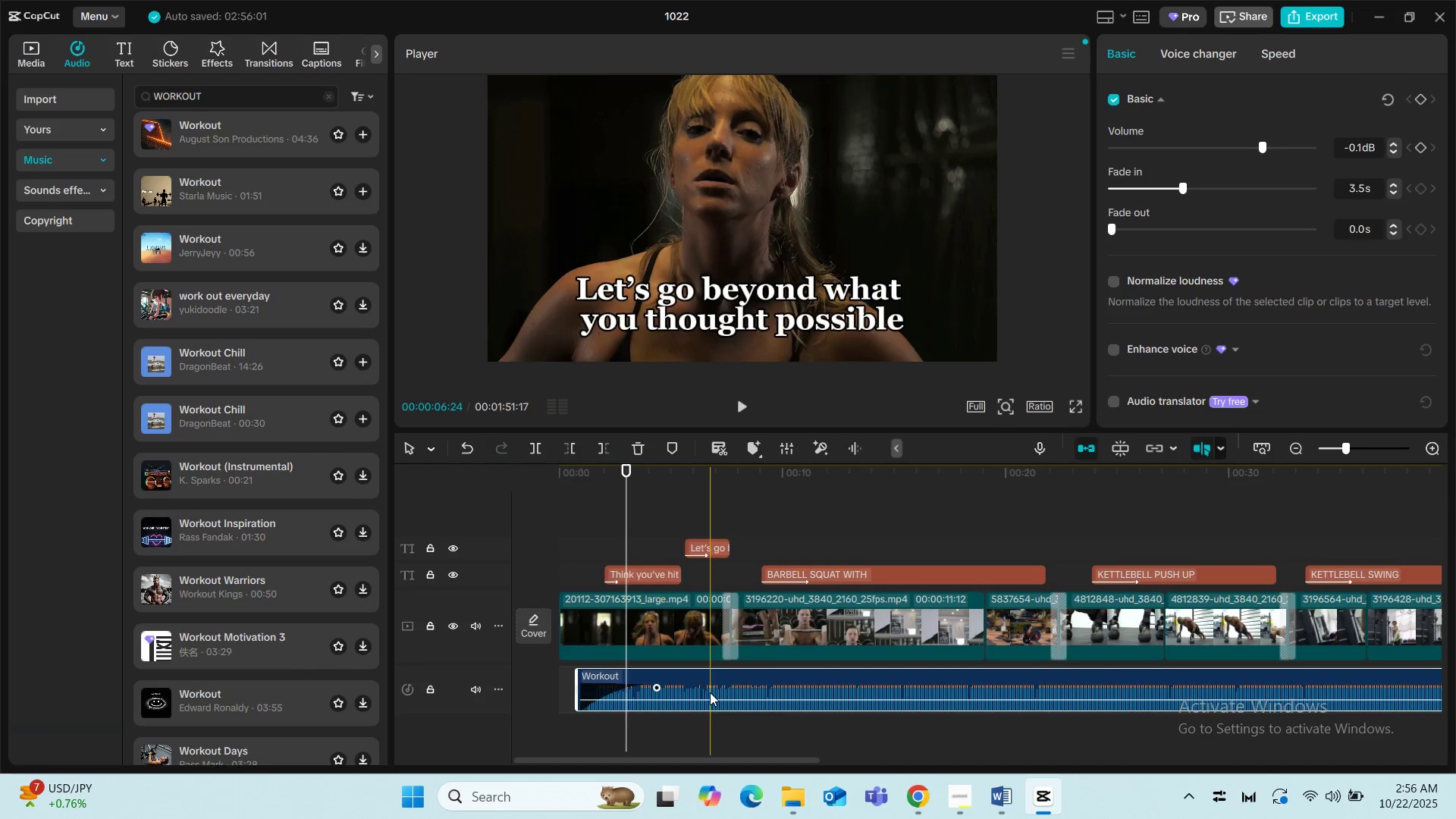 
left_click_drag(start_coordinate=[710, 692], to_coordinate=[718, 691])
 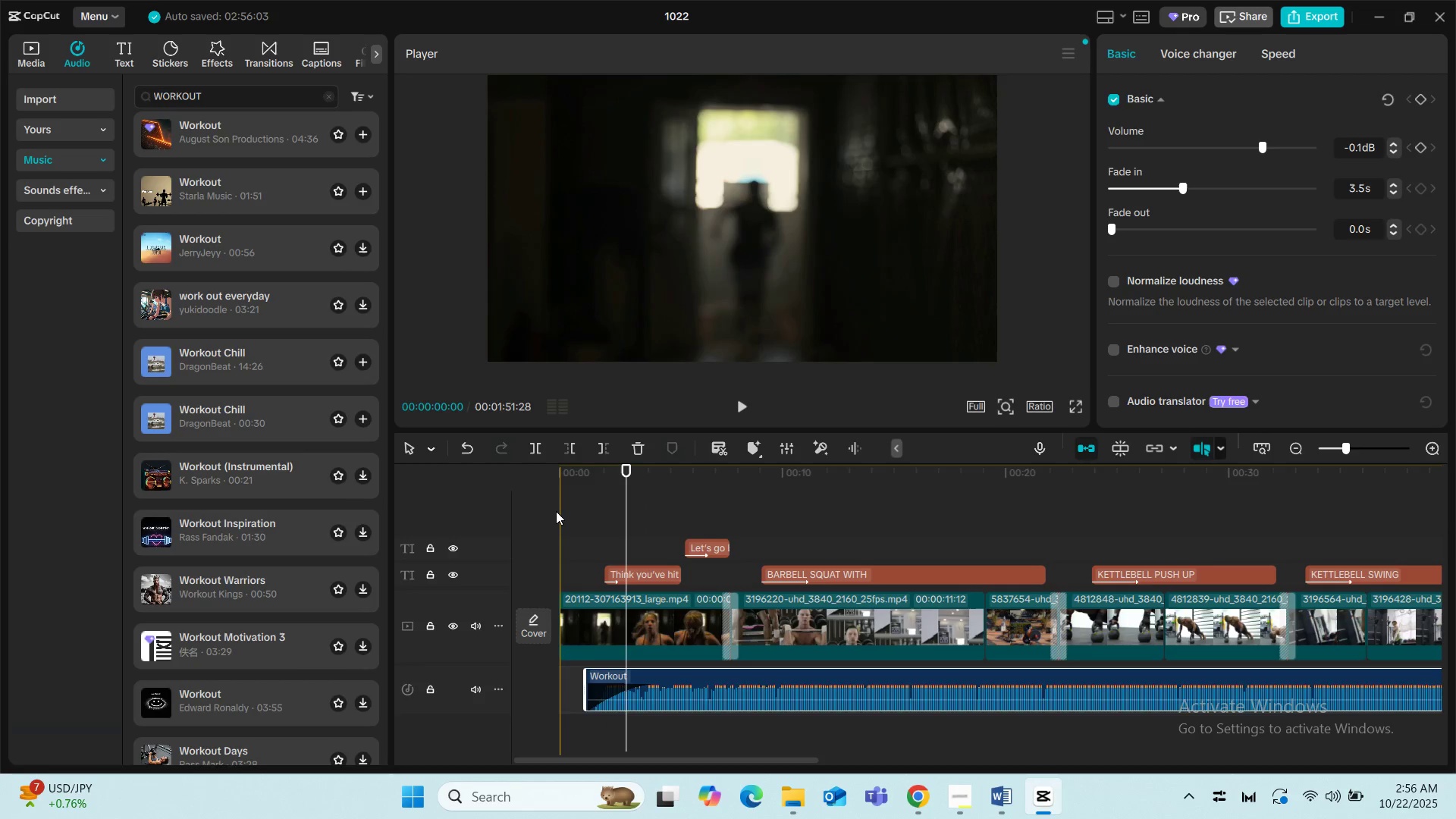 
left_click([556, 511])
 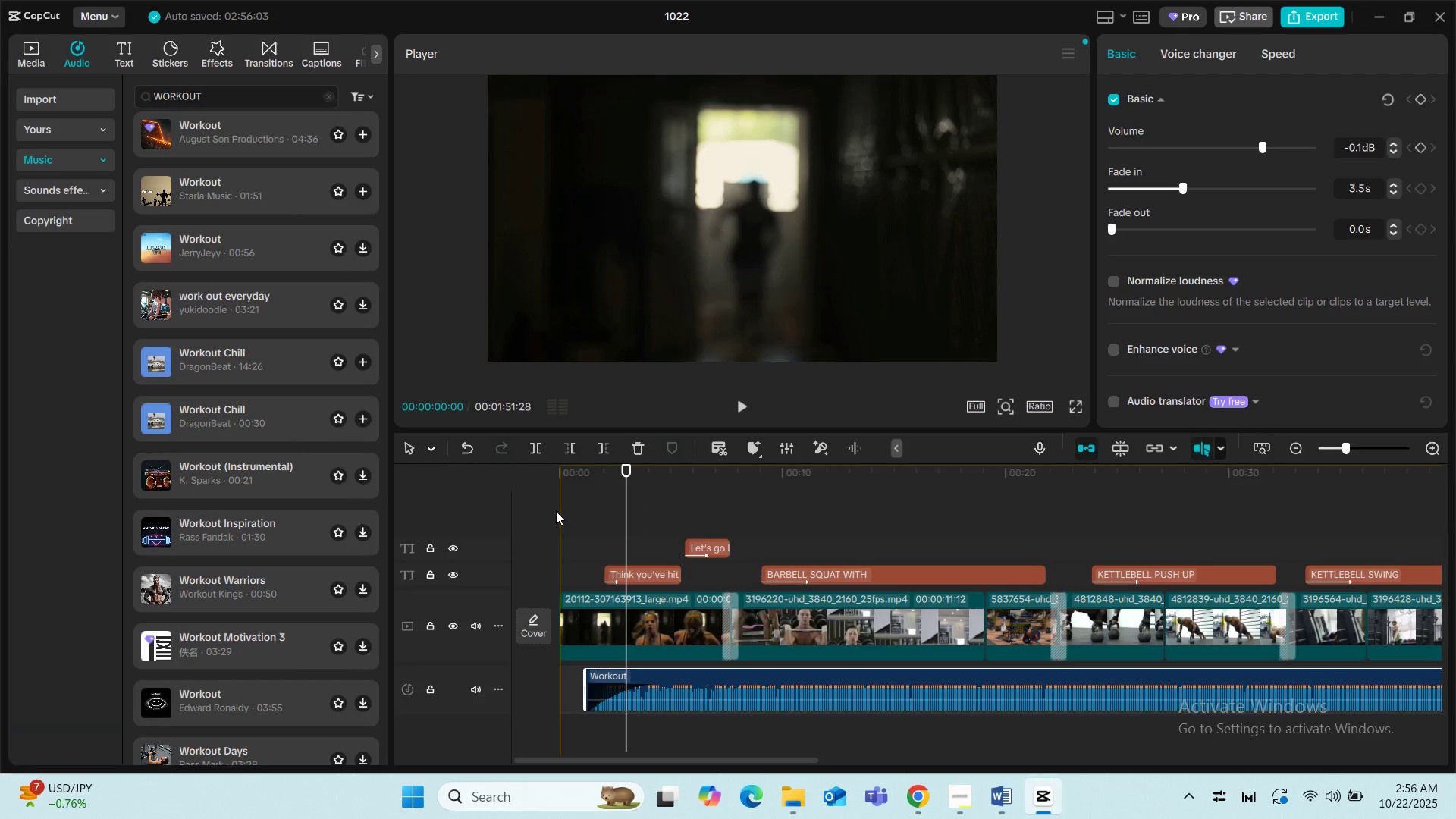 
left_click([556, 511])
 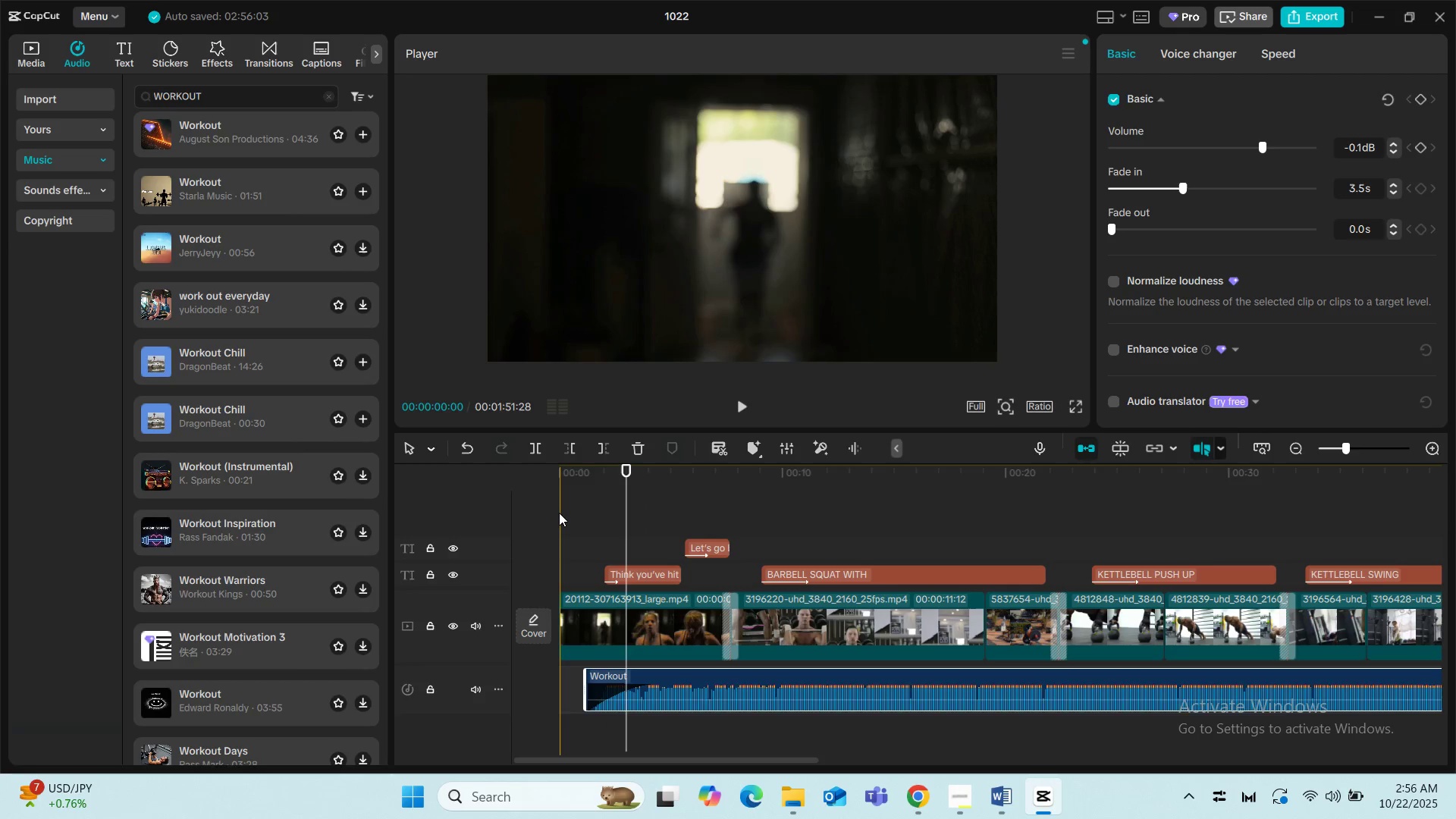 
left_click([559, 513])
 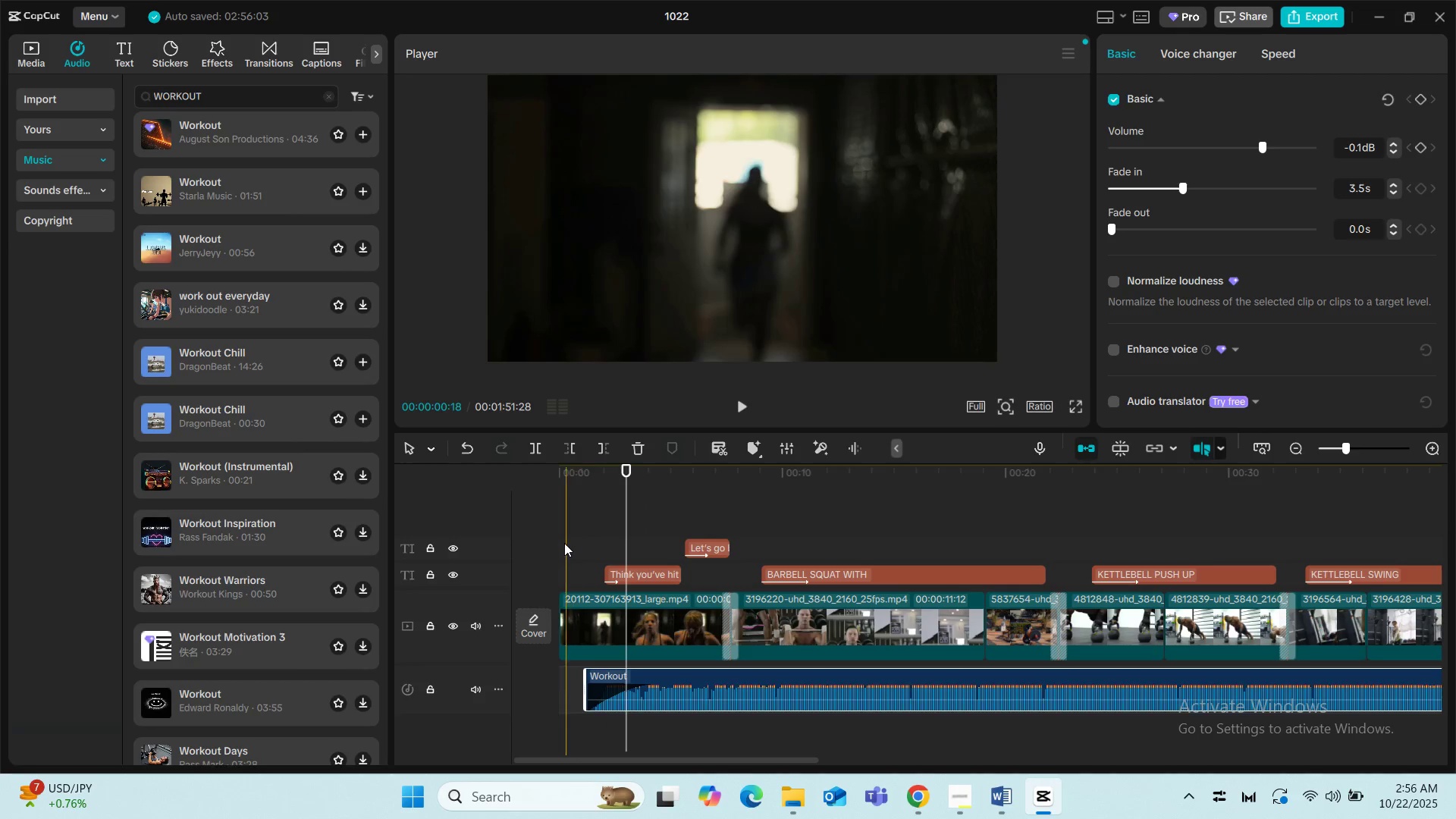 
left_click([563, 544])
 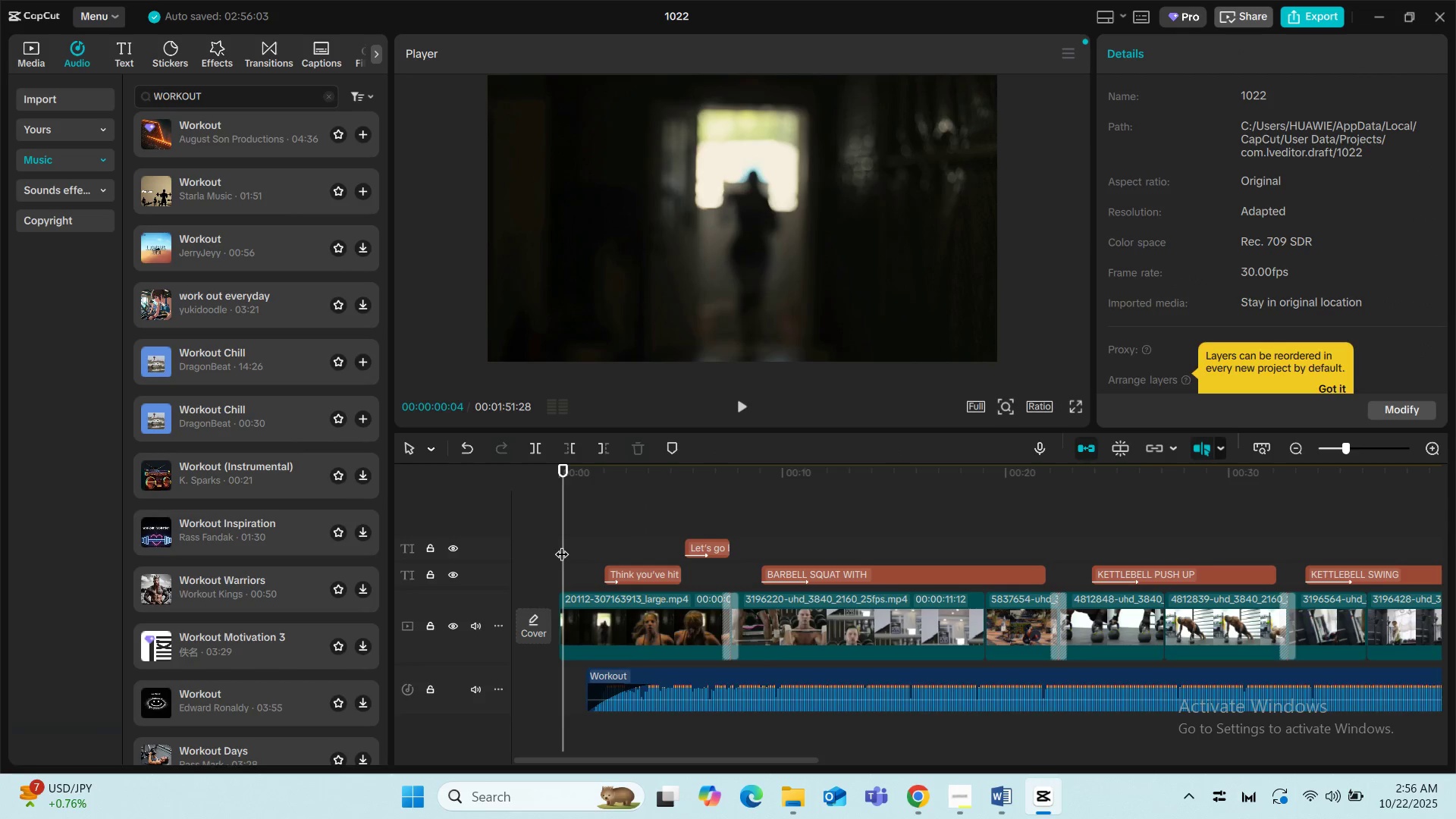 
left_click_drag(start_coordinate=[562, 544], to_coordinate=[547, 548])
 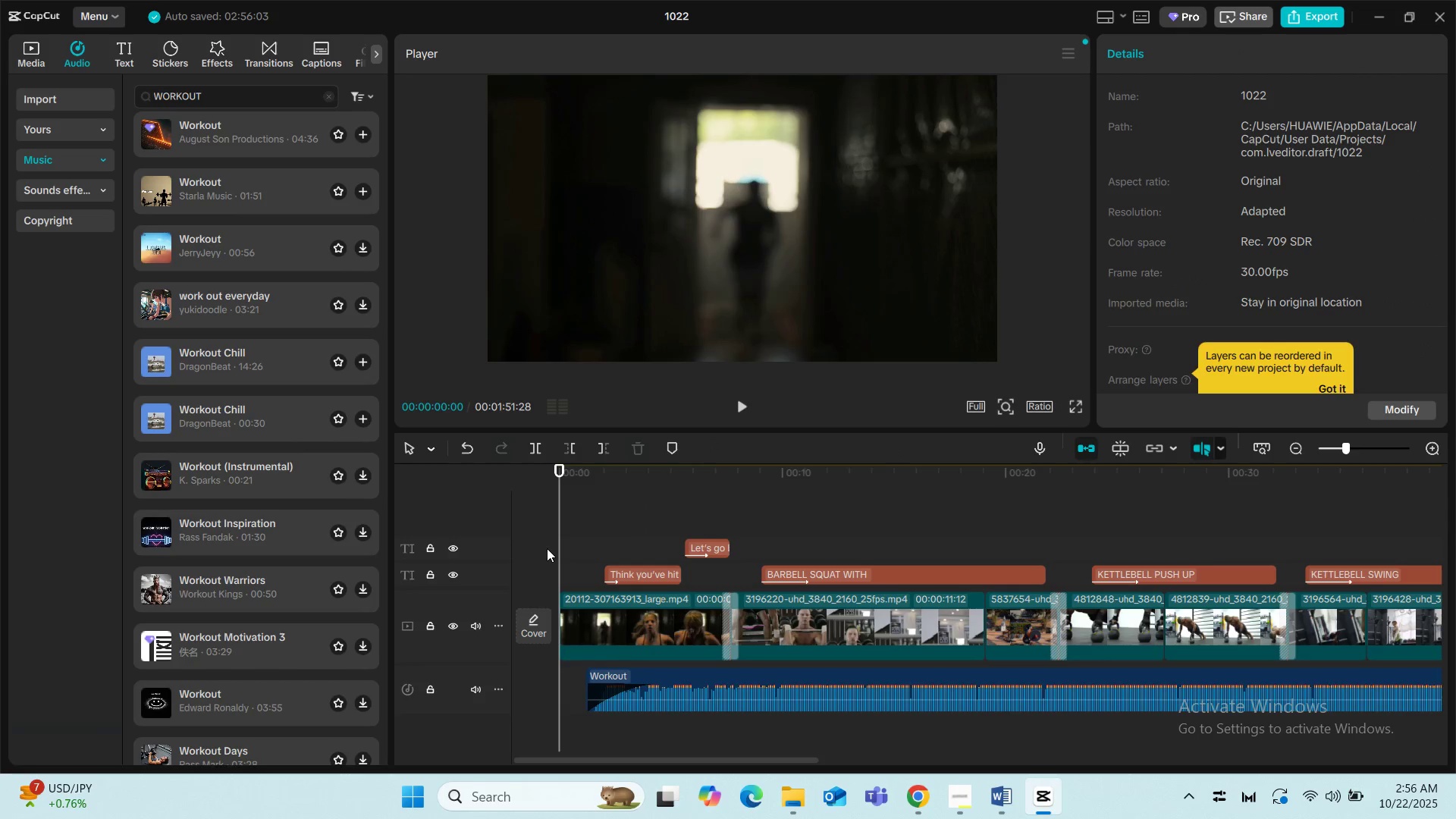 
key(Space)
 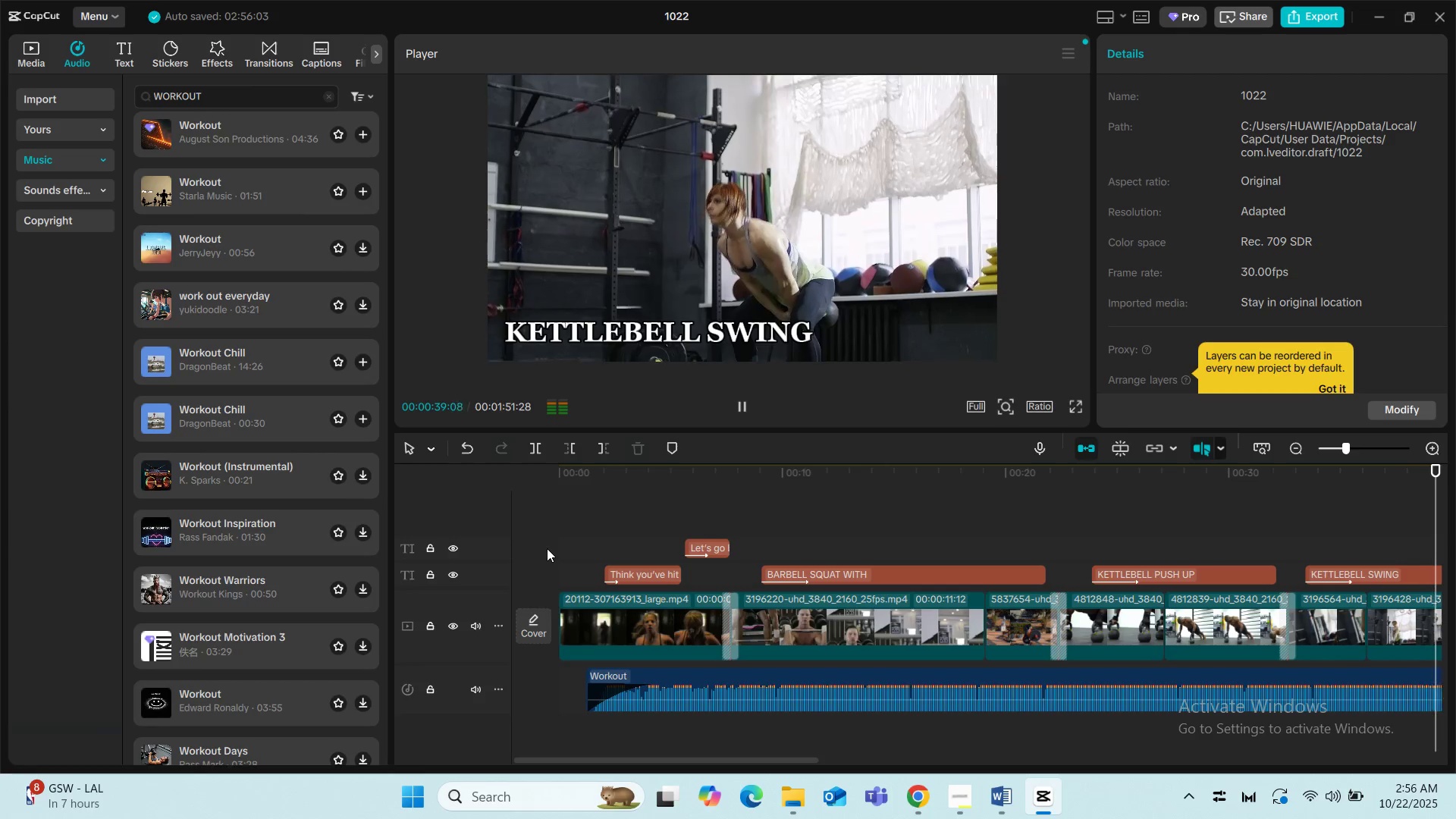 
wait(44.35)
 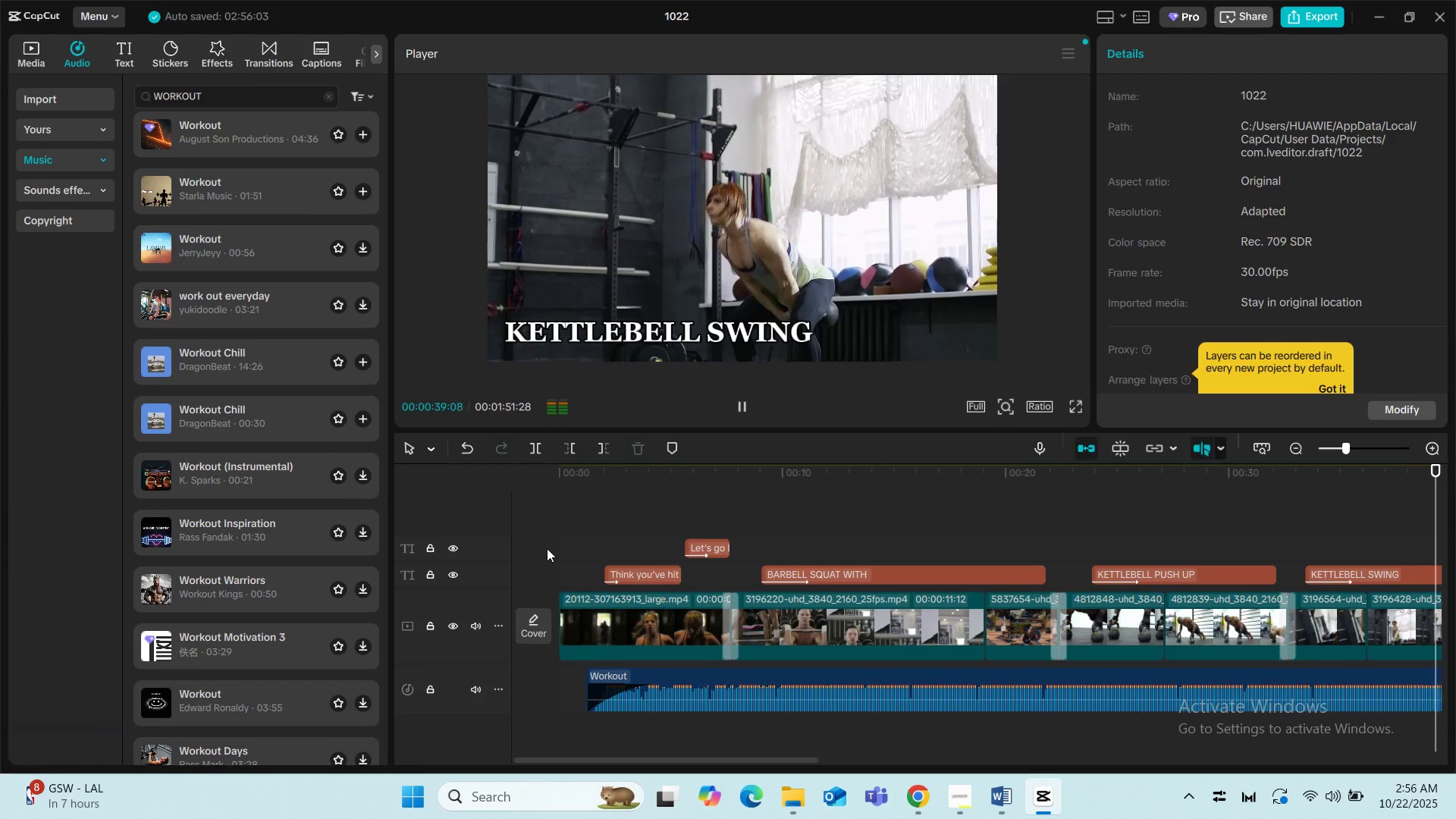 
key(Space)
 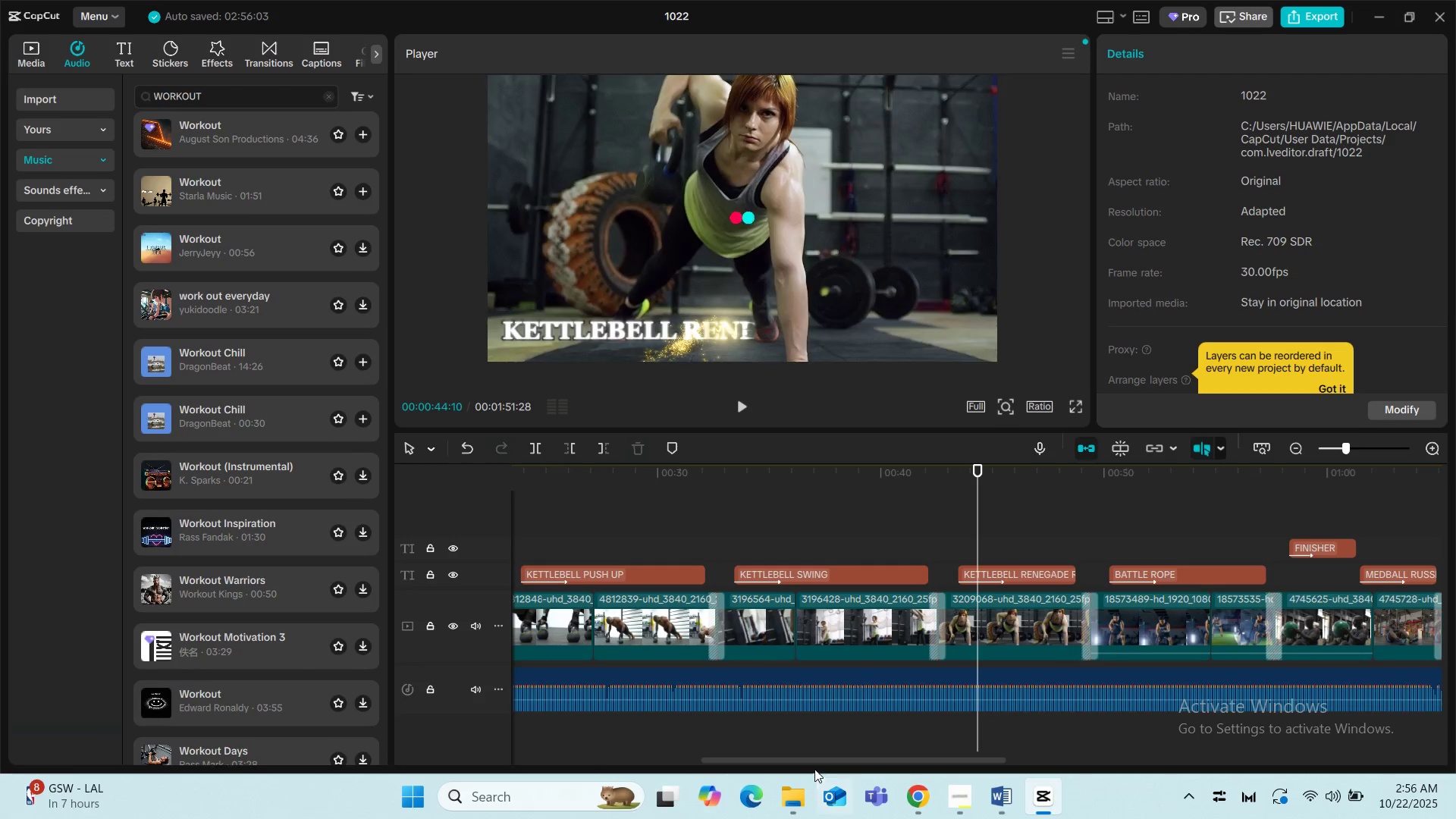 
left_click_drag(start_coordinate=[814, 759], to_coordinate=[575, 778])
 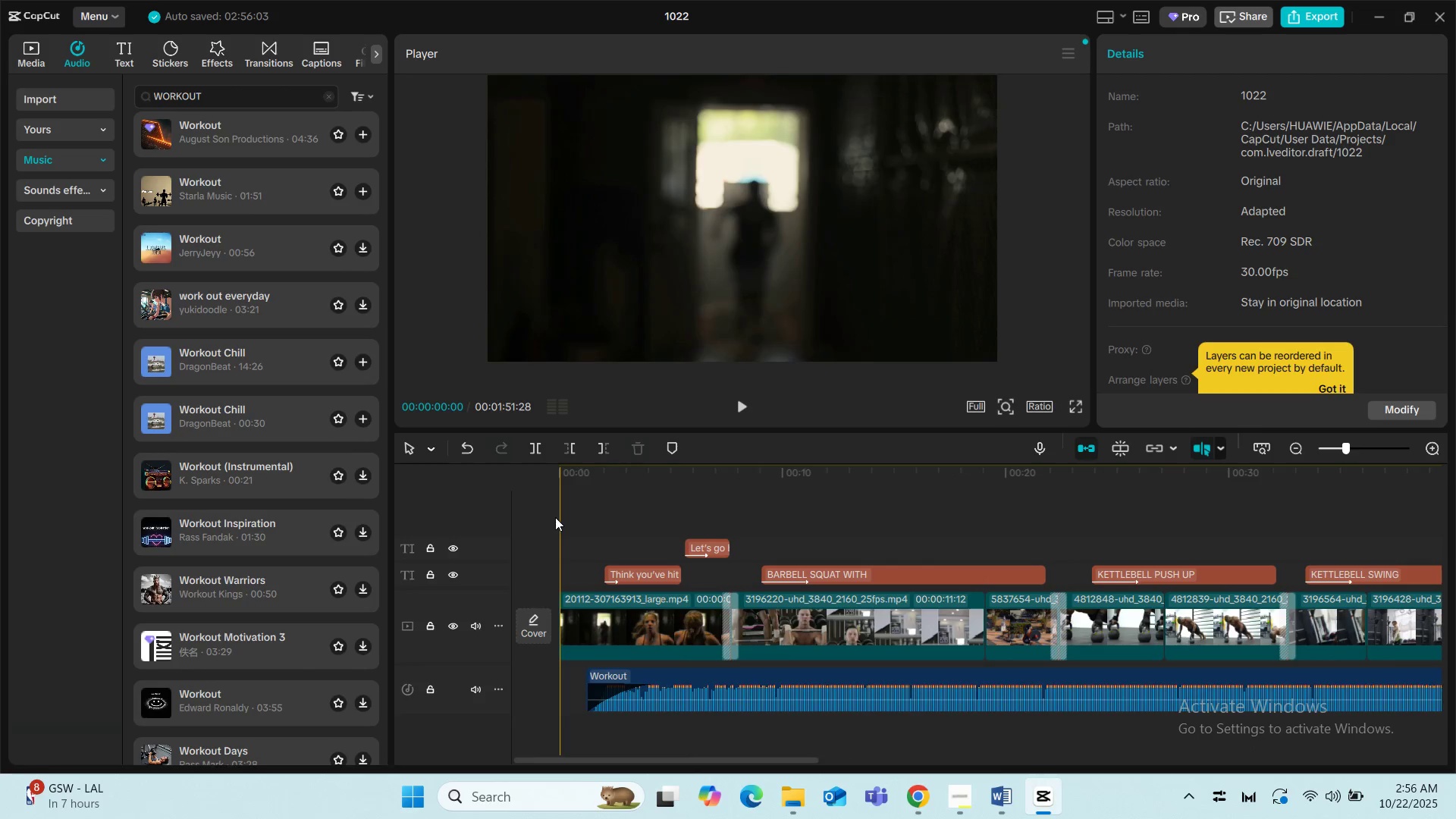 
left_click([560, 519])
 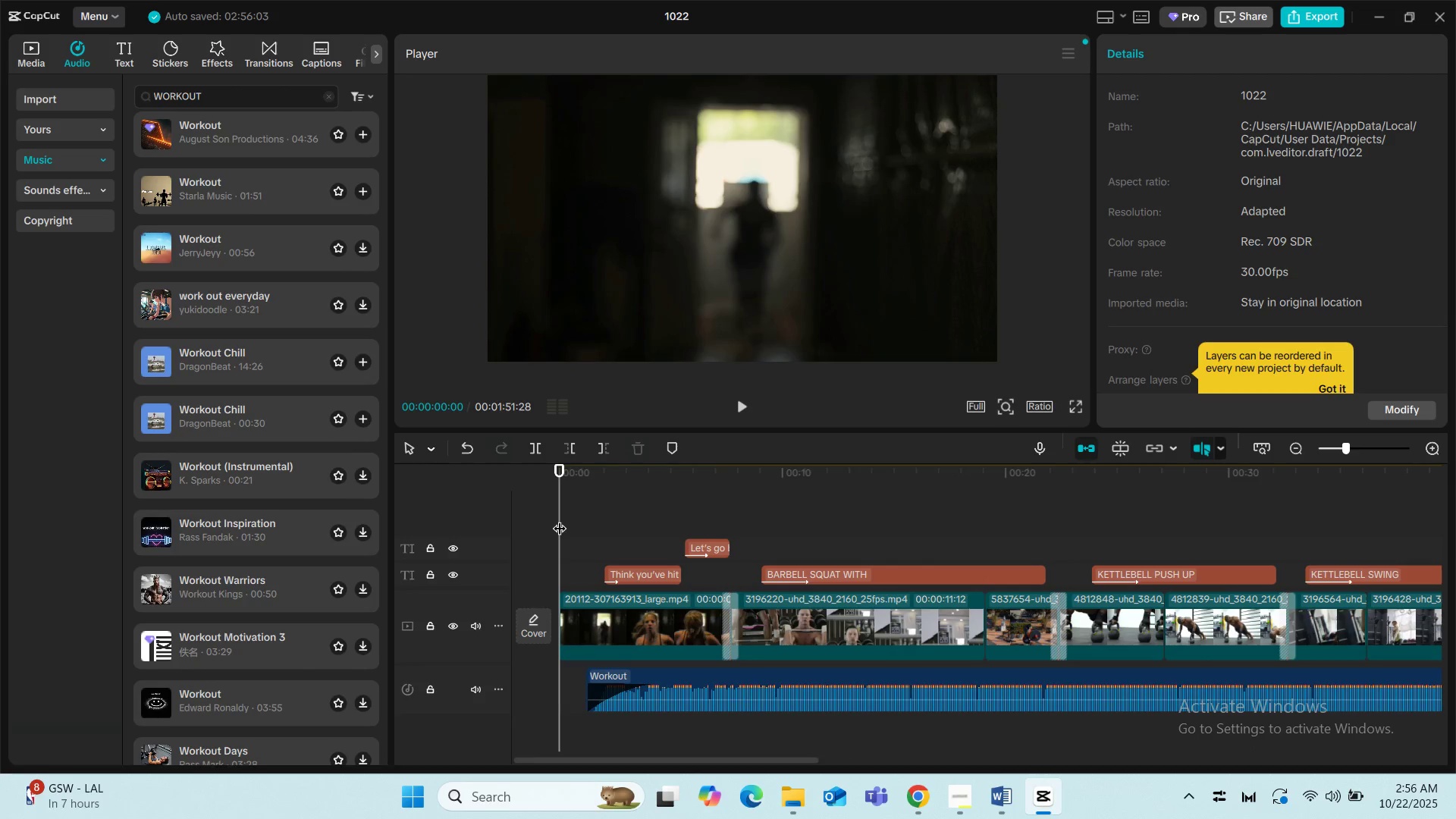 
key(Space)
 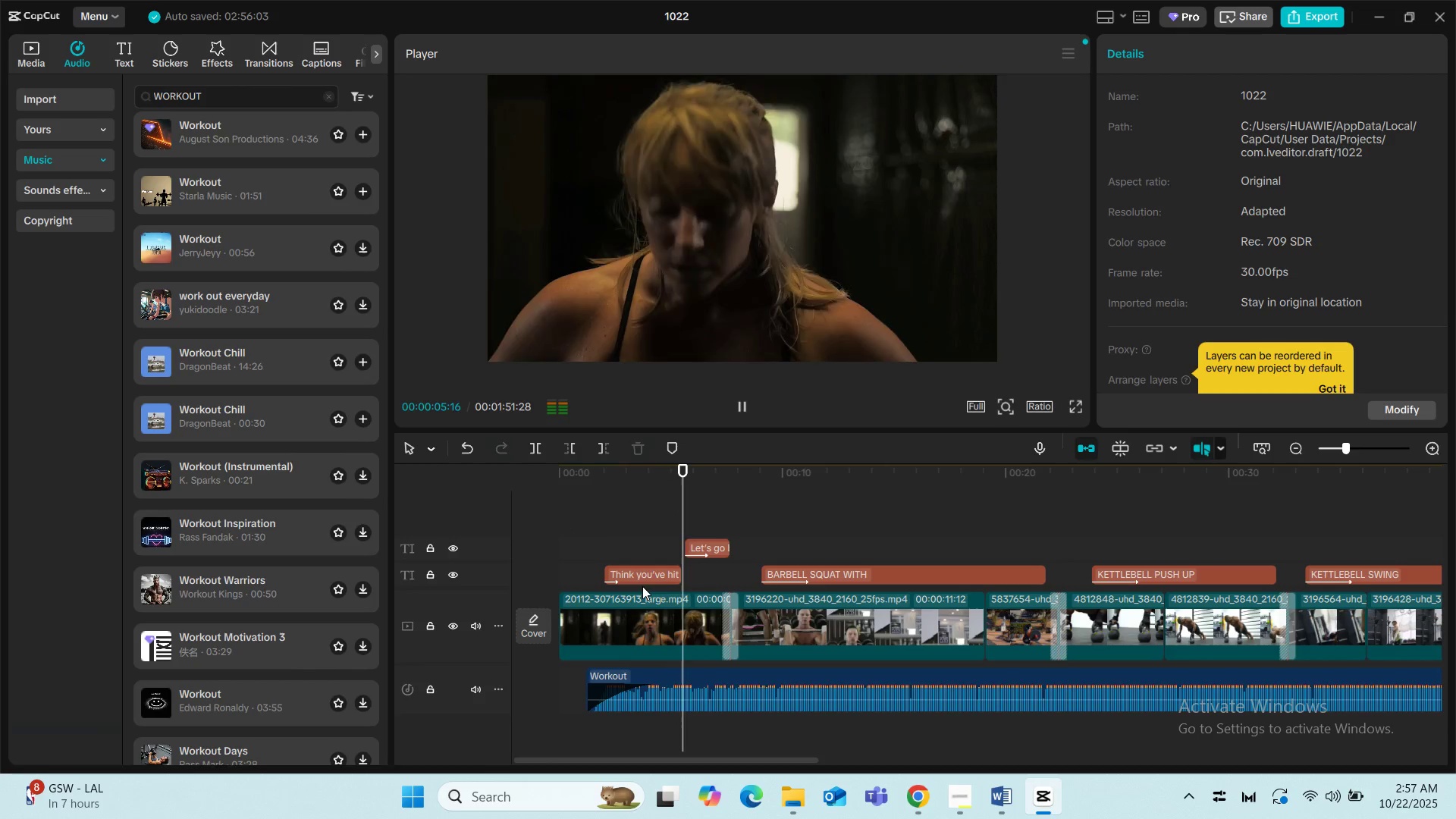 
wait(7.53)
 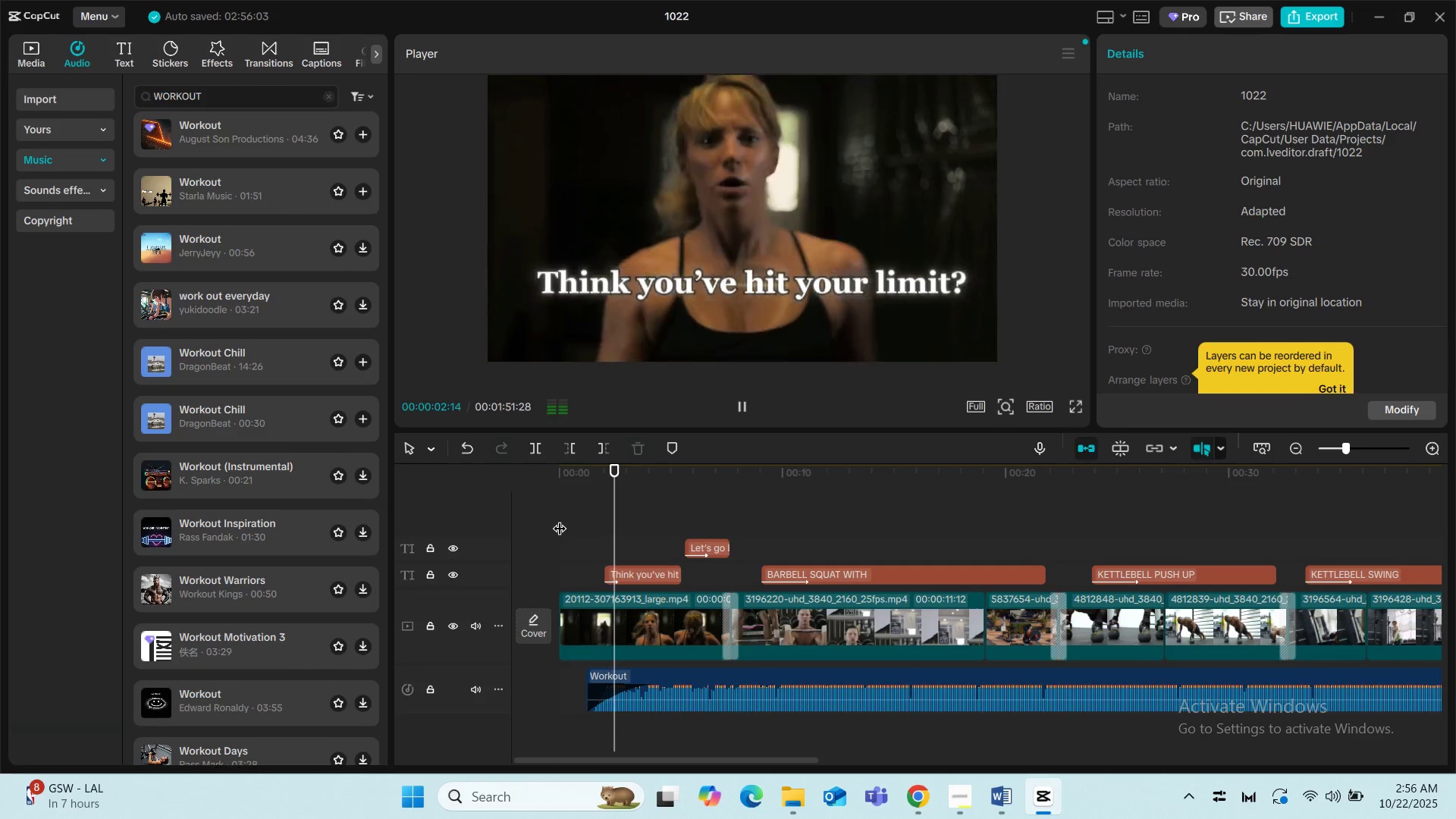 
key(Space)
 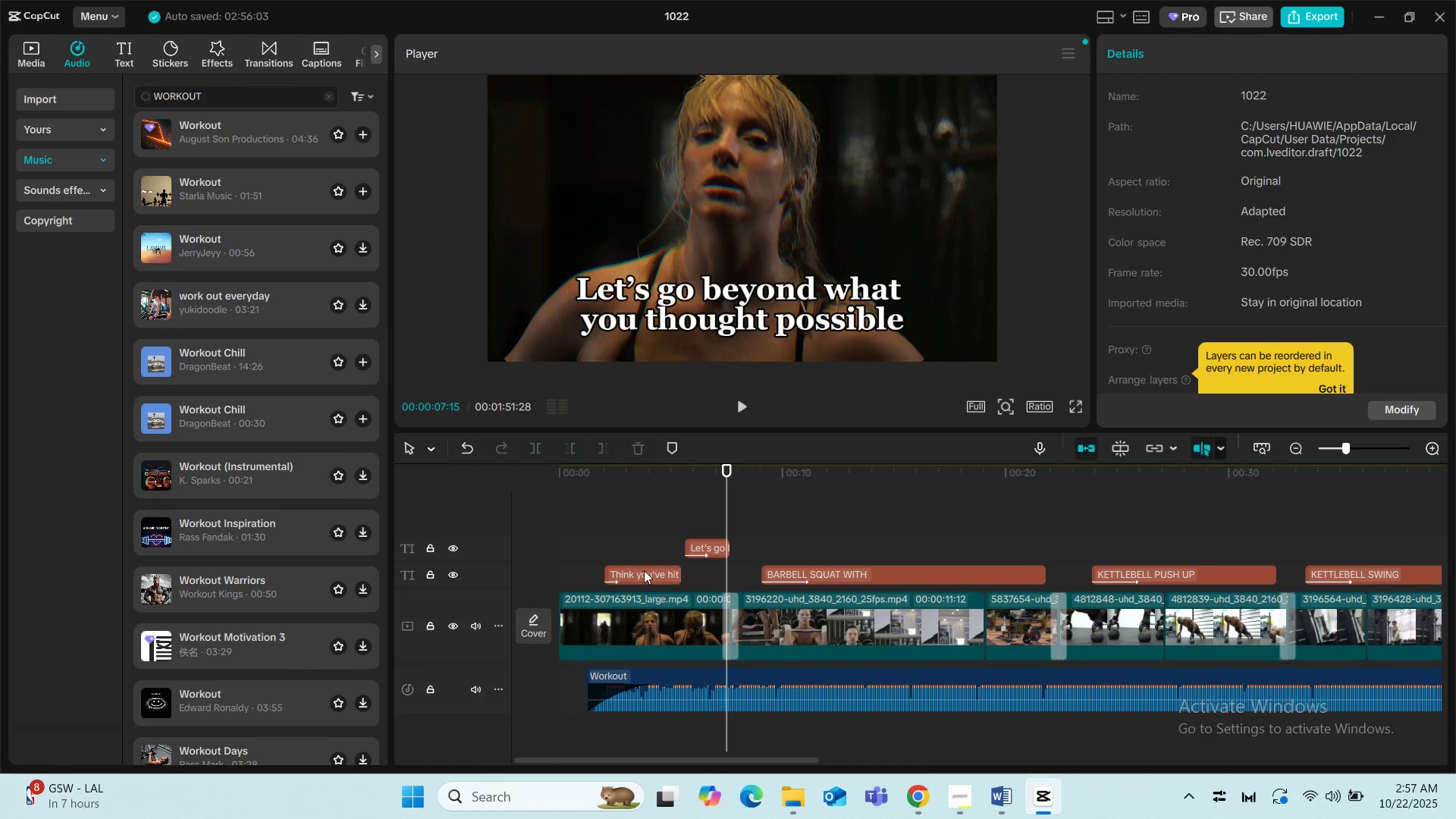 
key(Space)
 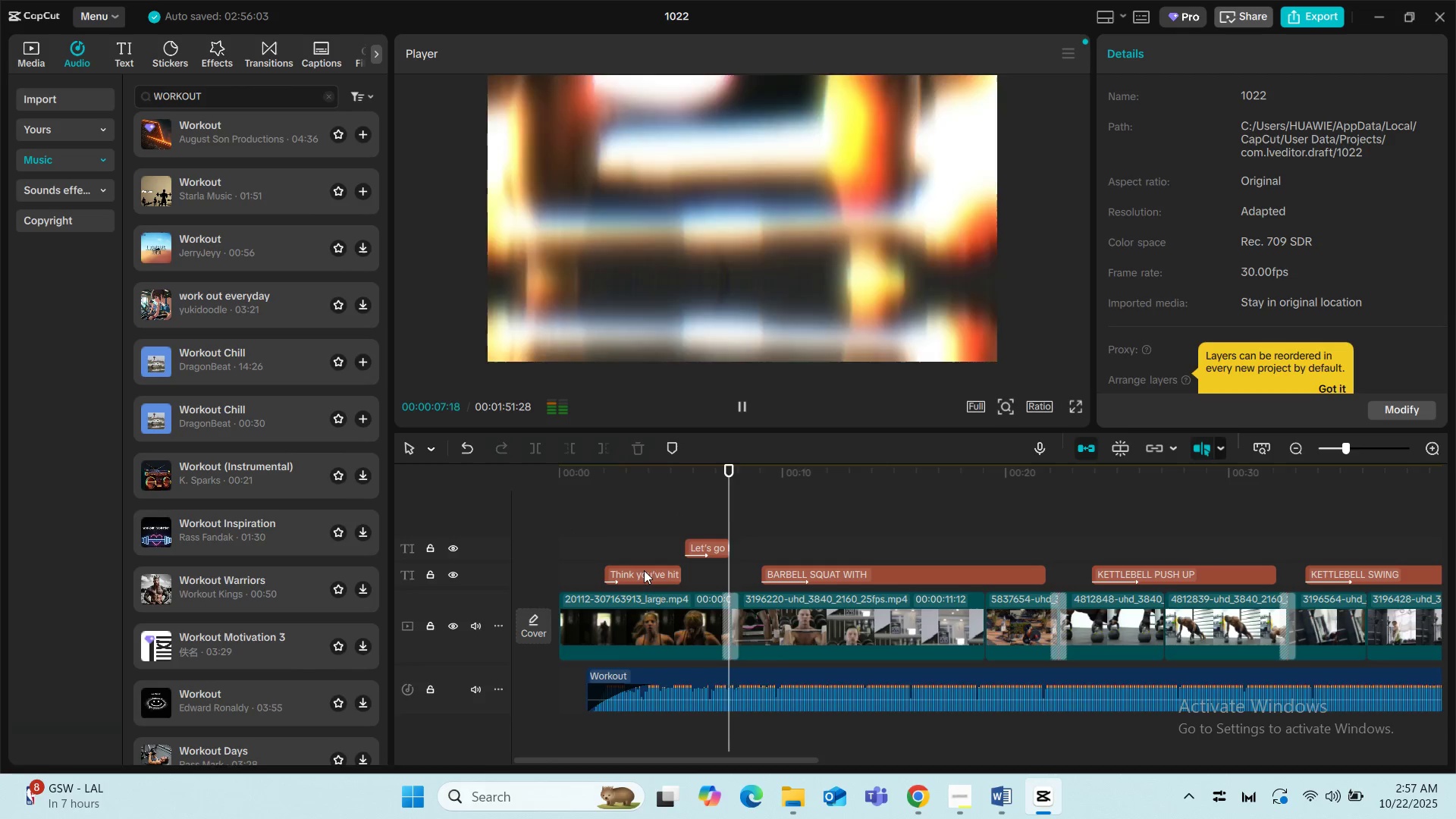 
key(Space)
 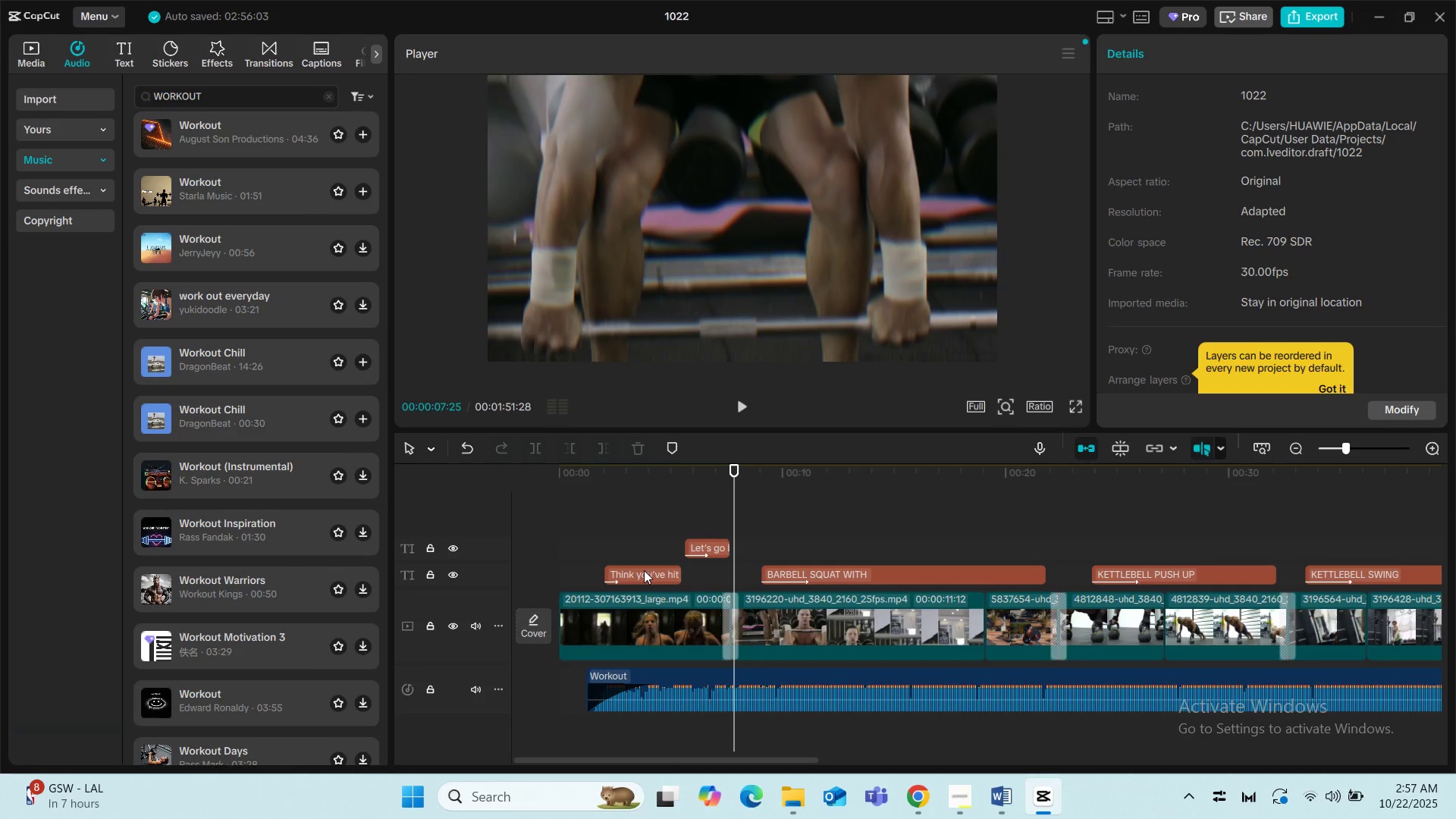 
key(Space)
 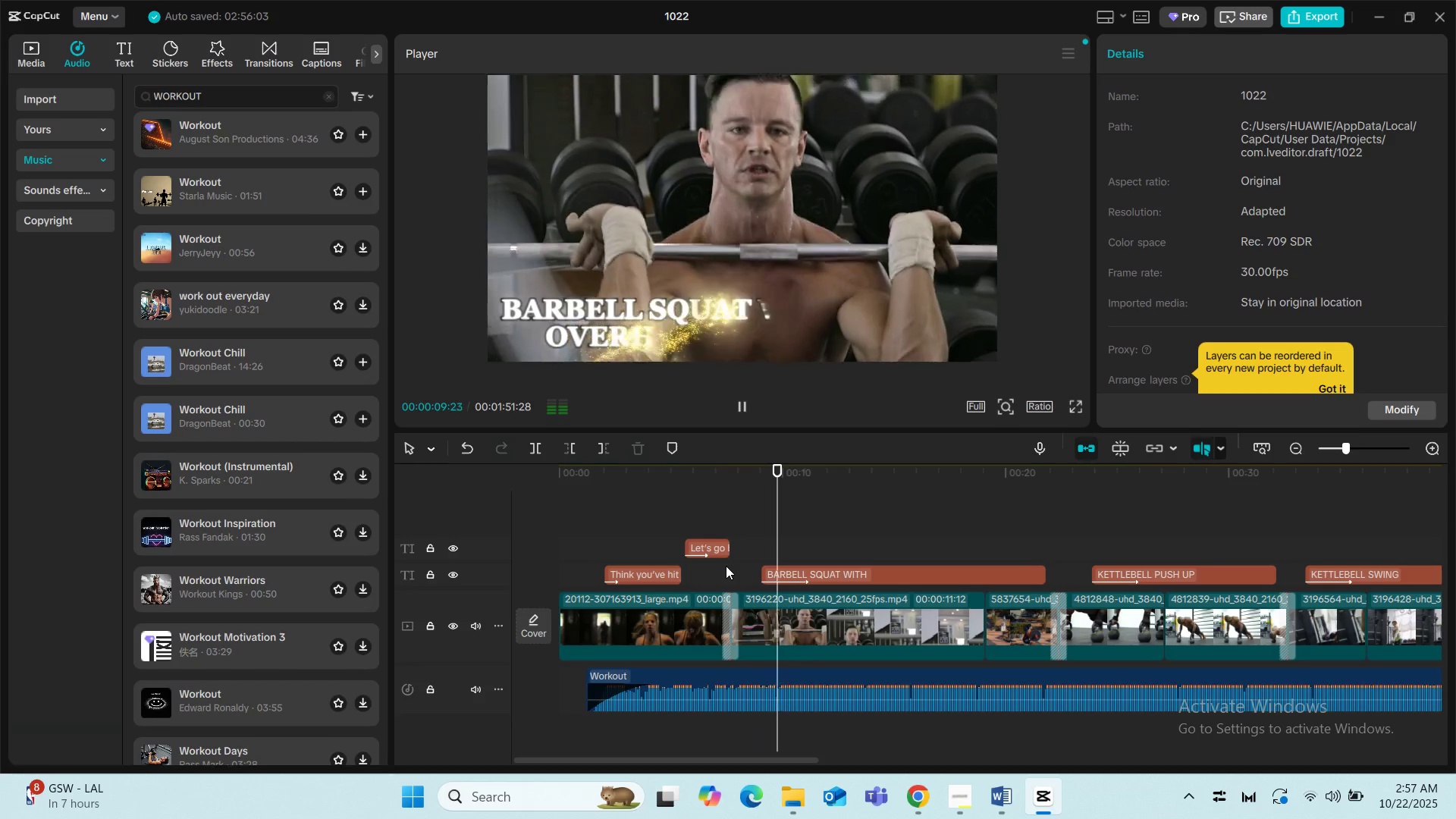 
left_click([706, 508])
 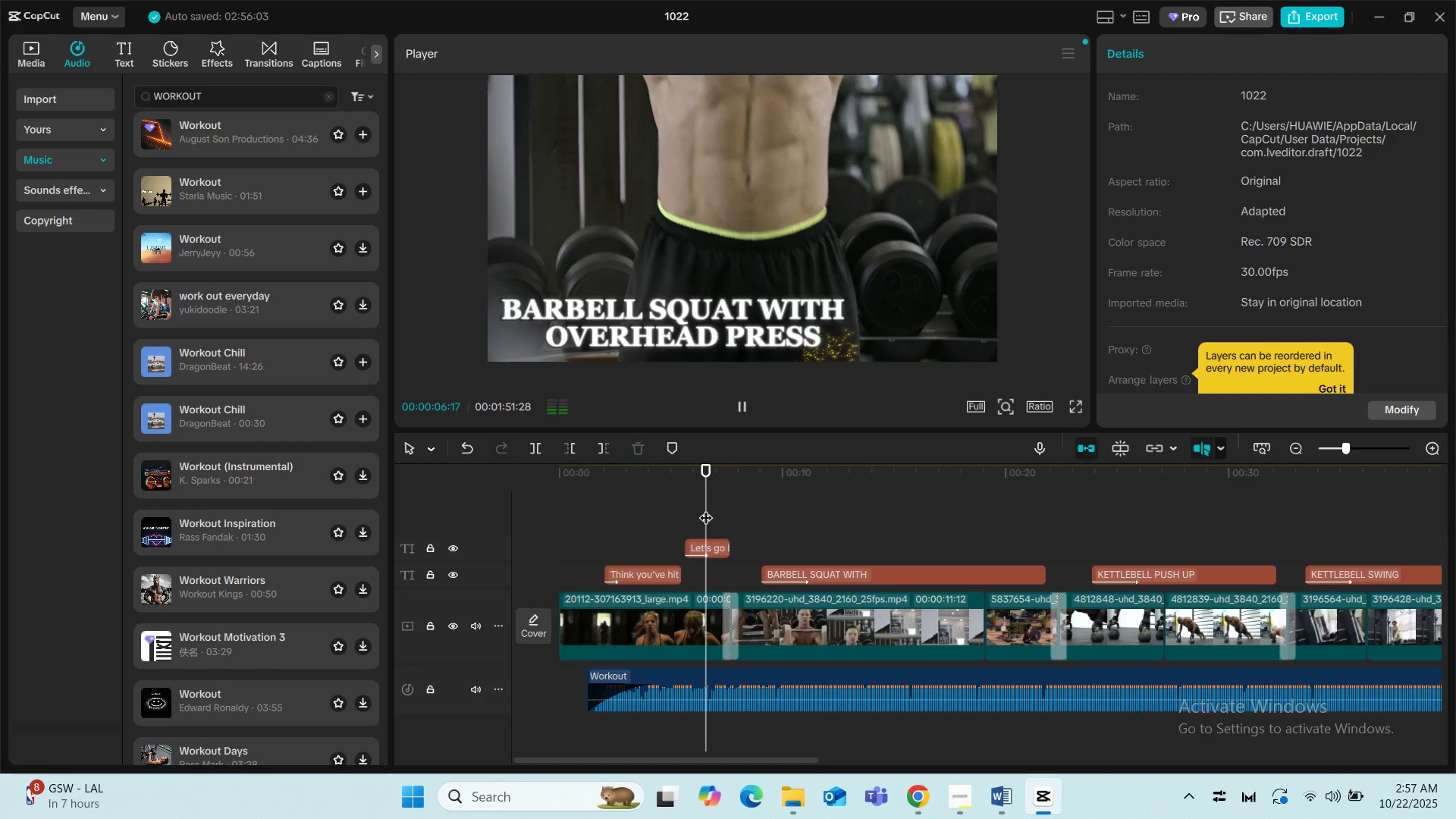 
key(Space)
 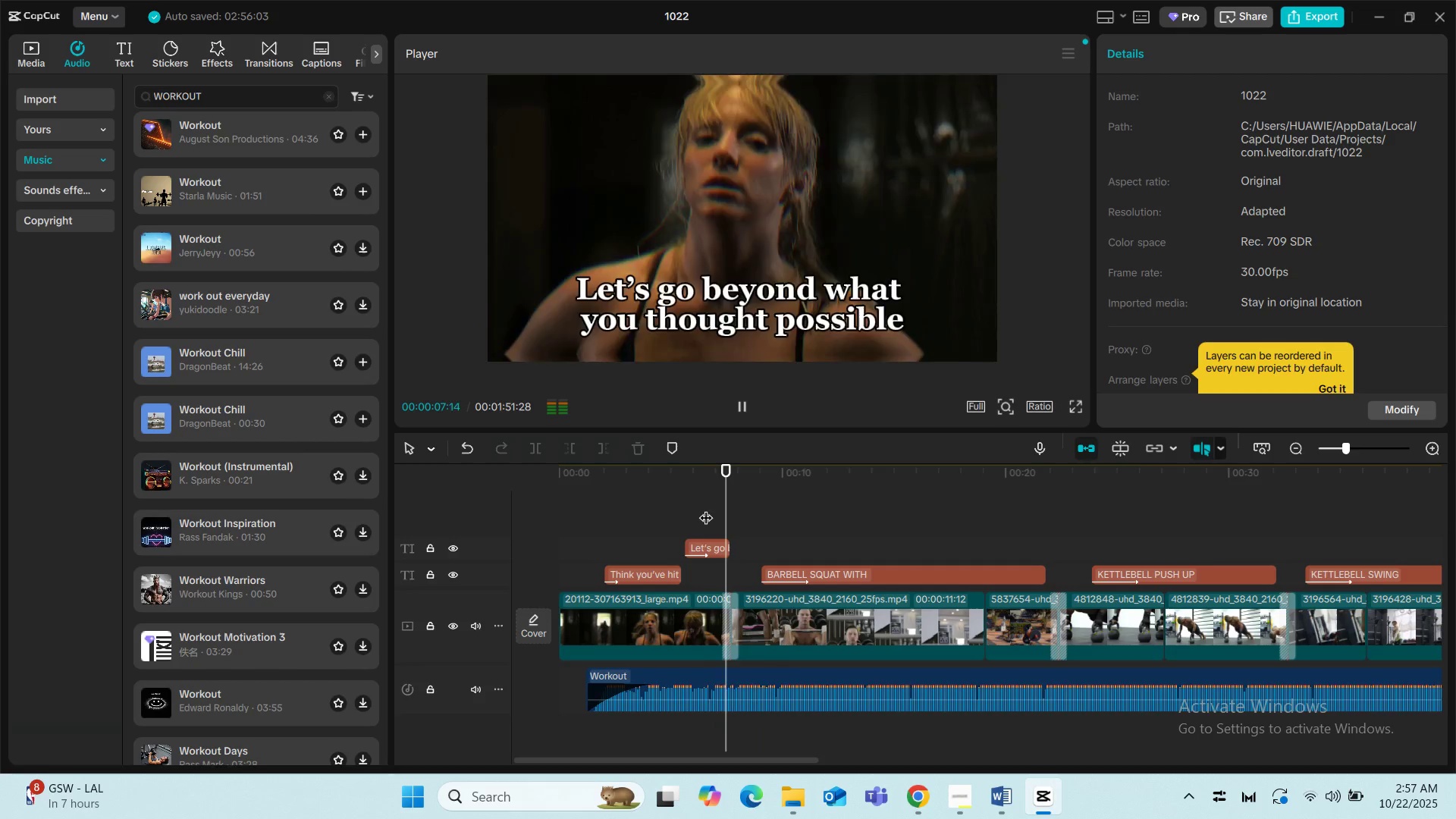 
key(Space)
 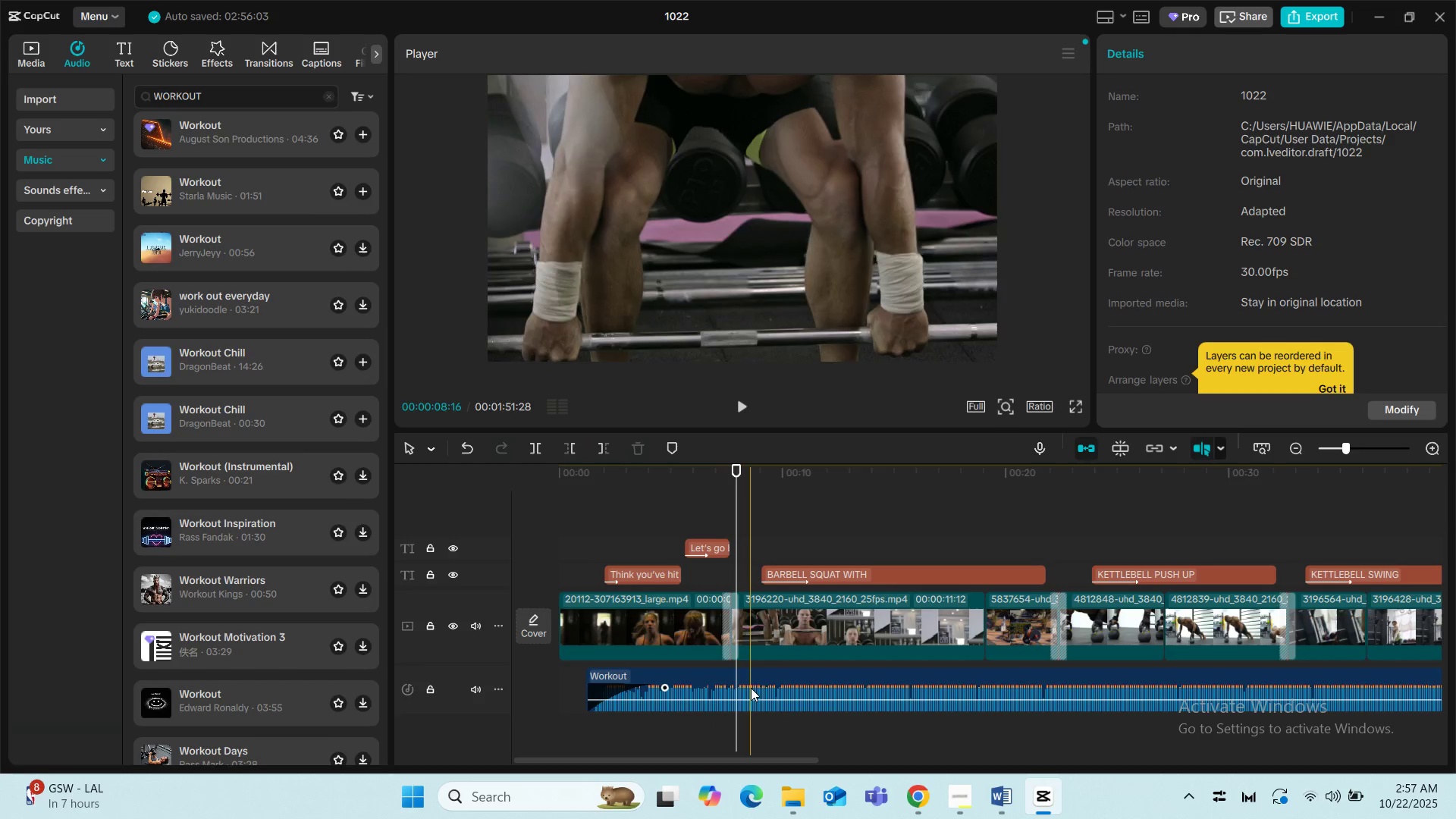 
left_click([753, 689])
 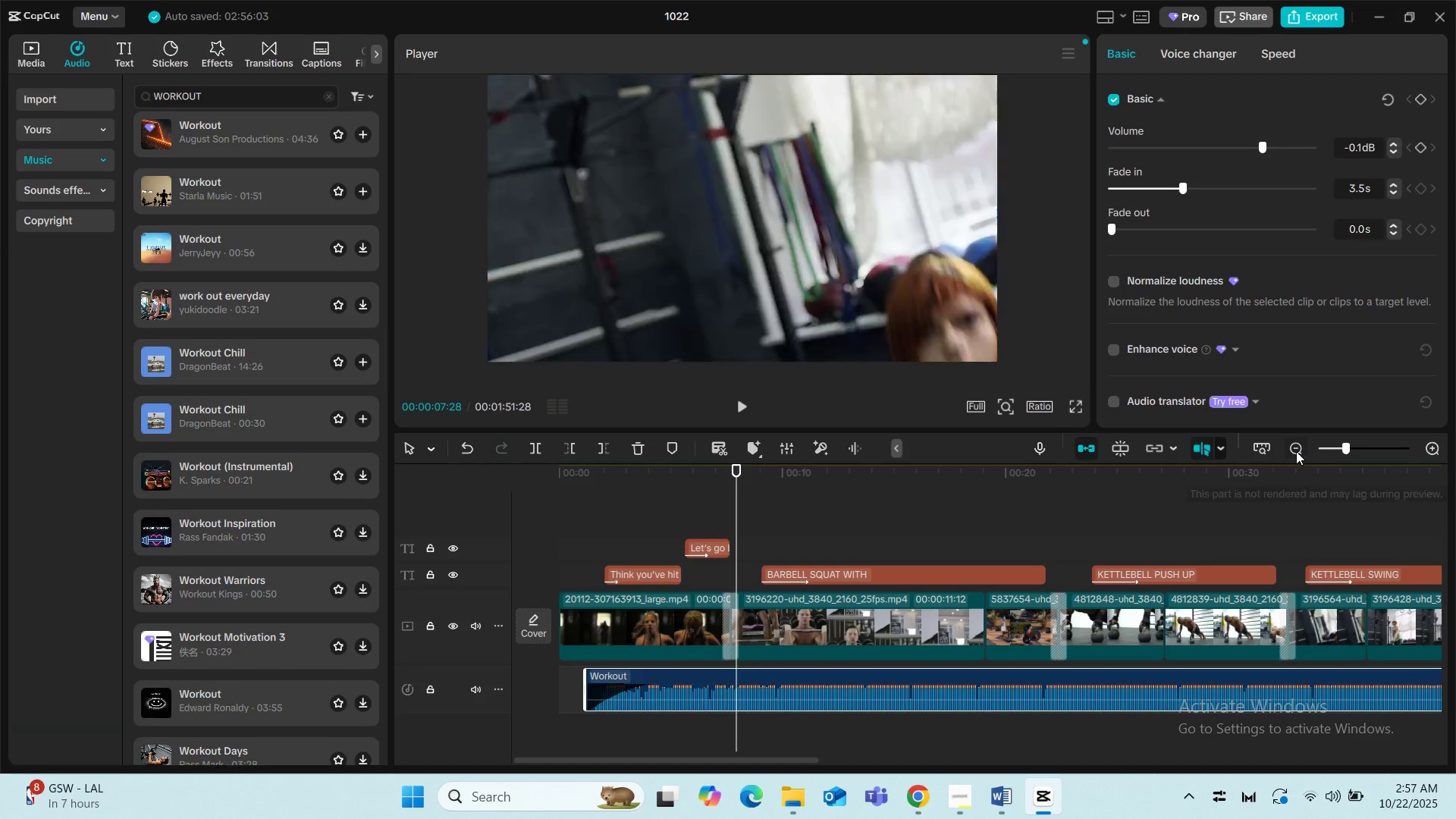 
double_click([1294, 446])
 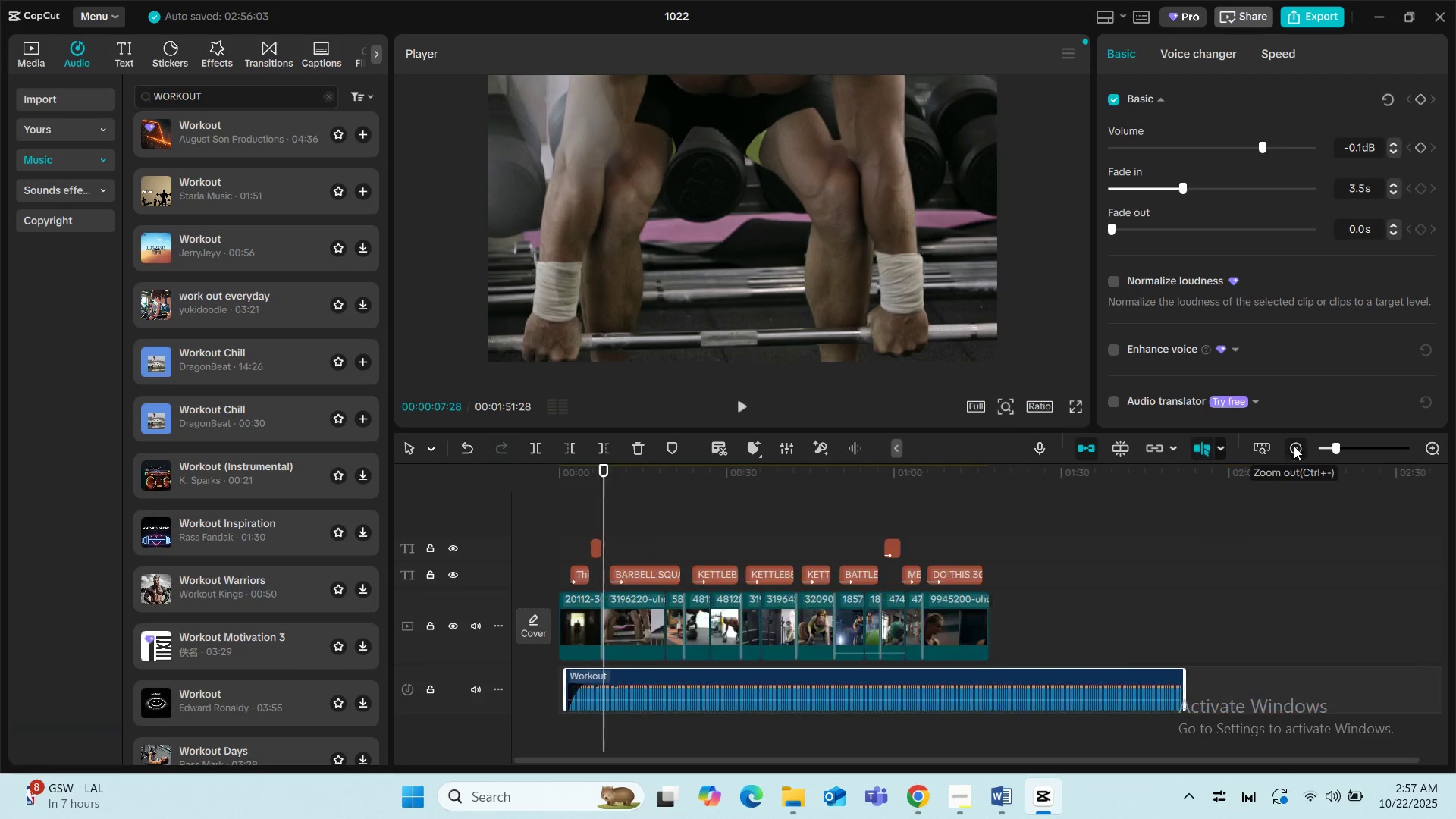 
triple_click([1294, 446])
 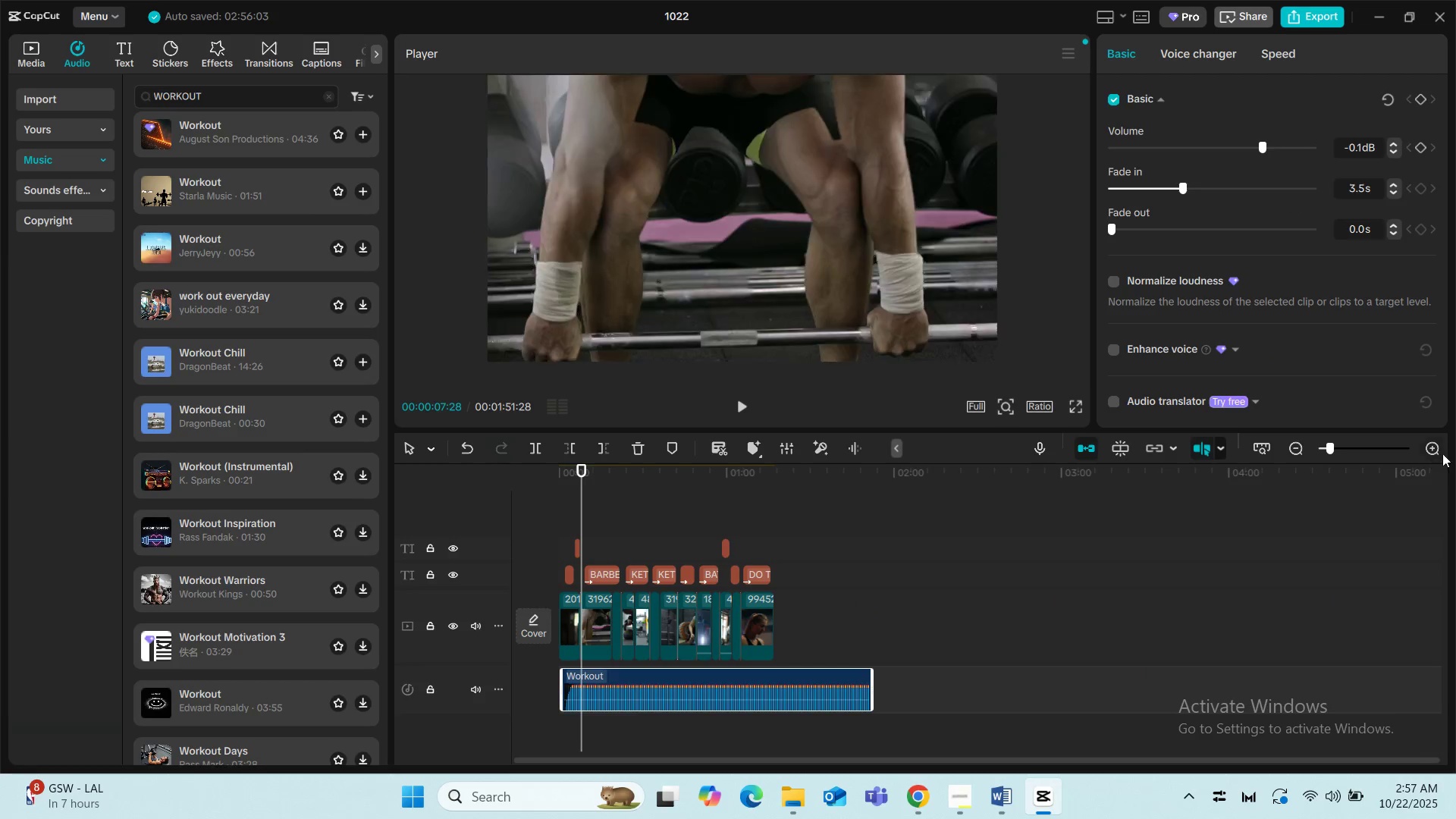 
left_click([1429, 446])
 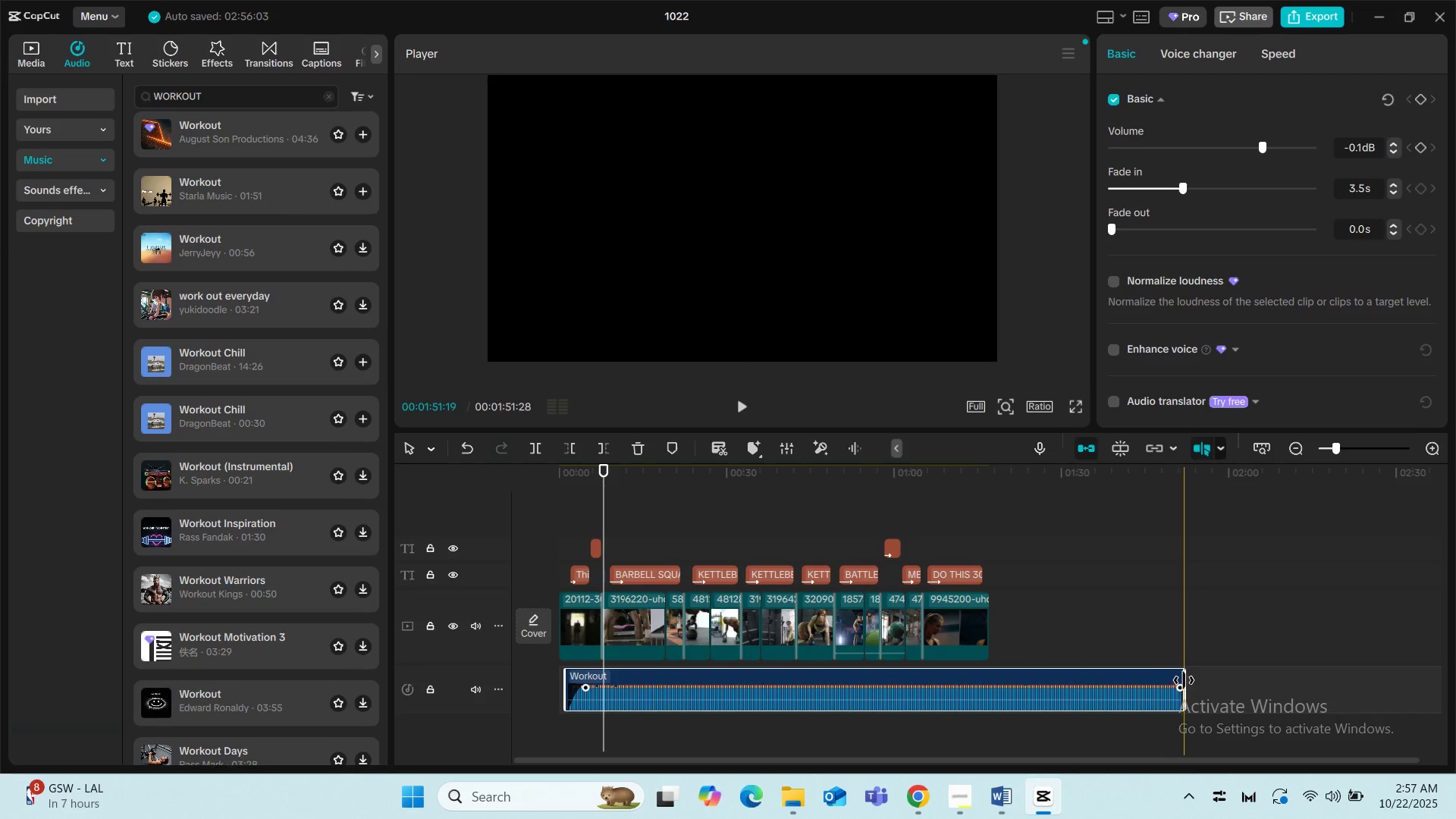 
left_click_drag(start_coordinate=[1186, 680], to_coordinate=[657, 689])
 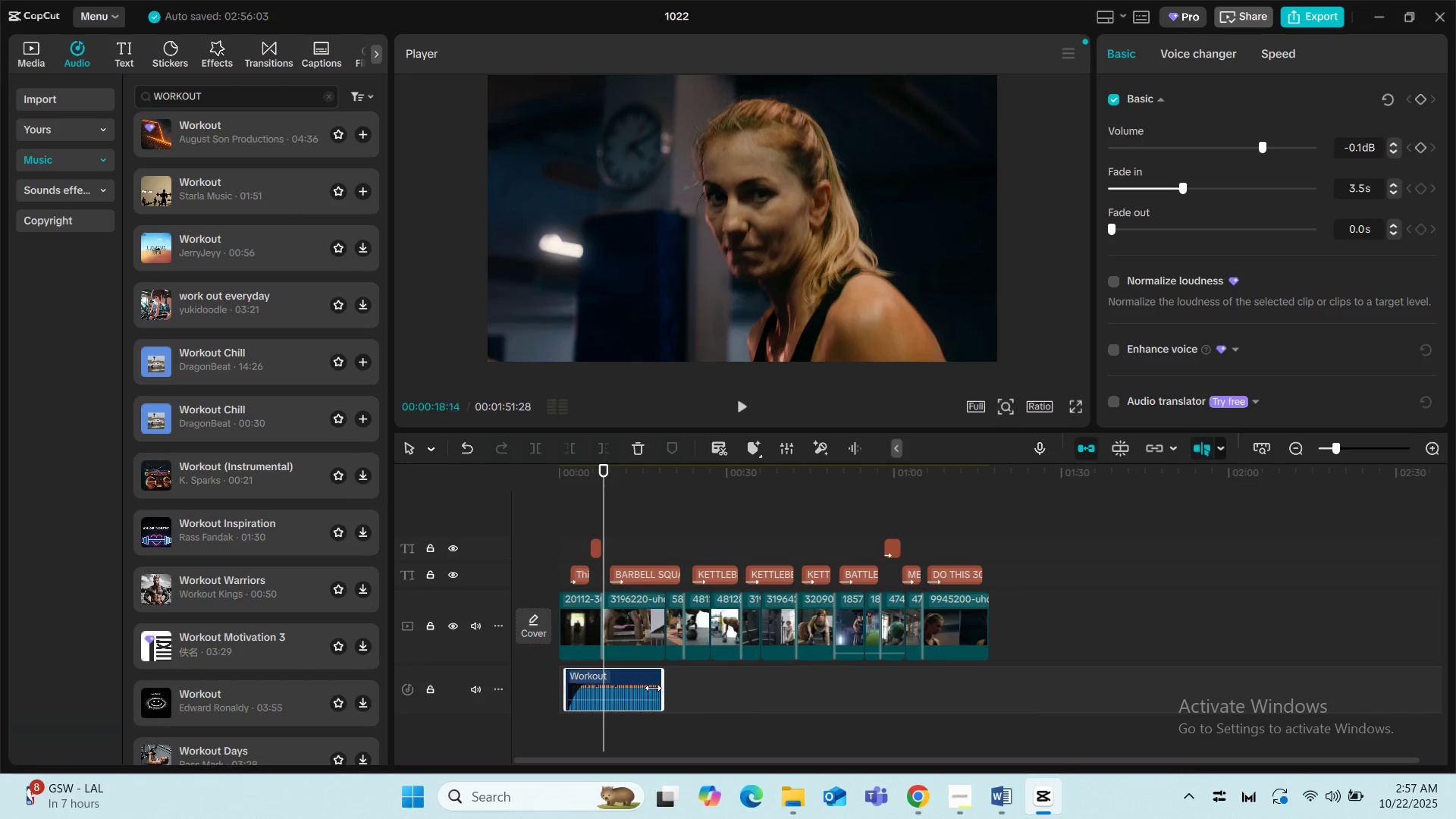 
left_click_drag(start_coordinate=[656, 689], to_coordinate=[656, 683])
 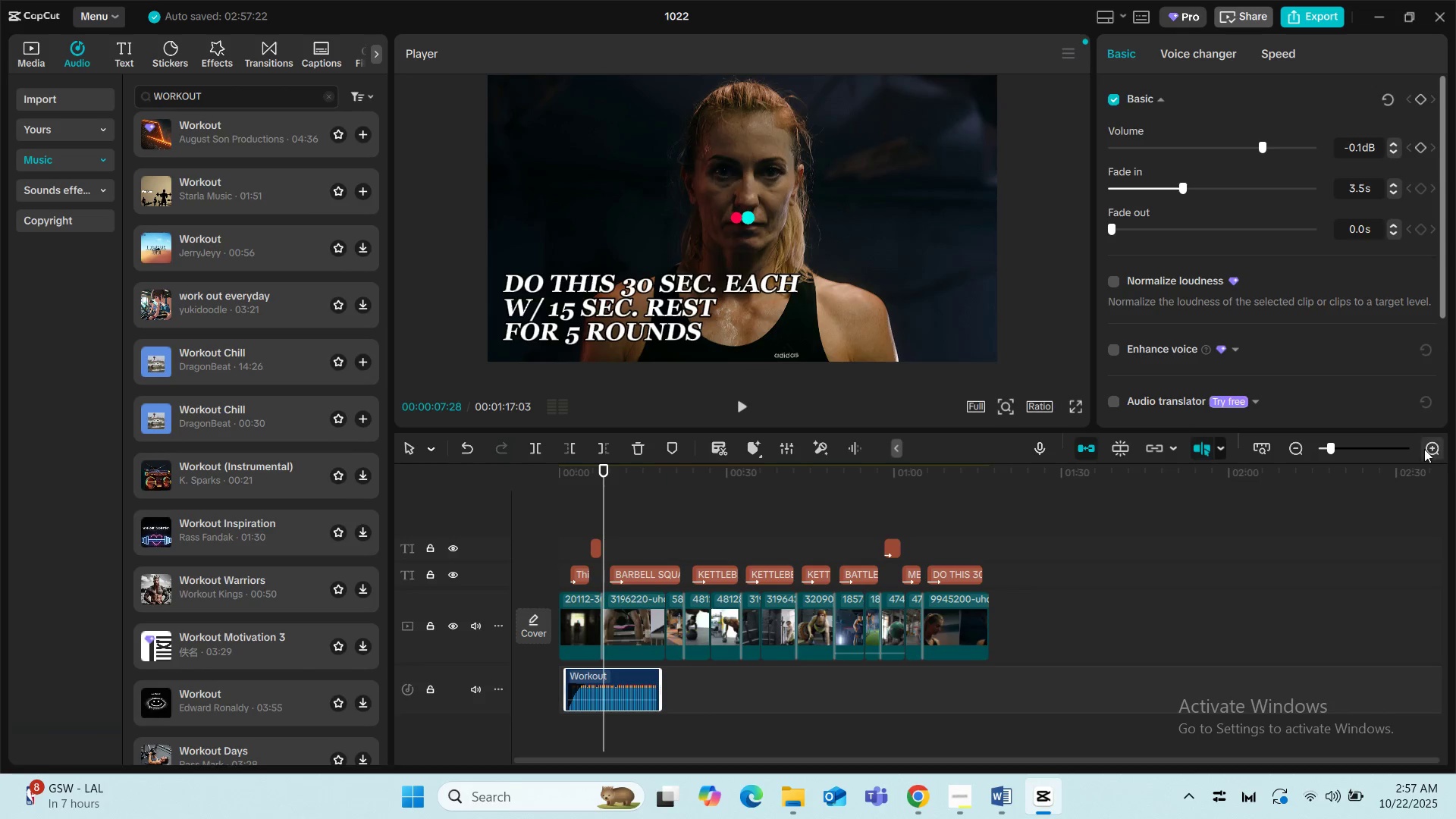 
left_click([1436, 452])
 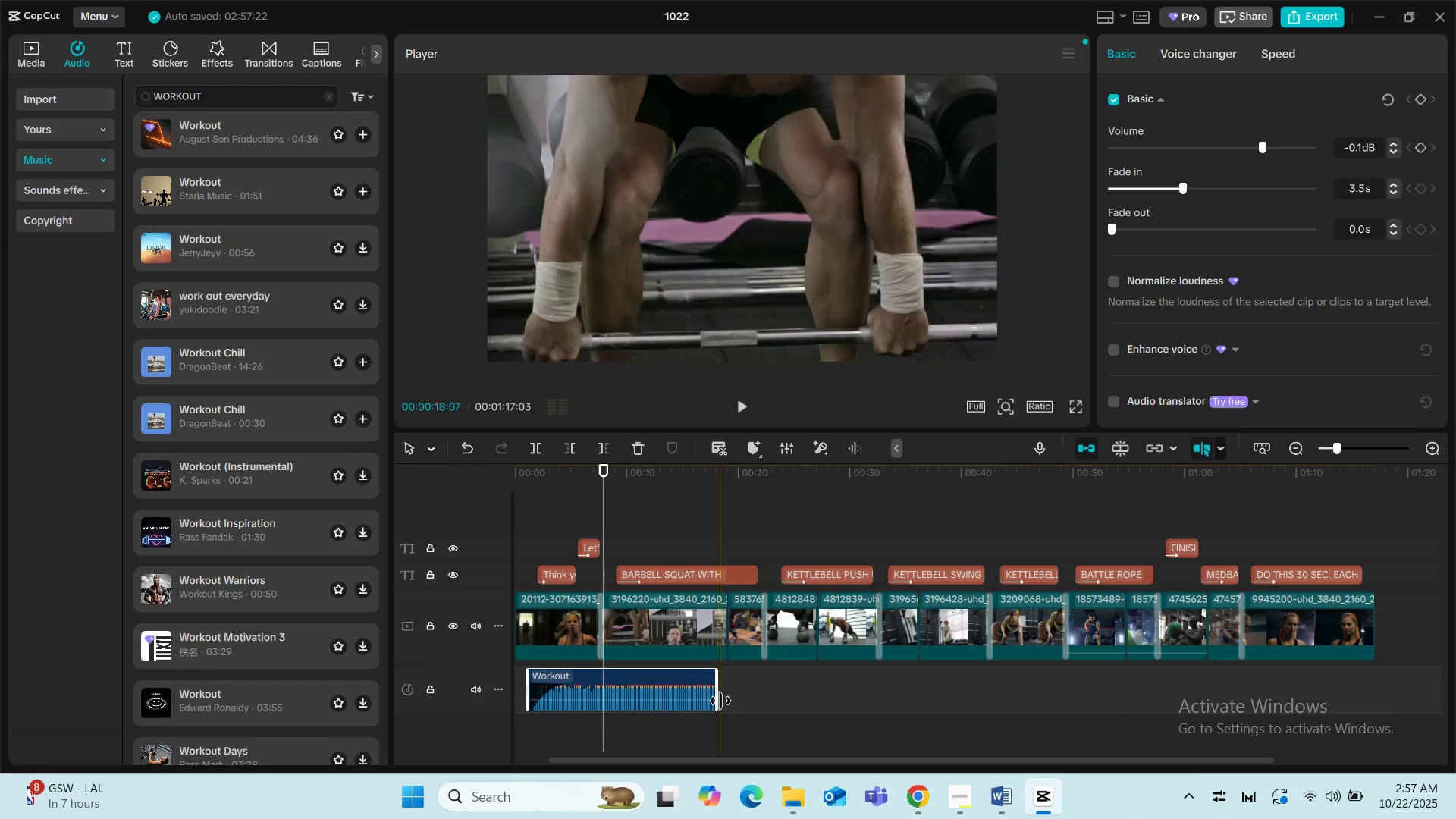 
left_click_drag(start_coordinate=[720, 700], to_coordinate=[593, 697])
 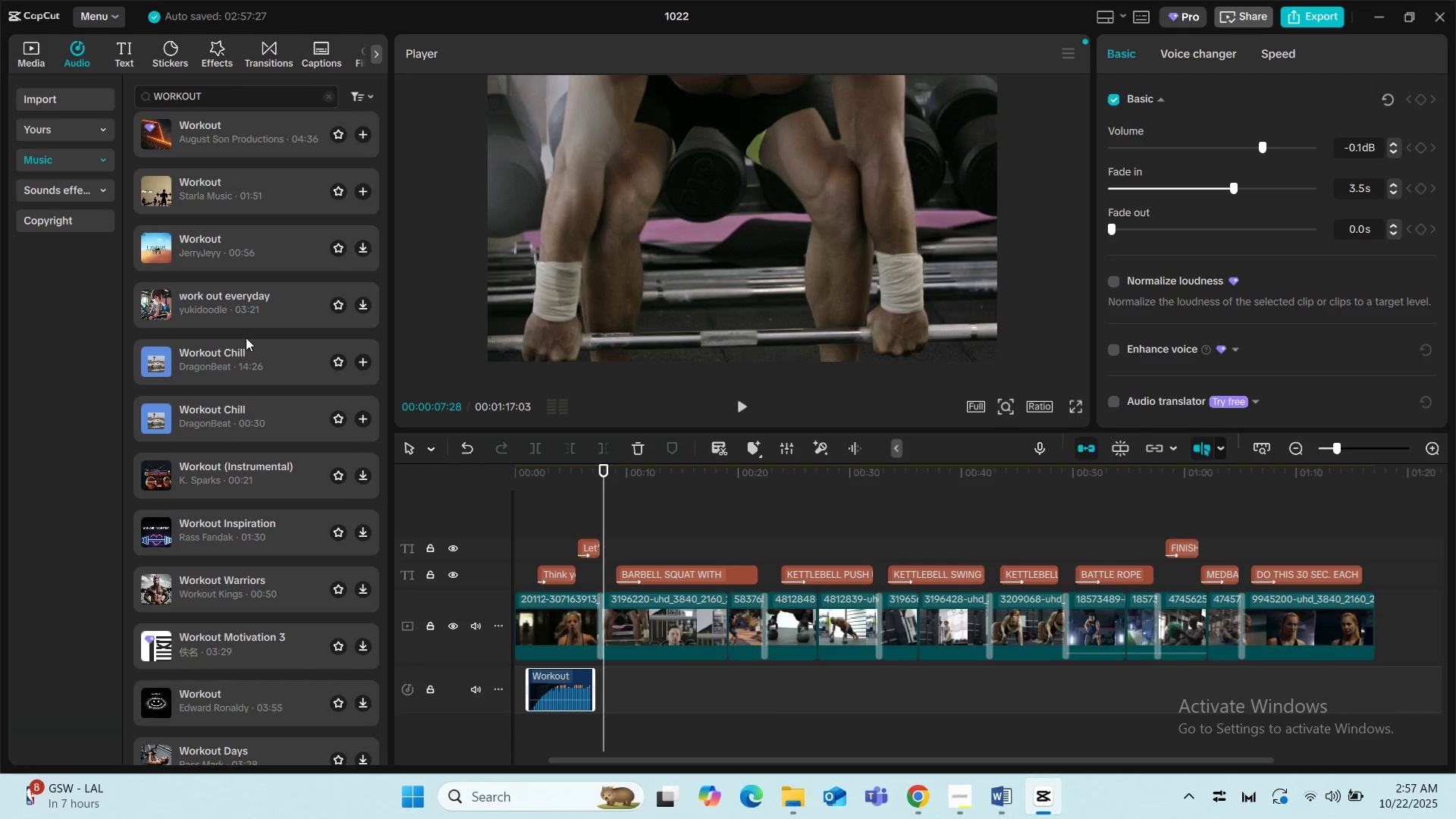 
wait(8.81)
 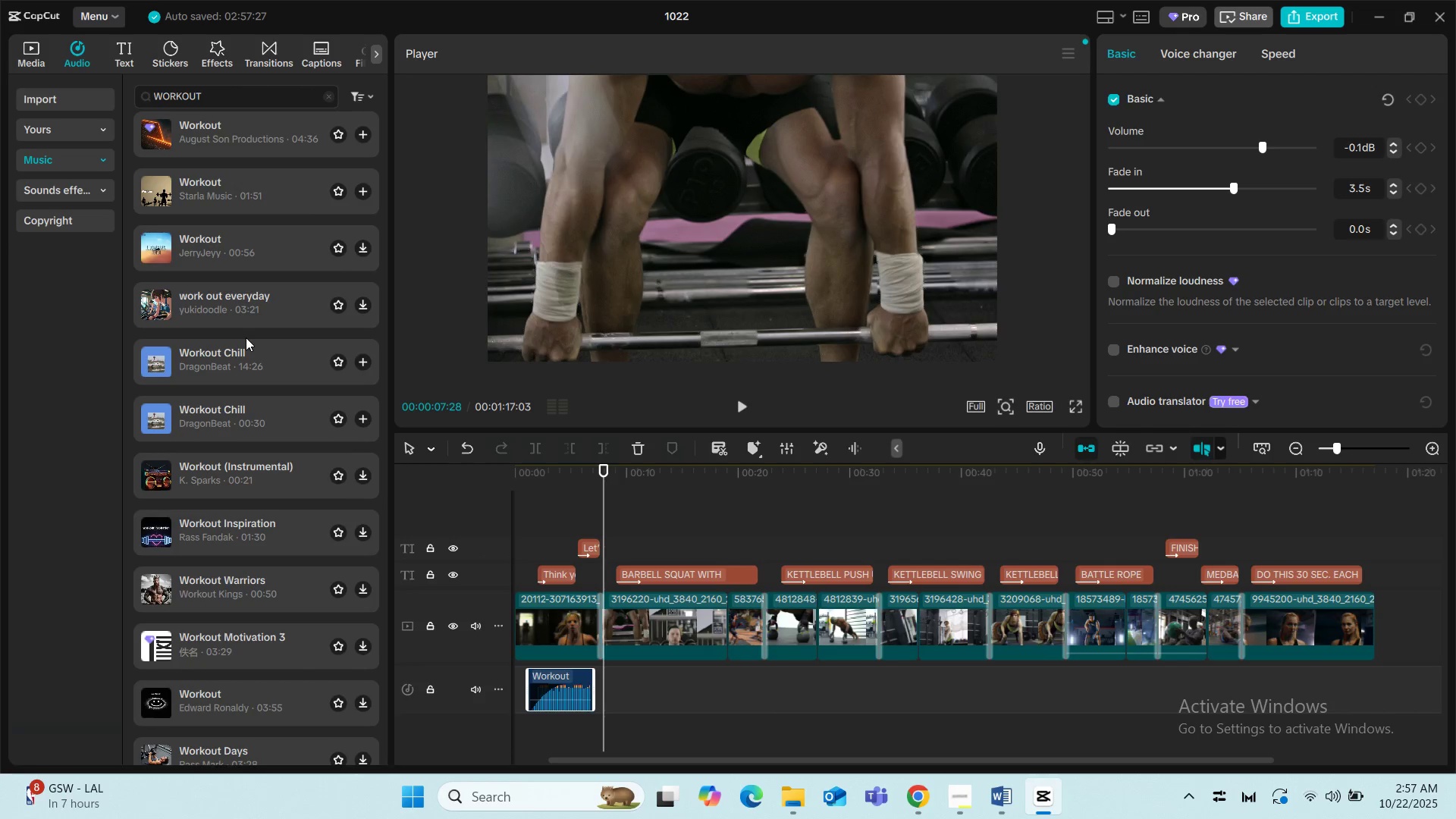 
left_click([558, 701])
 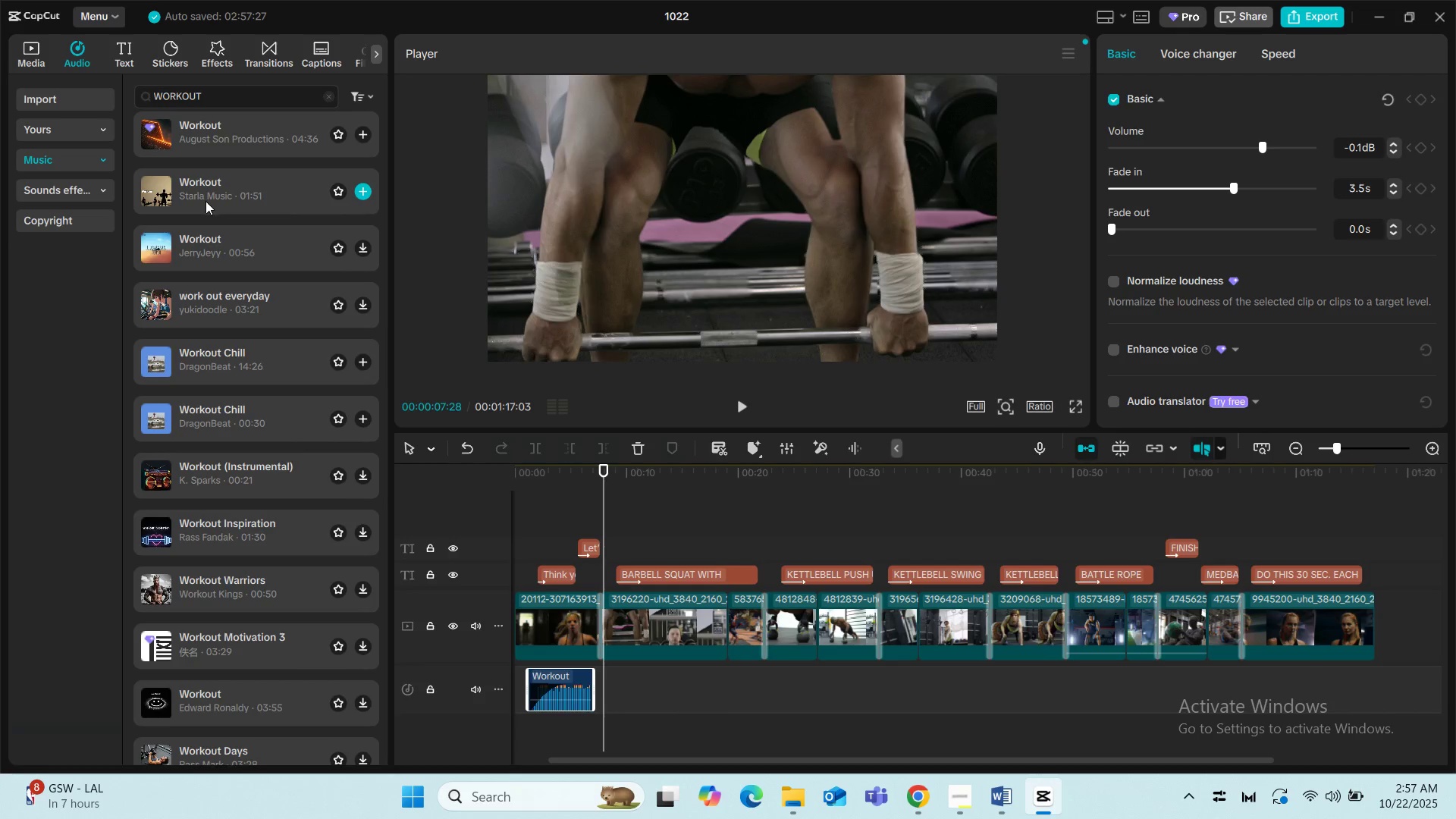 
left_click([216, 243])
 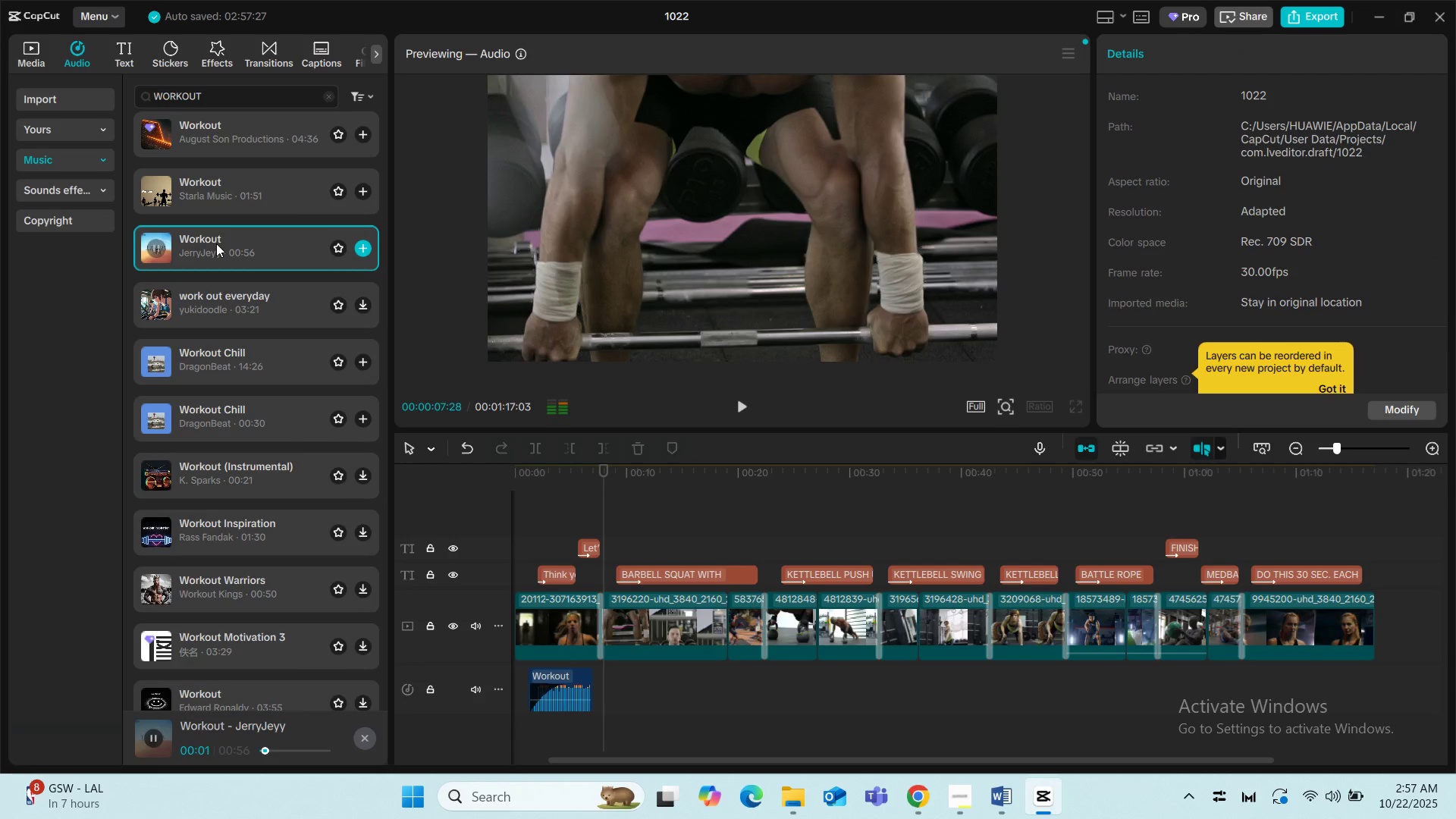 
left_click([214, 216])
 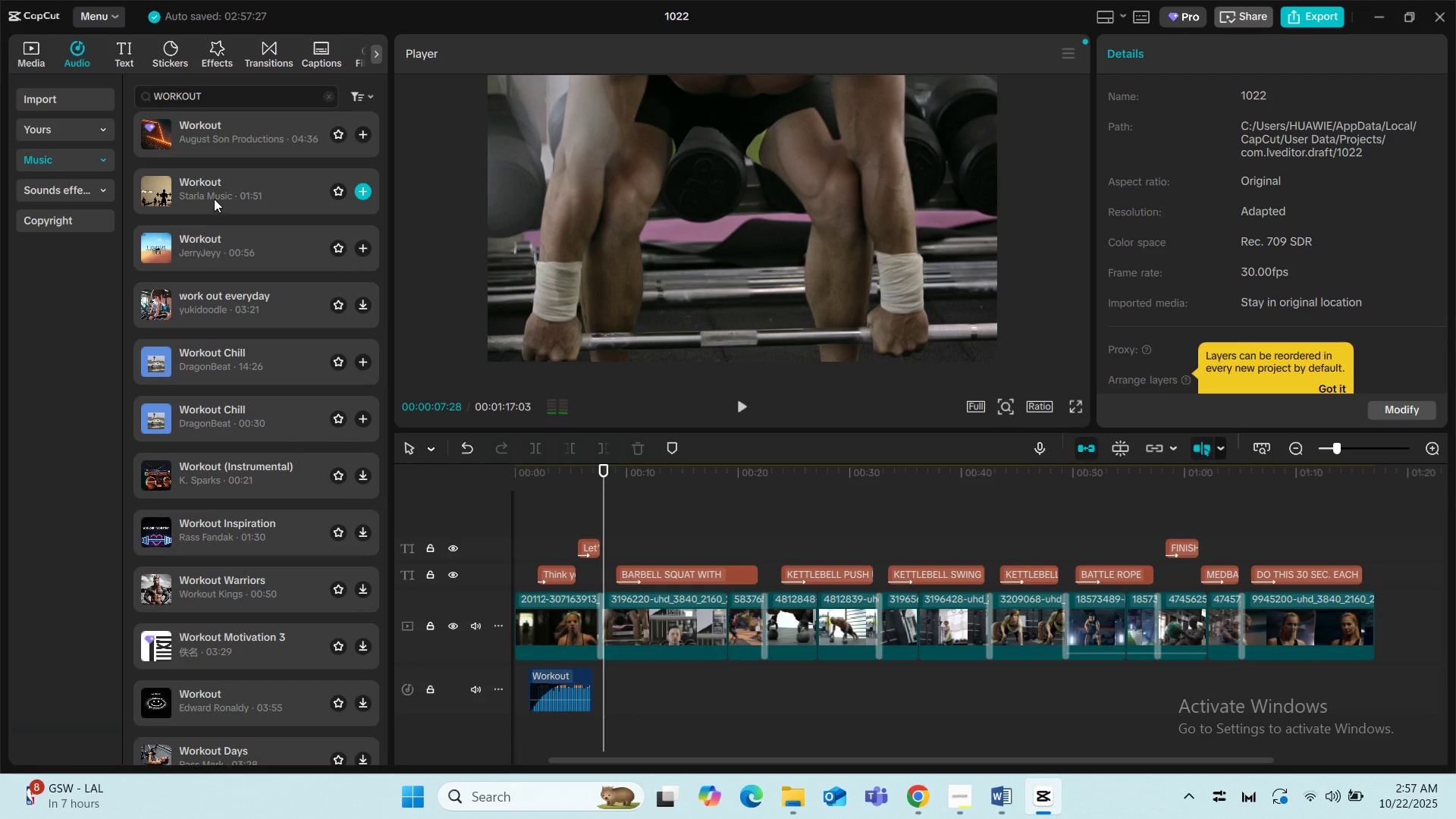 
left_click([214, 199])
 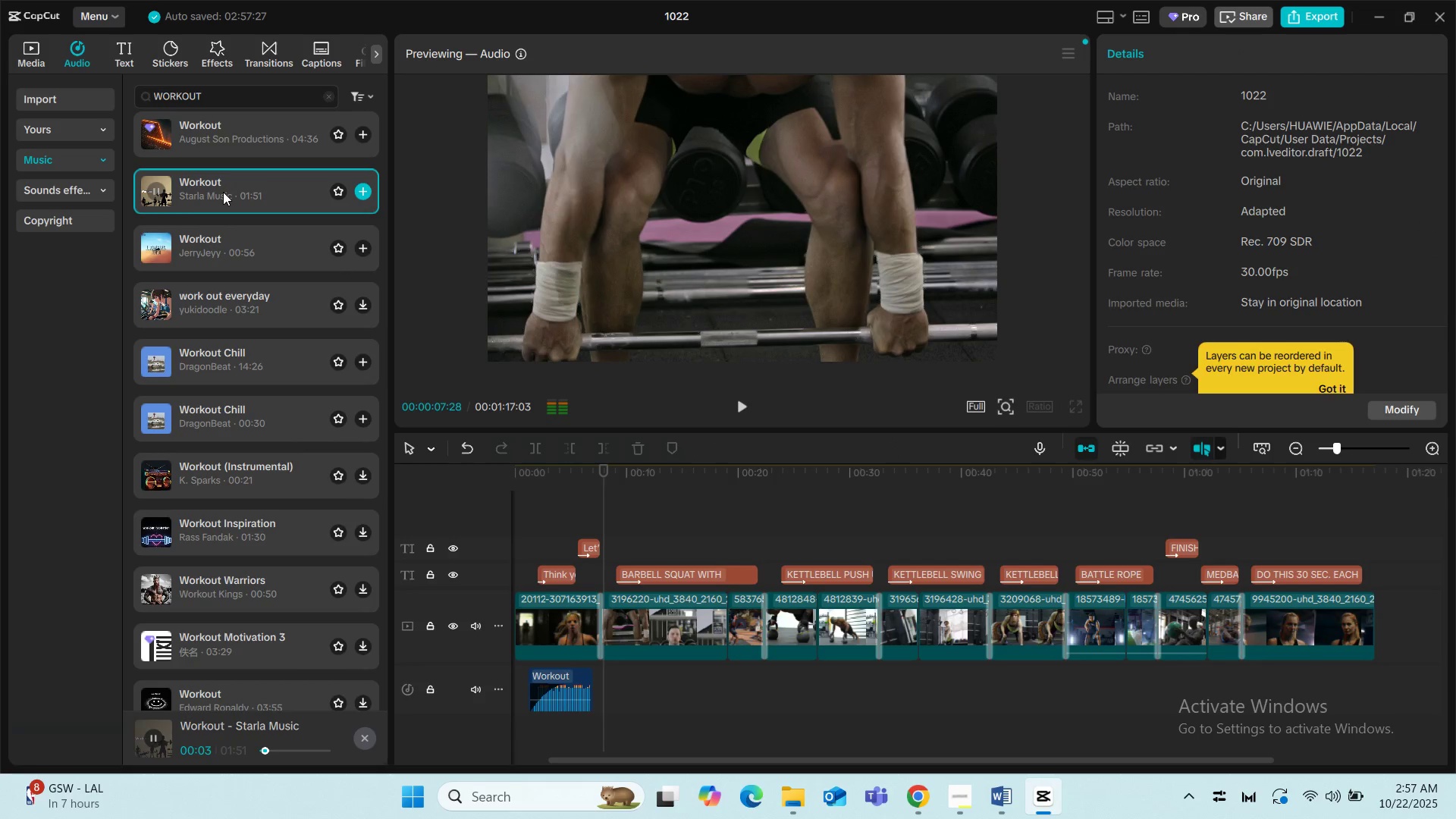 
left_click_drag(start_coordinate=[223, 192], to_coordinate=[599, 688])
 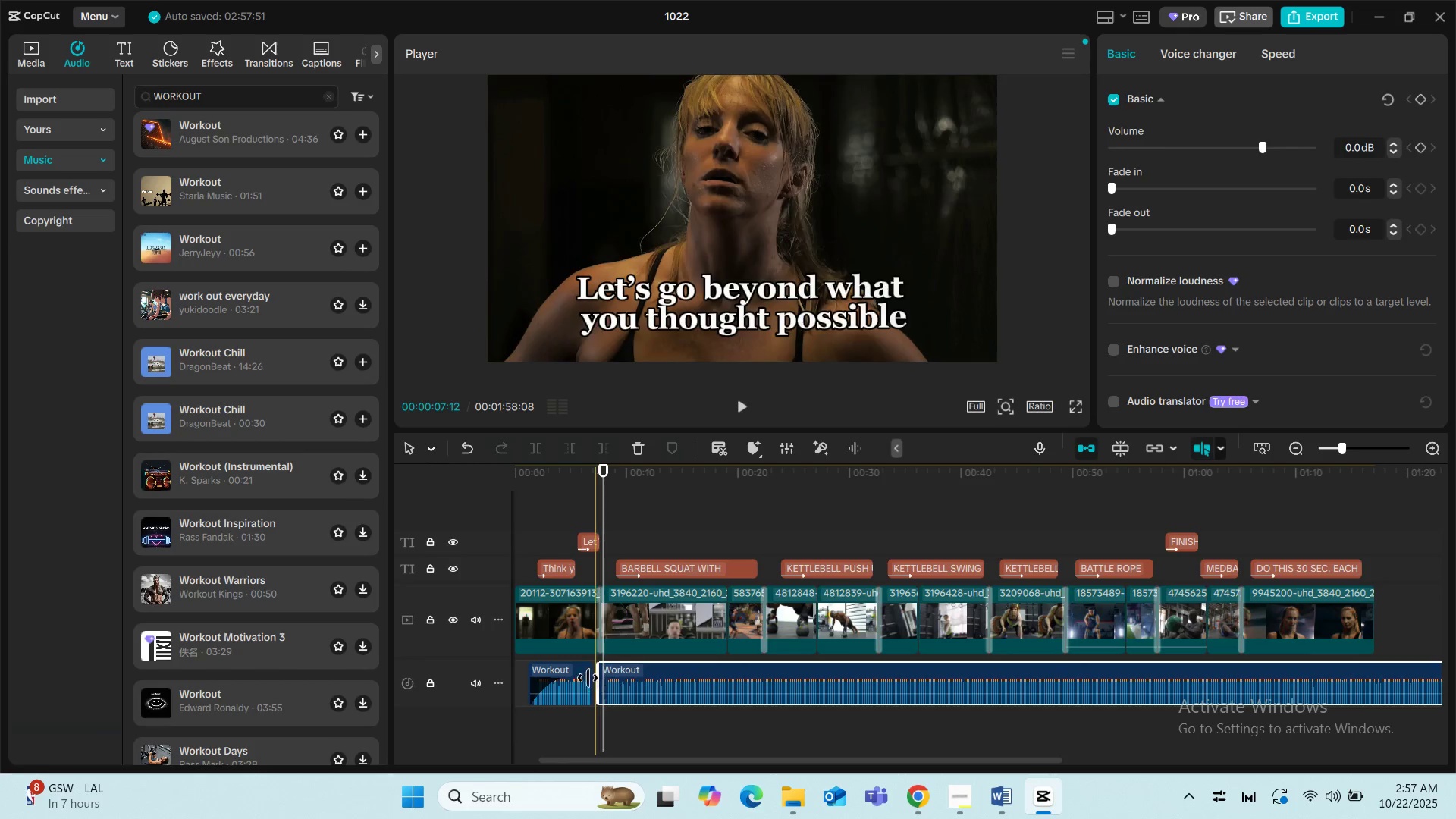 
left_click([572, 678])
 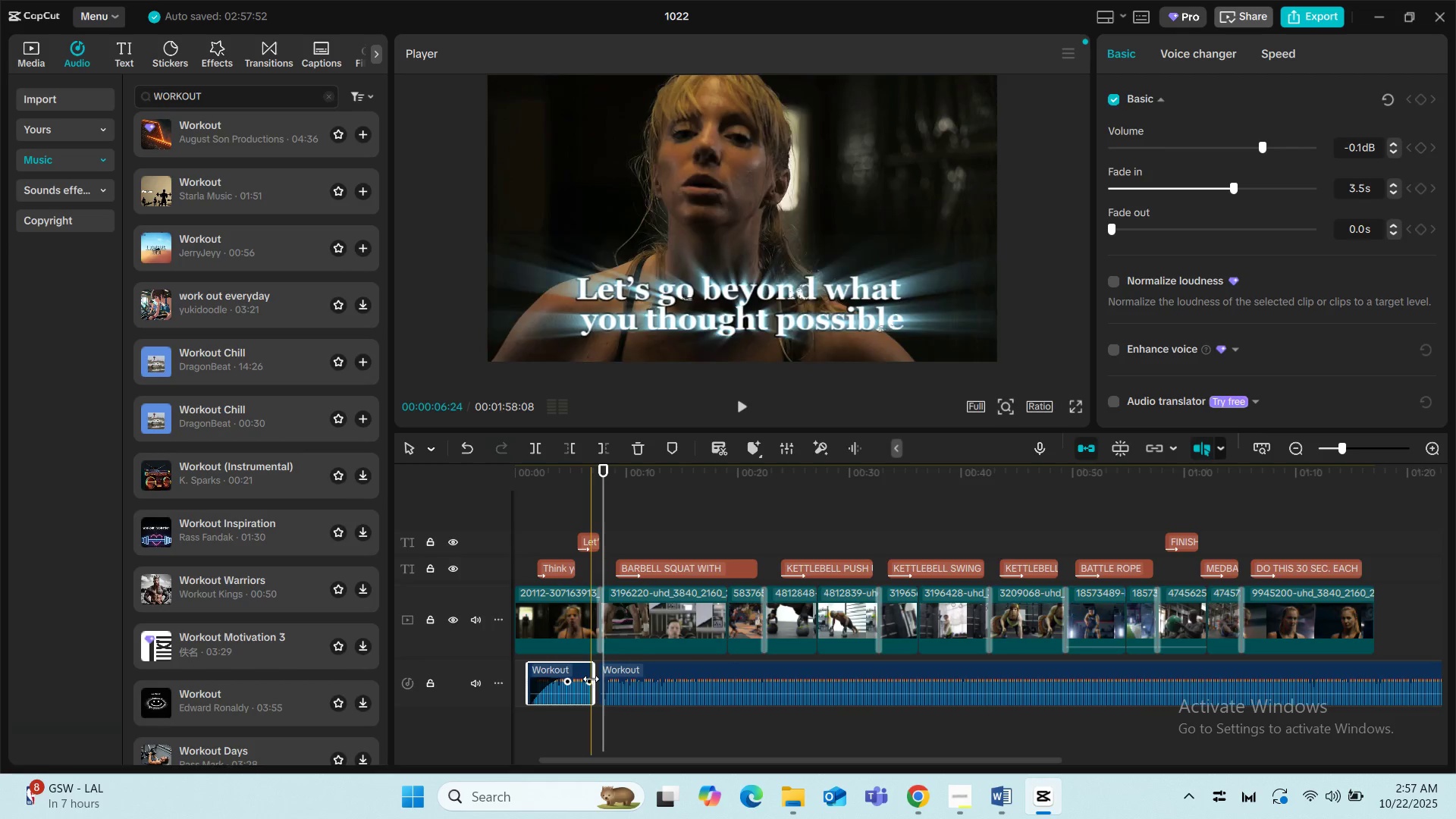 
left_click_drag(start_coordinate=[591, 679], to_coordinate=[600, 679])
 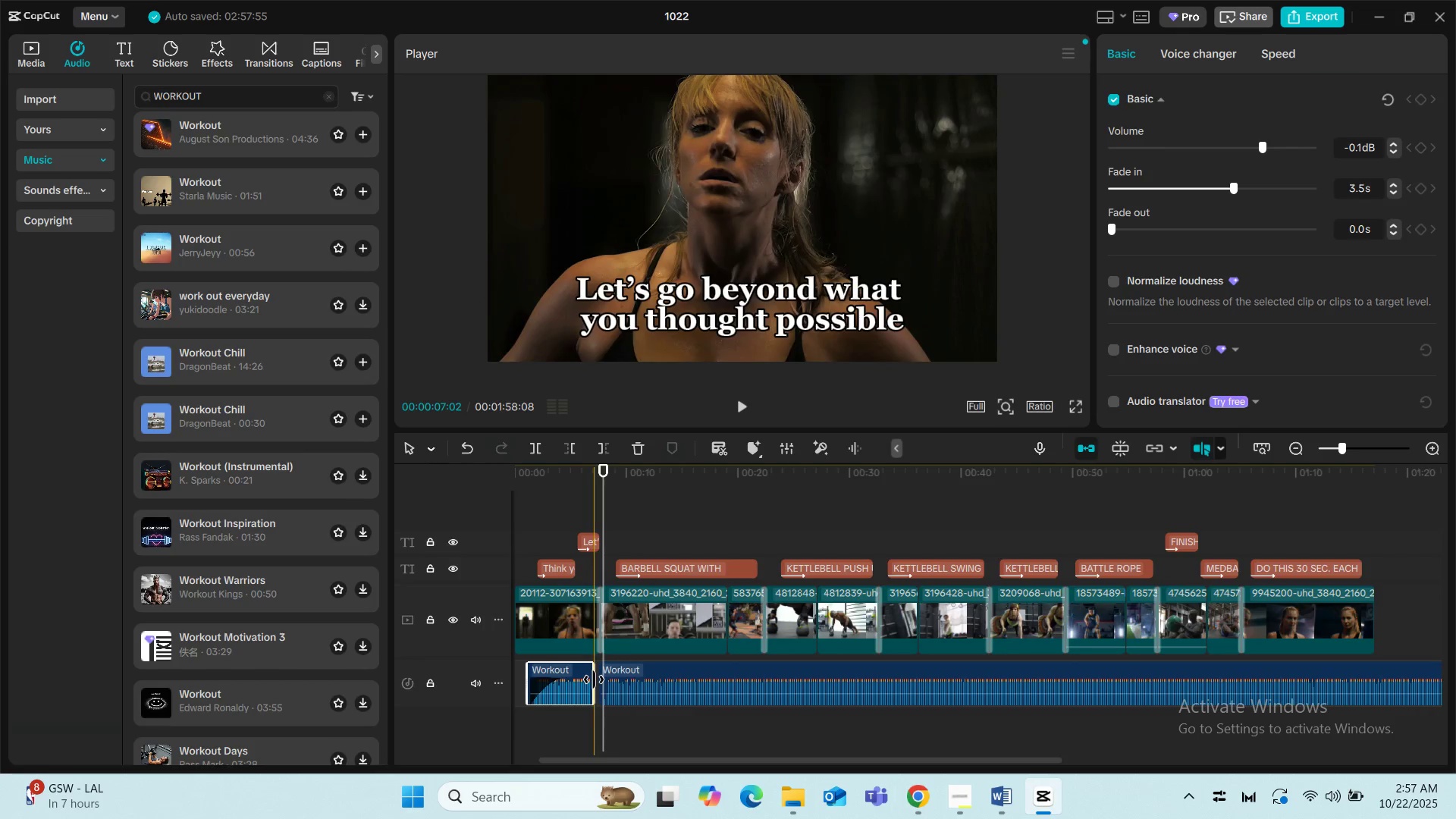 
left_click_drag(start_coordinate=[594, 679], to_coordinate=[604, 685])
 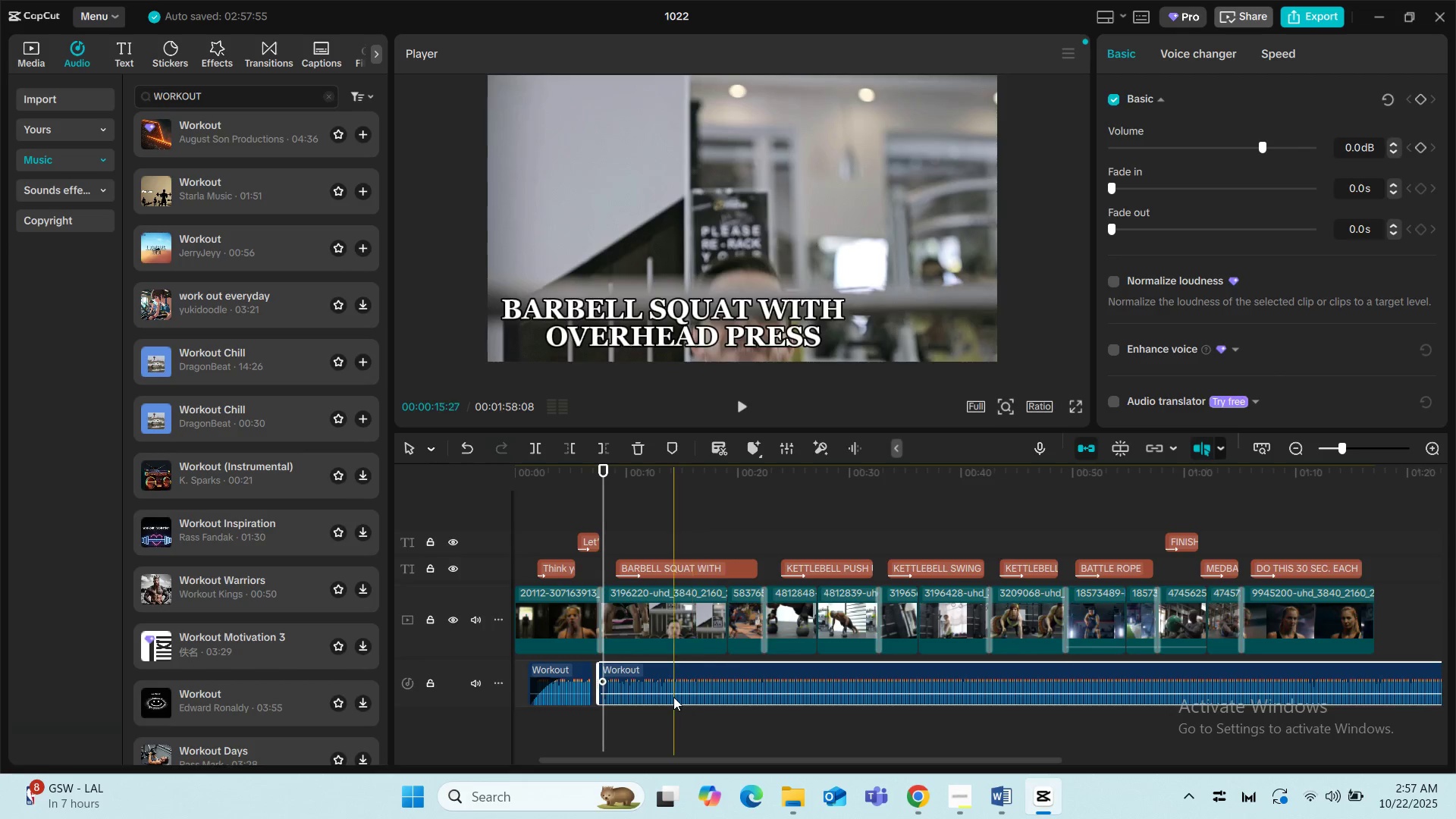 
key(Space)
 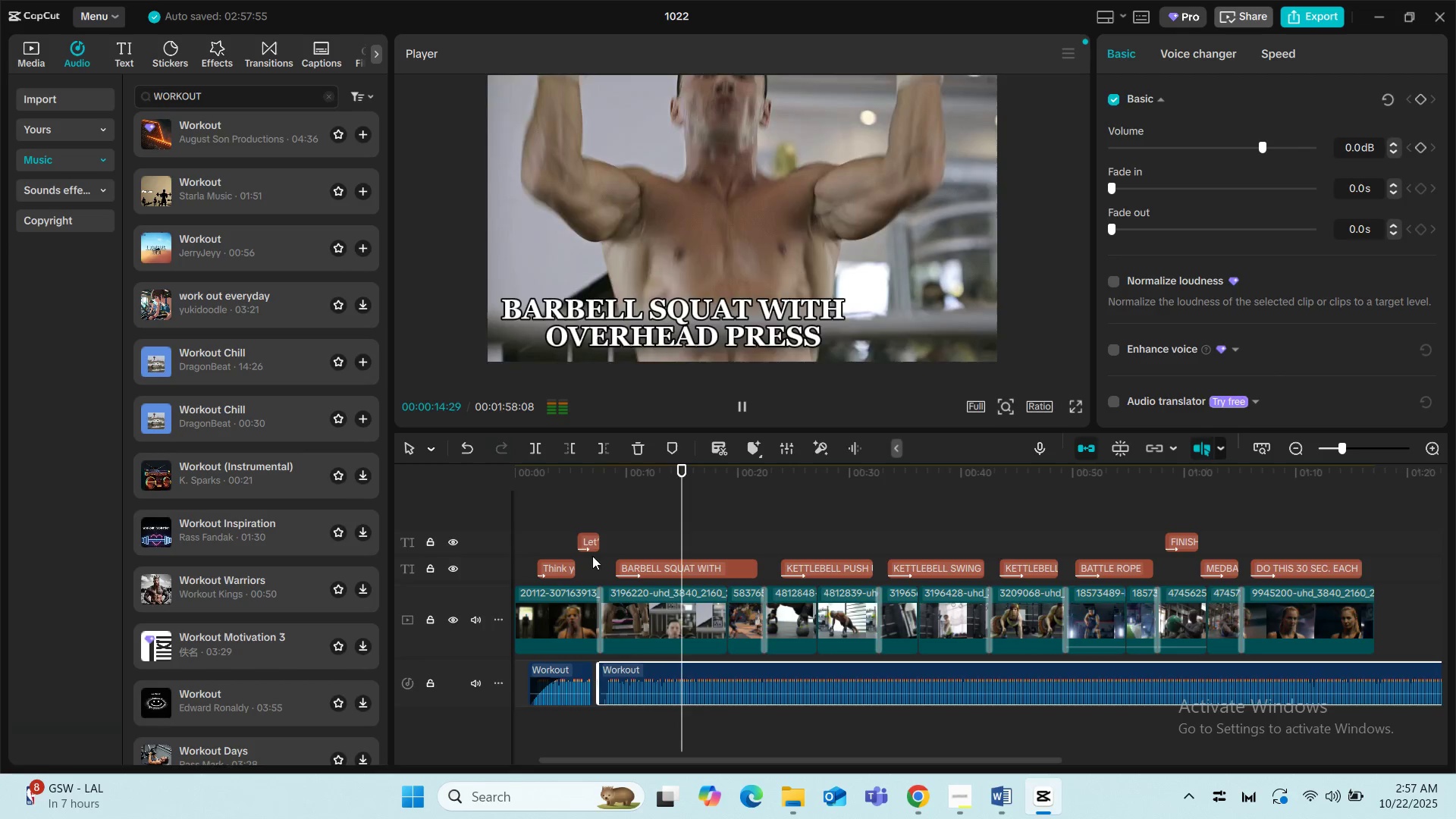 
left_click([579, 521])
 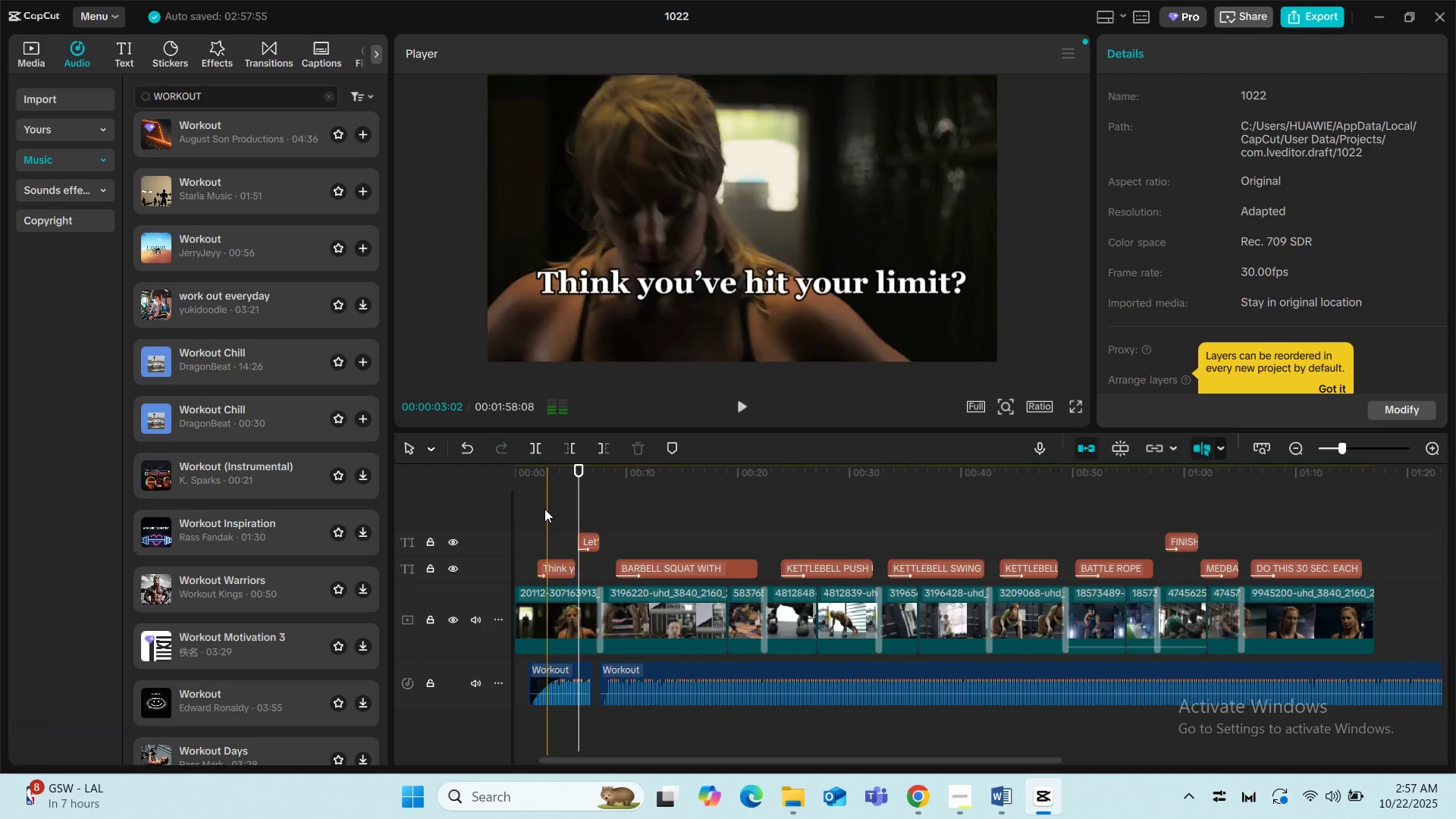 
left_click([539, 509])
 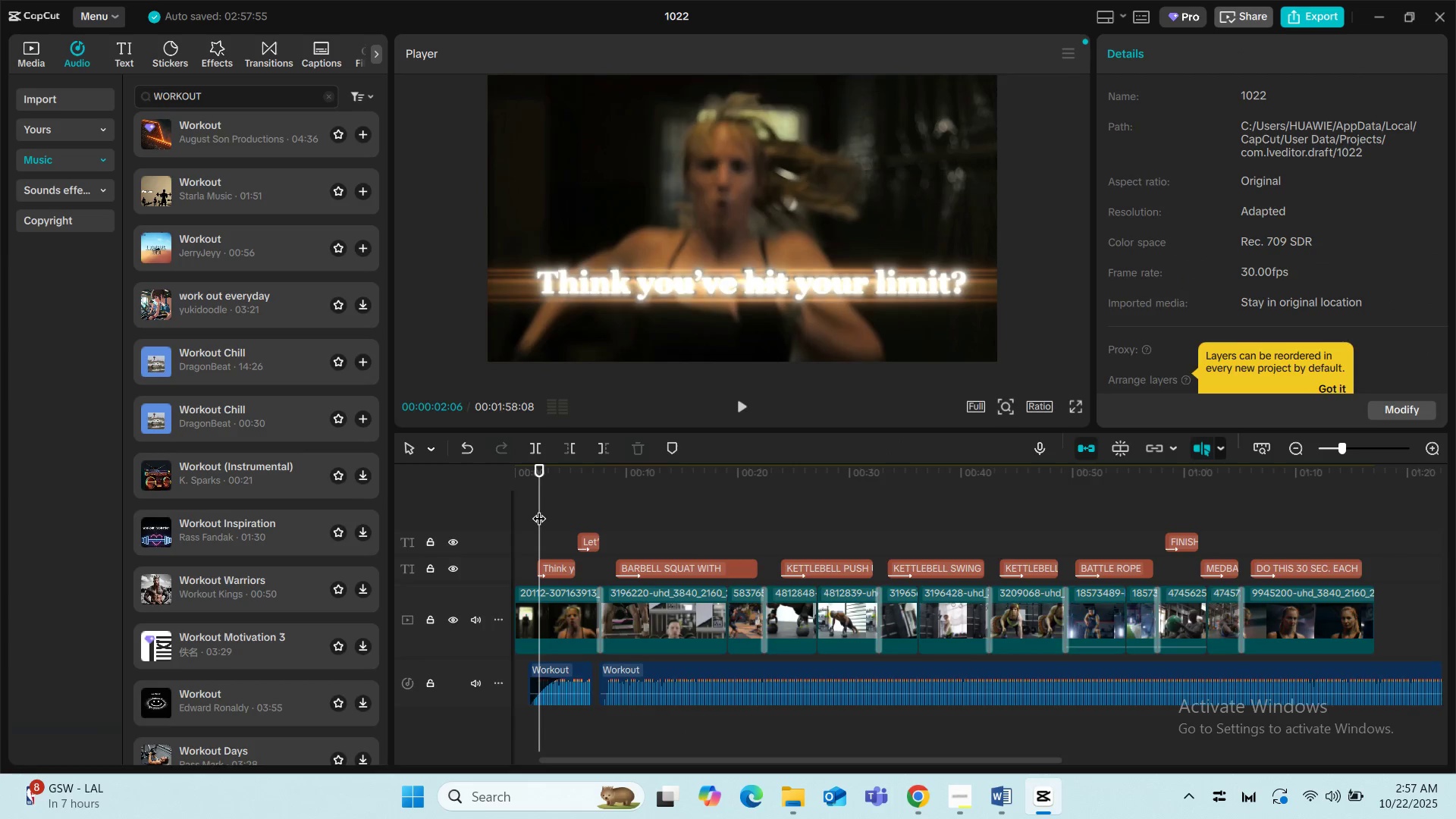 
key(Space)
 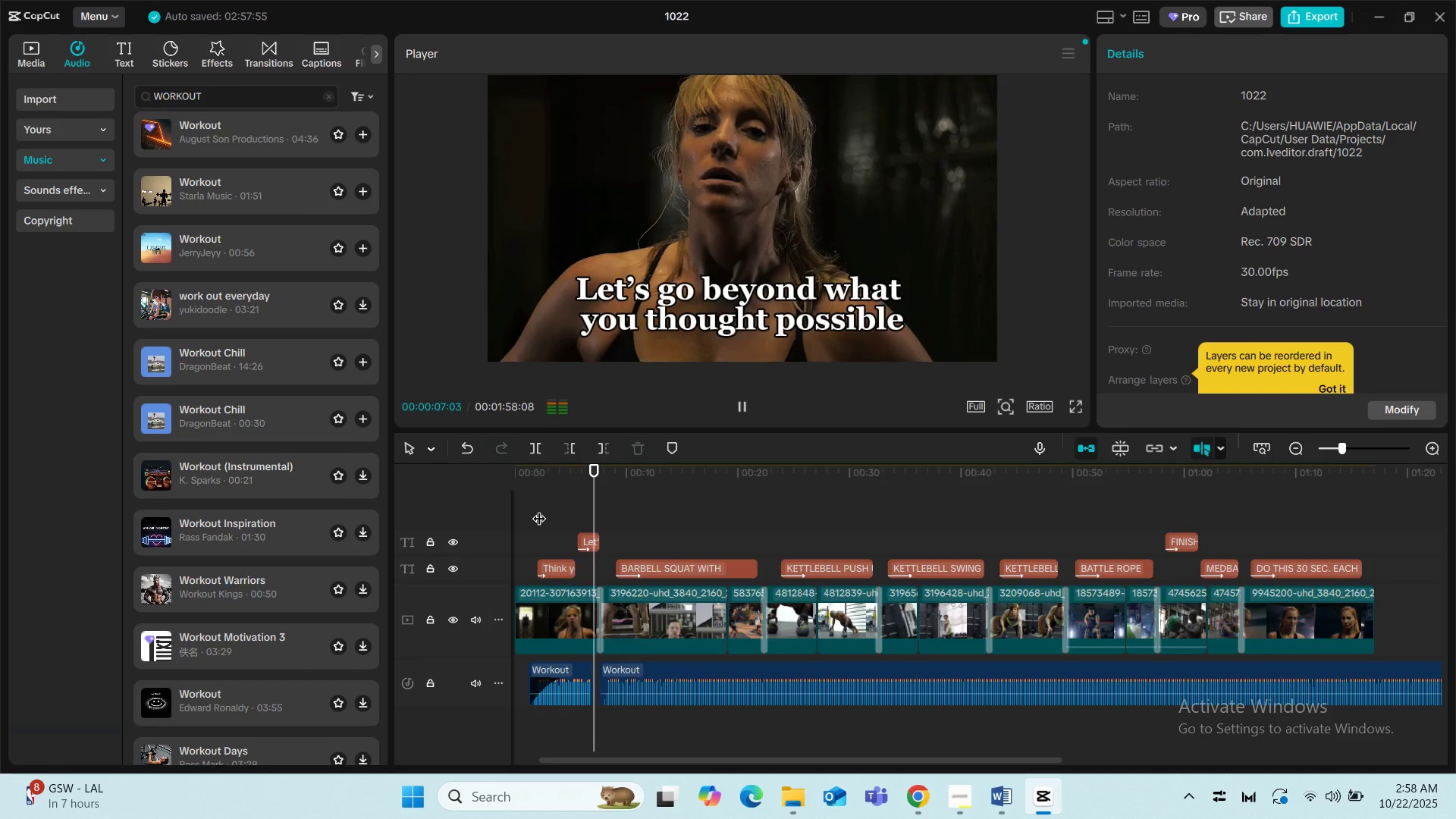 
wait(6.66)
 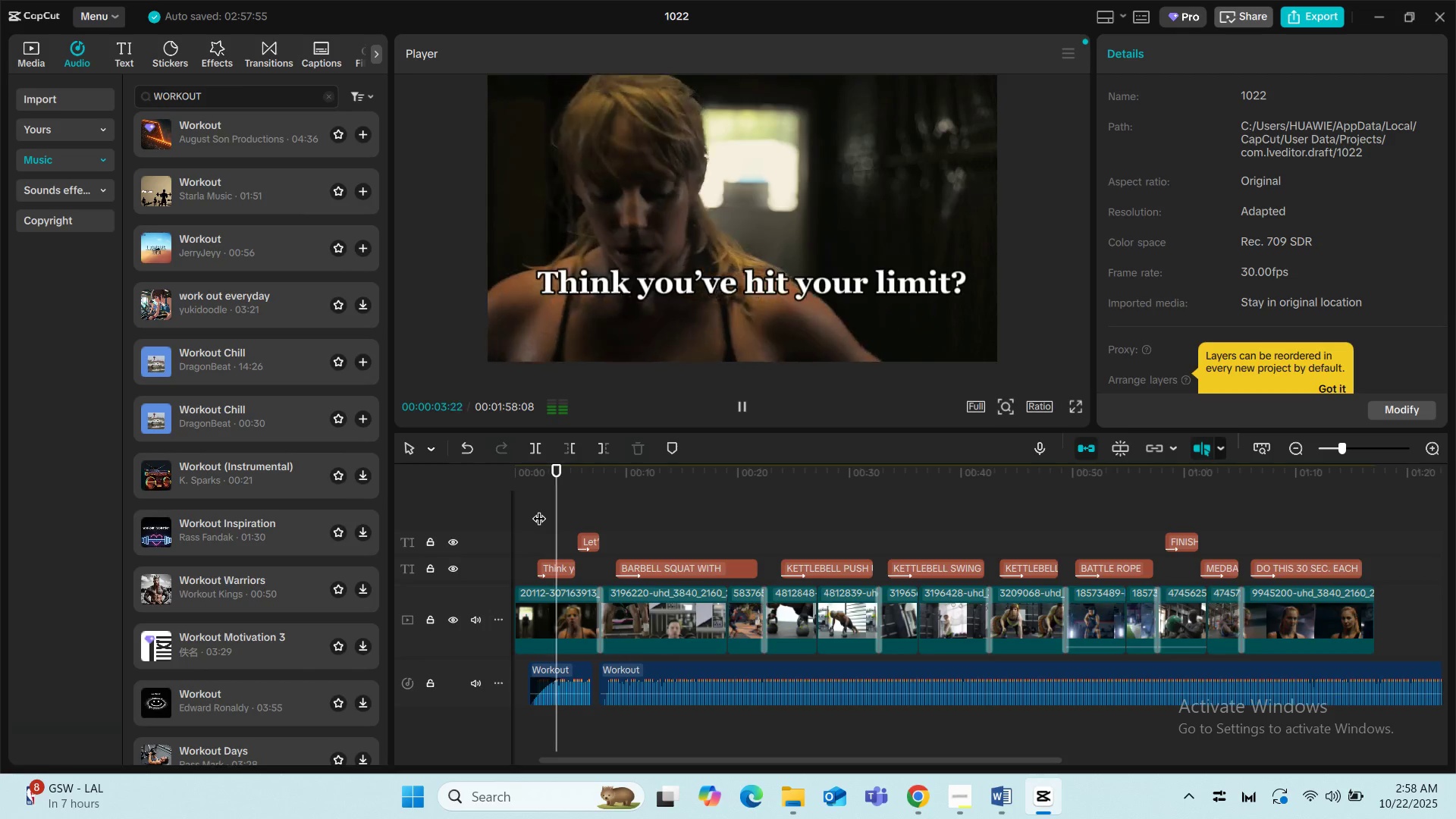 
key(Space)
 